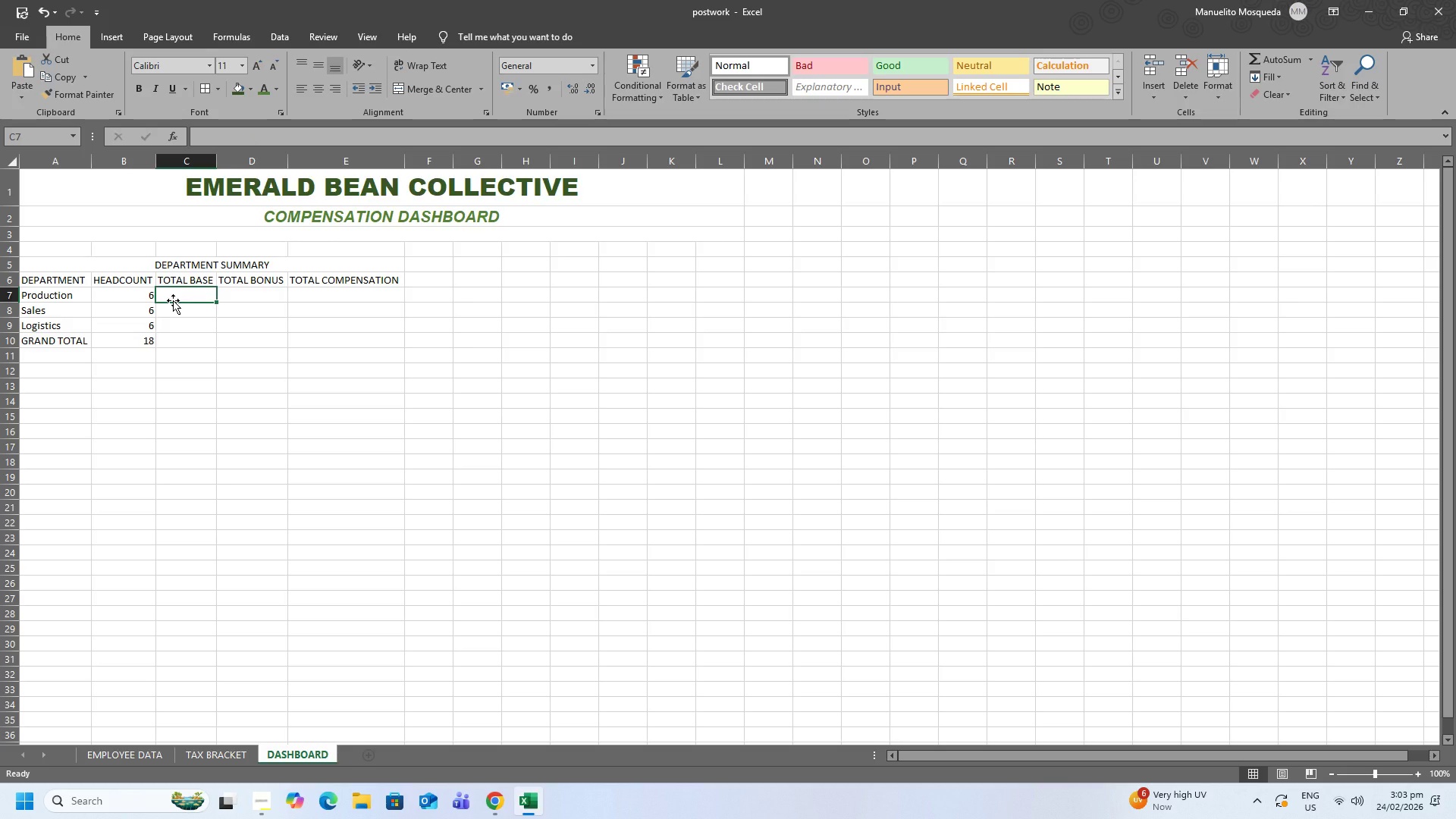 
type(SUMIG)
key(Backspace)
type(F(eM)
key(Backspace)
key(Backspace)
type(EmployeeData[Departem)
key(Backspace)
key(Backspace)
type(ment],"Prudctio)
key(Backspace)
key(Backspace)
key(Backspace)
key(Backspace)
key(Backspace)
key(Backspace)
type(oduction",employee)
key(Backspace)
key(Backspace)
key(Backspace)
key(Backspace)
key(Backspace)
key(Backspace)
key(Backspace)
key(Backspace)
type(EmployeeData[Base Saa)
key(Backspace)
type(lary]))
 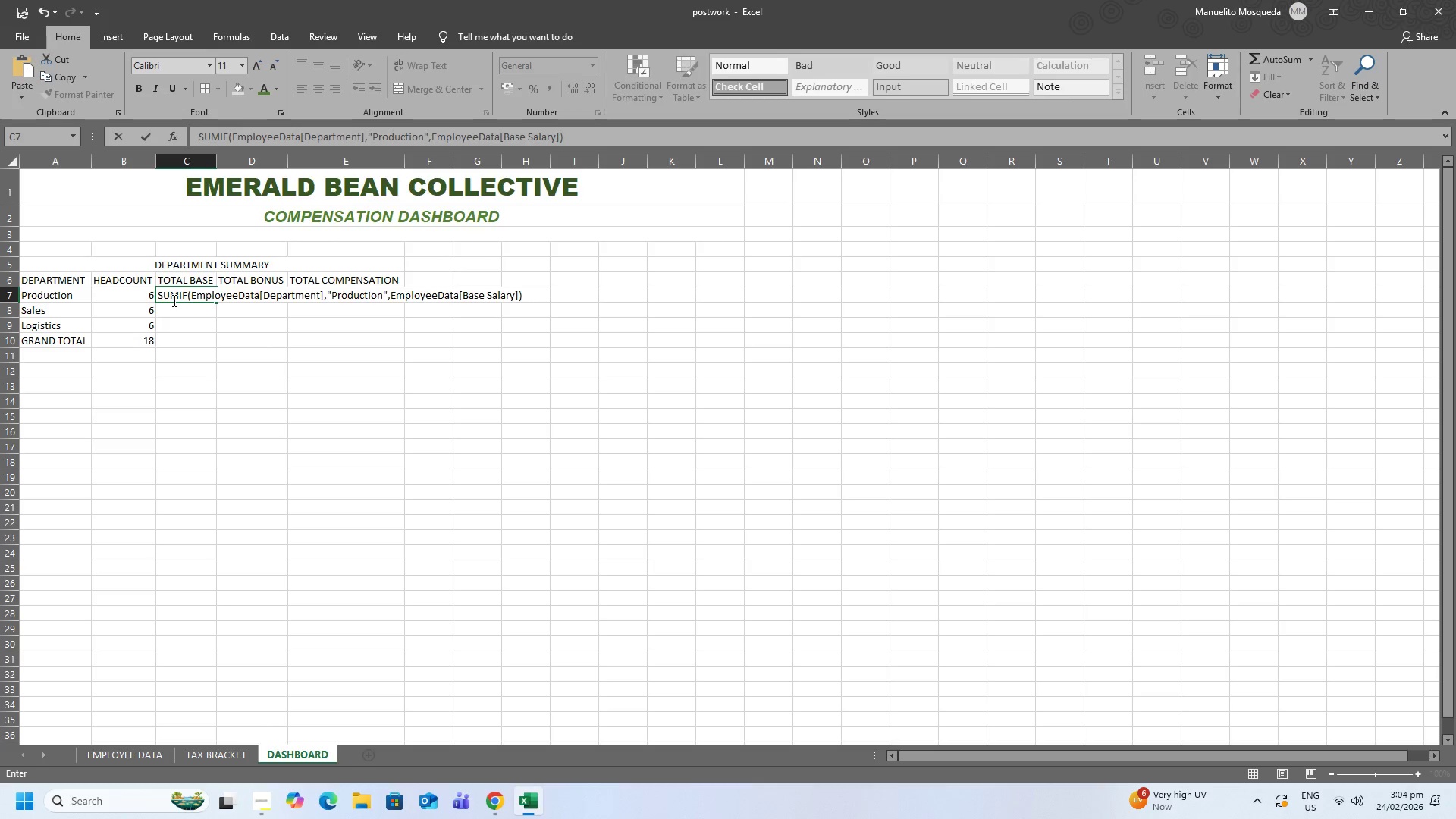 
left_click([197, 141])
 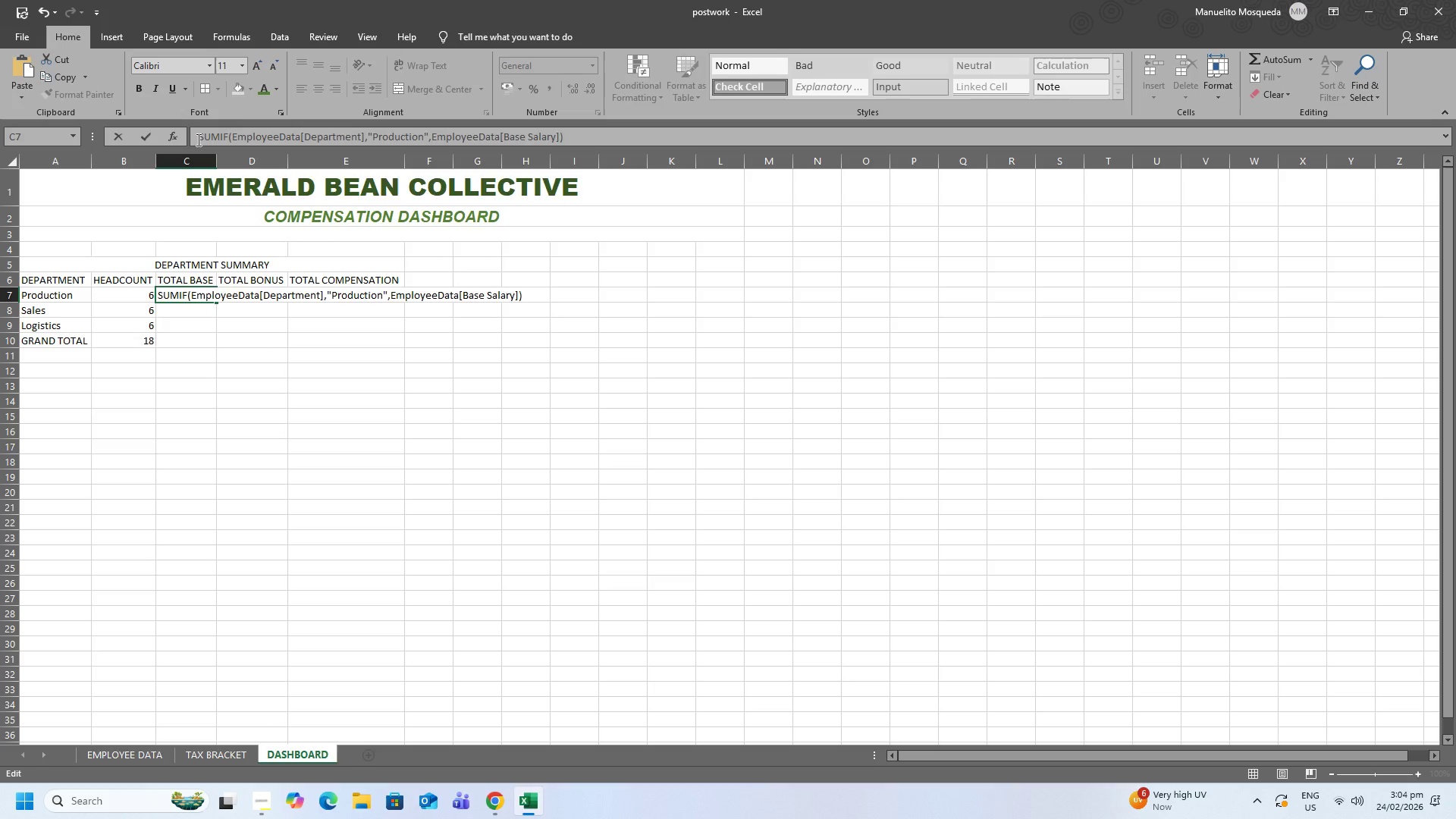 
key(Equal)
 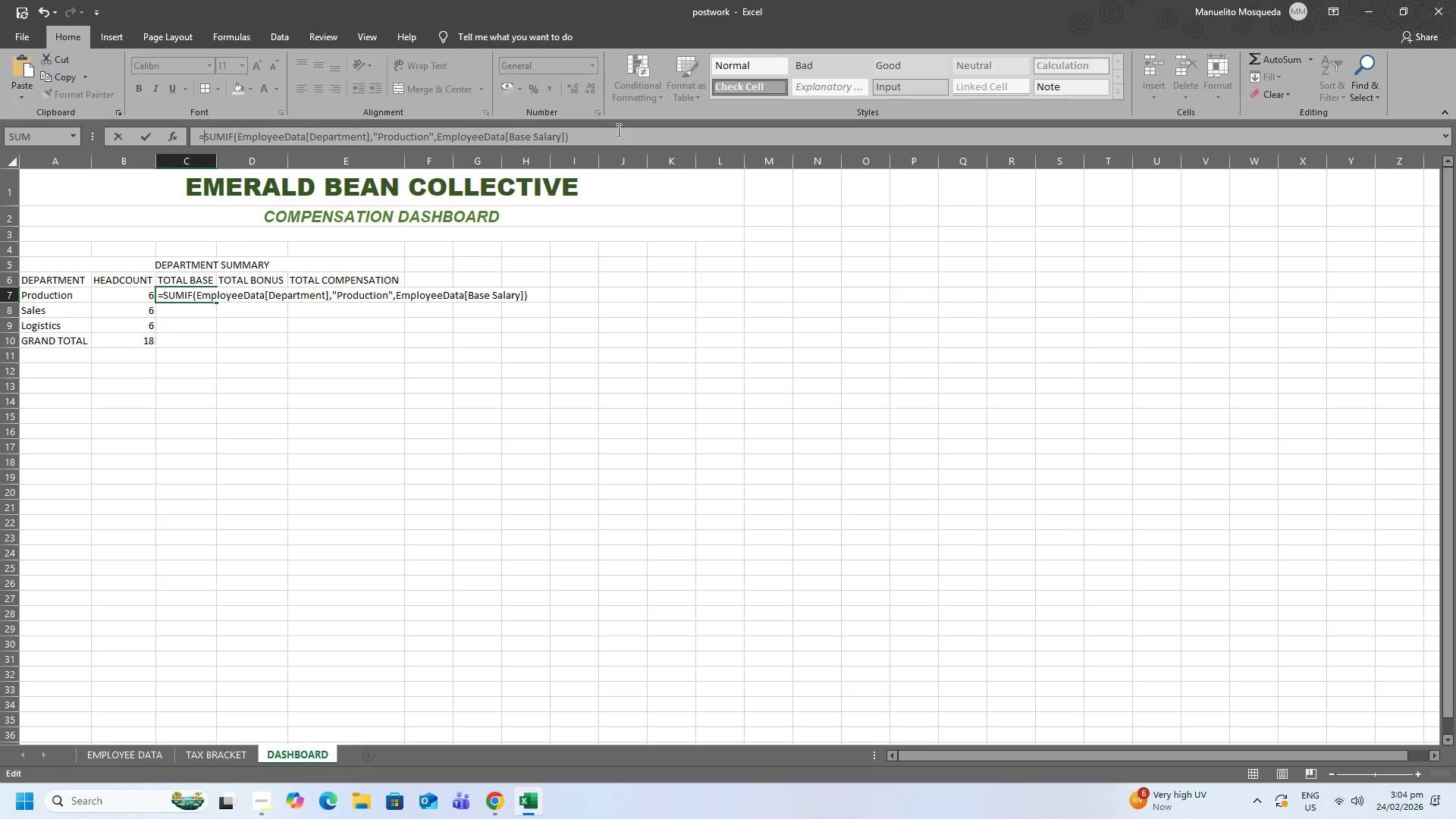 
left_click_drag(start_coordinate=[614, 137], to_coordinate=[152, 148])
 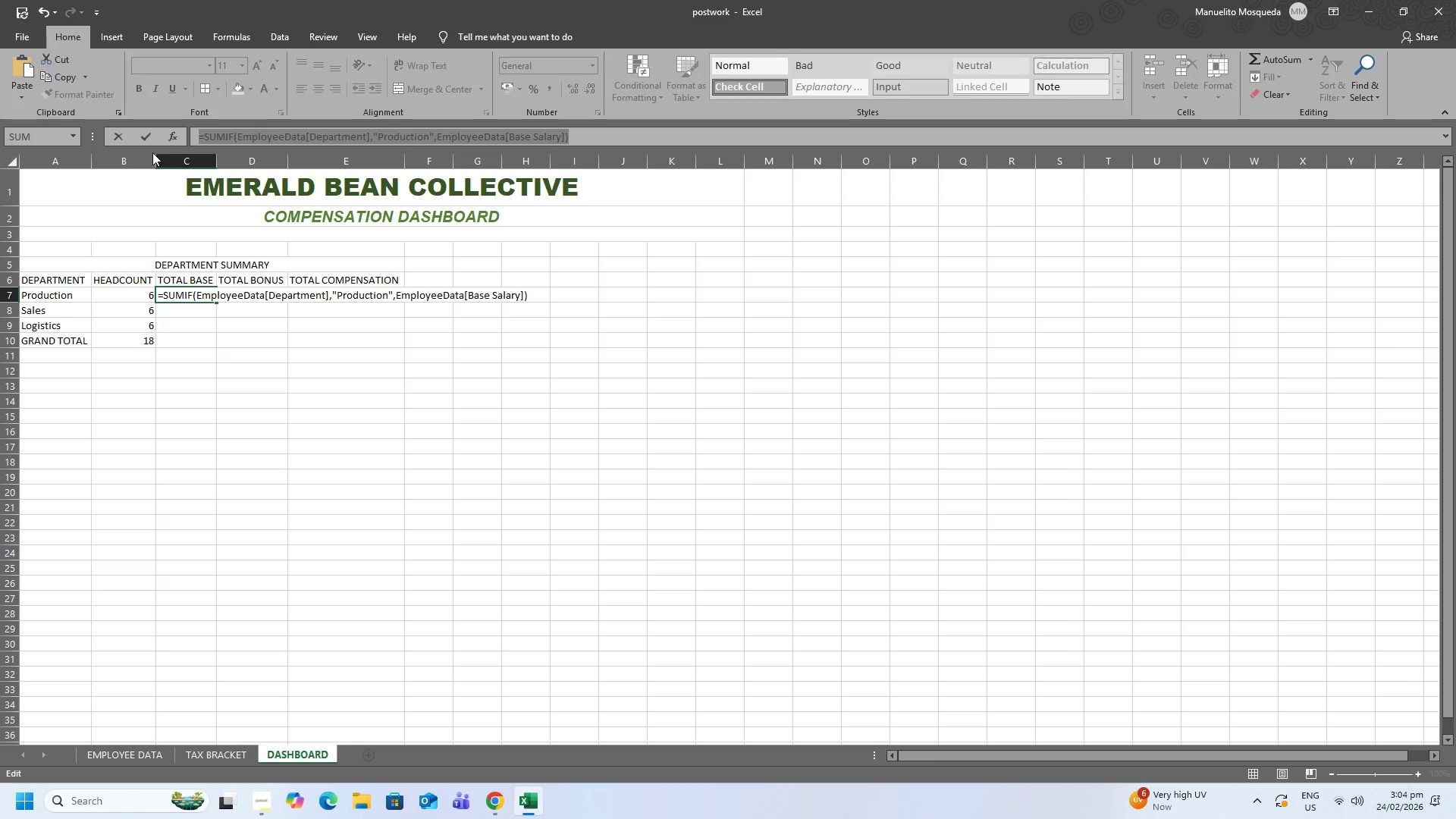 
key(Control+ControlLeft)
 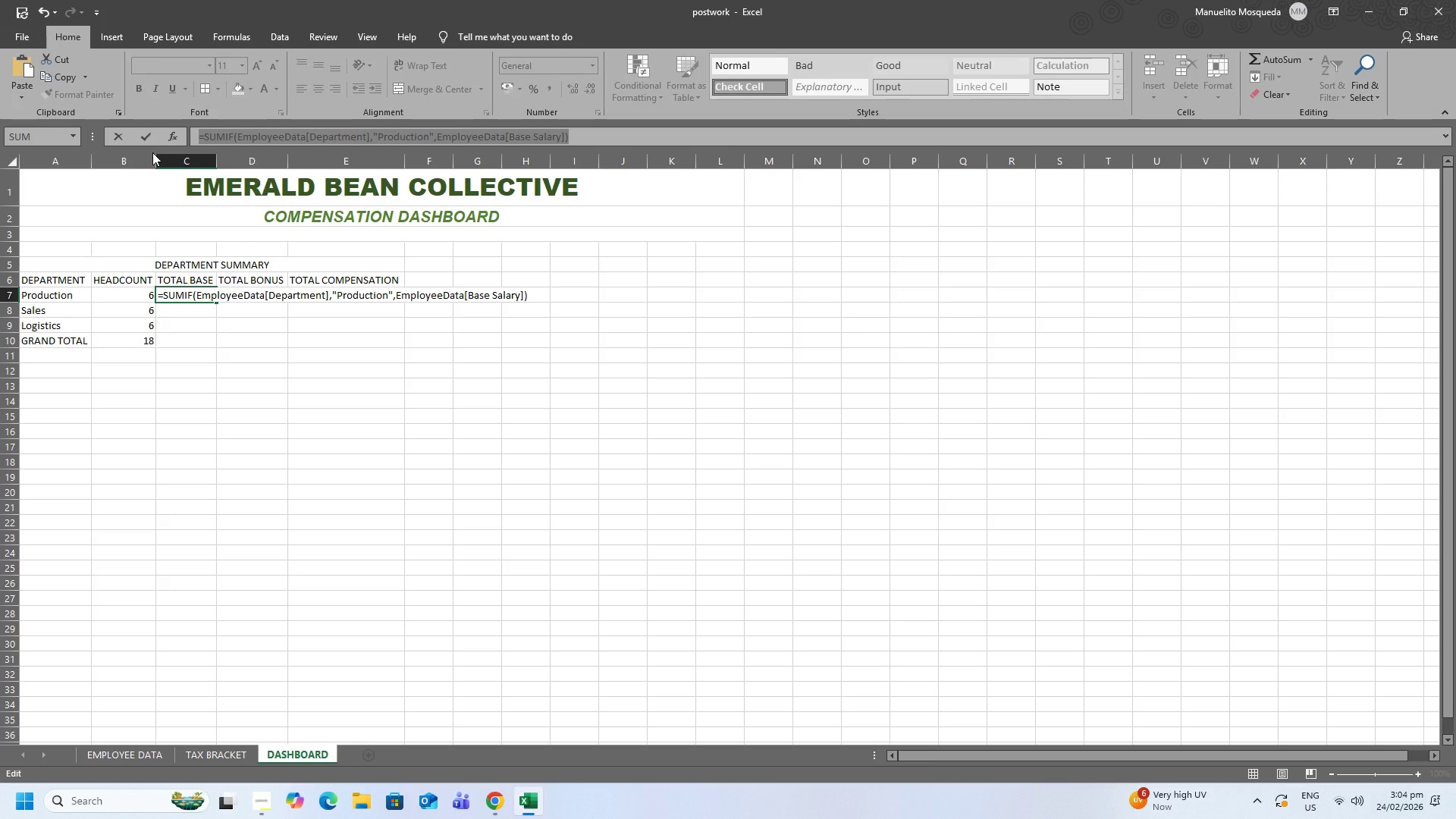 
key(Control+C)
 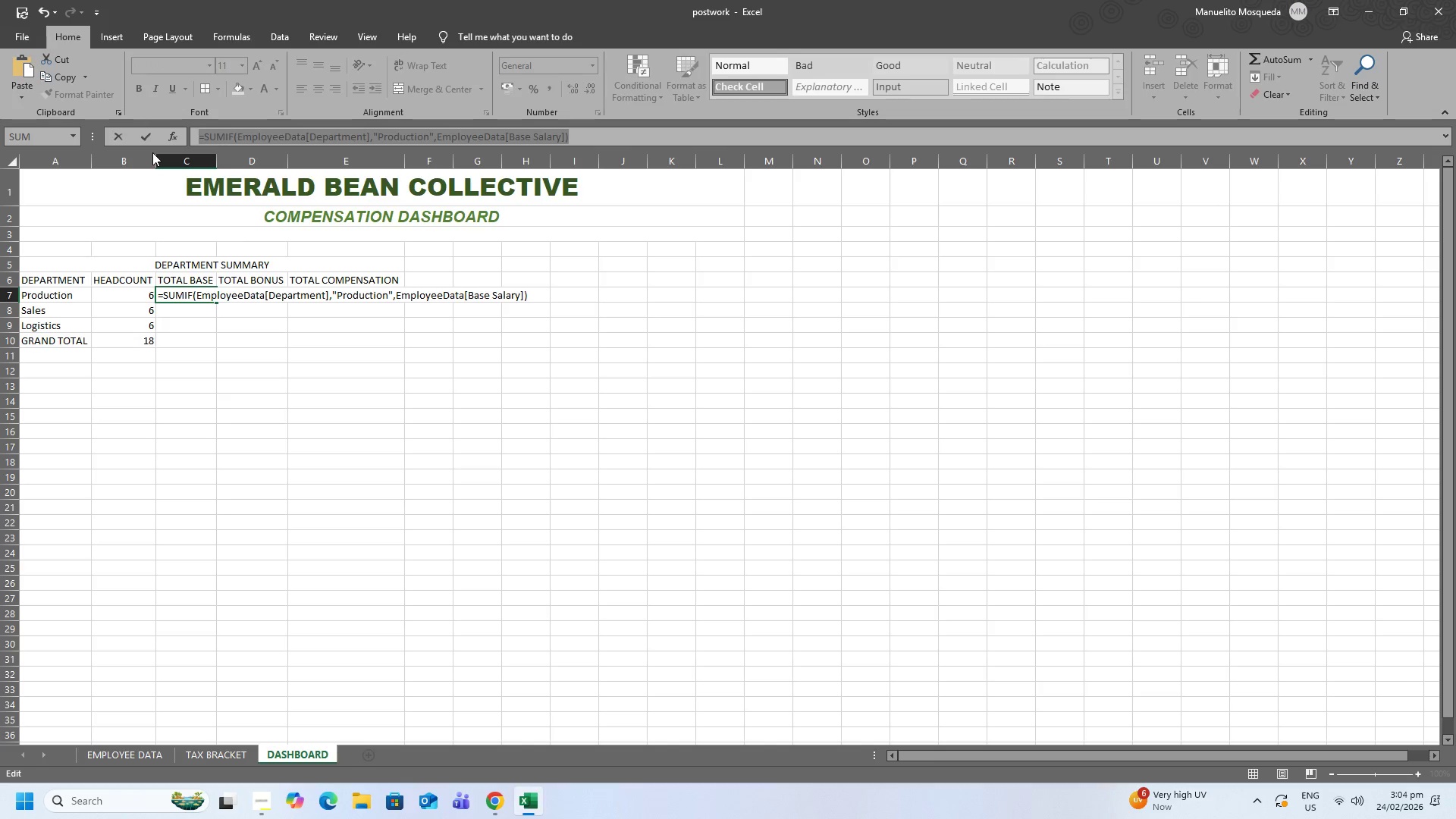 
key(Enter)
 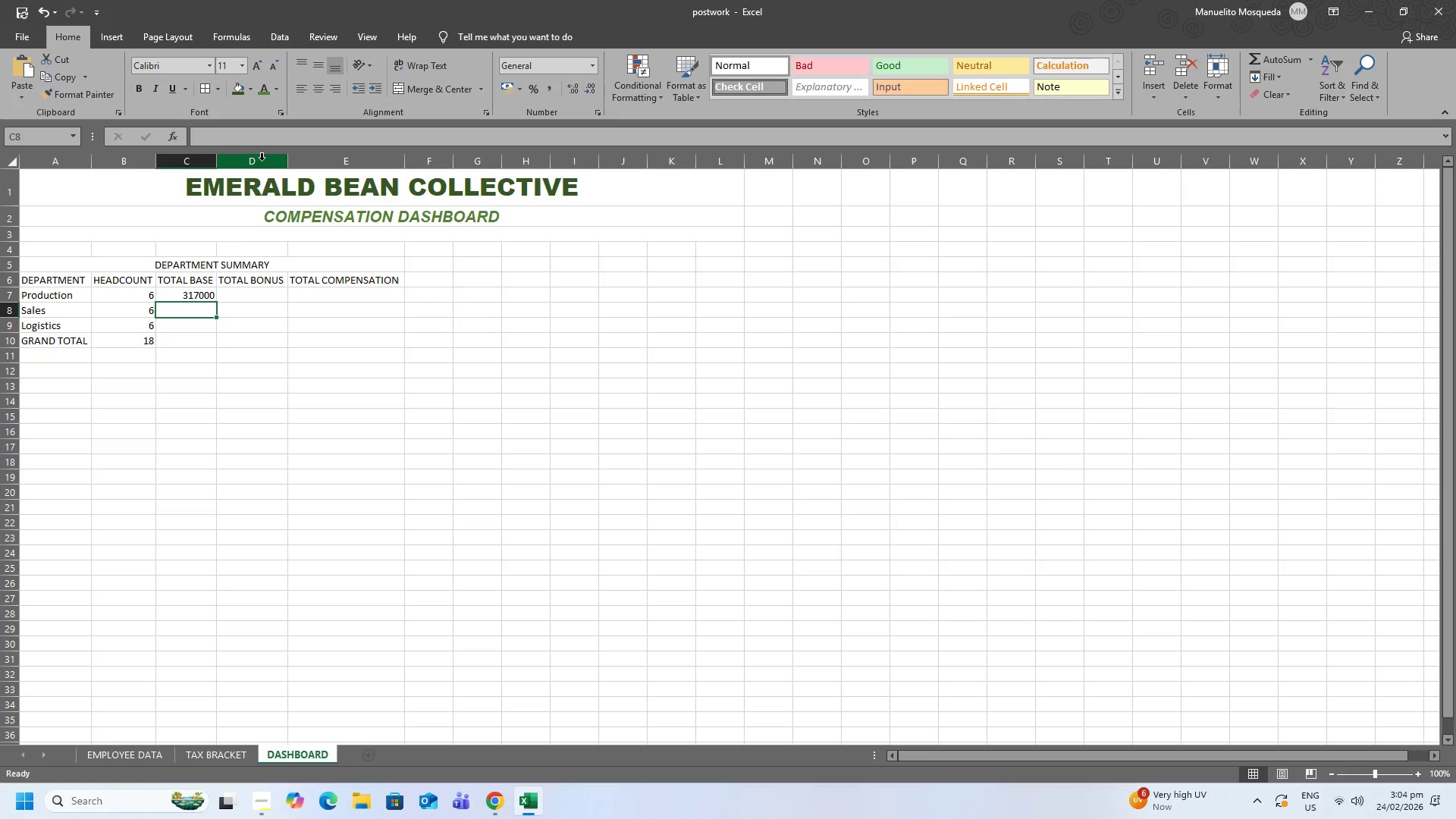 
left_click([249, 137])
 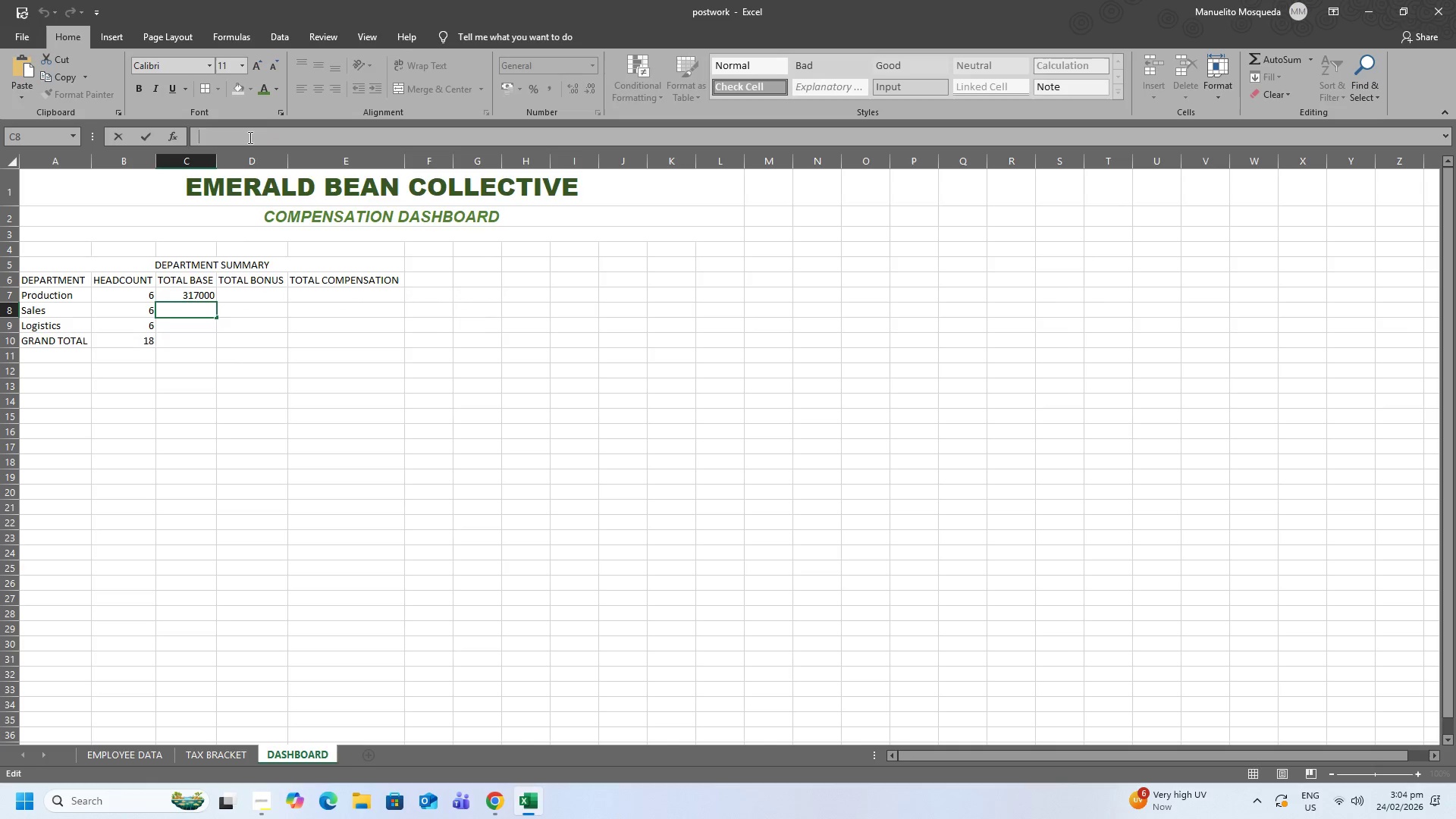 
key(Control+V)
 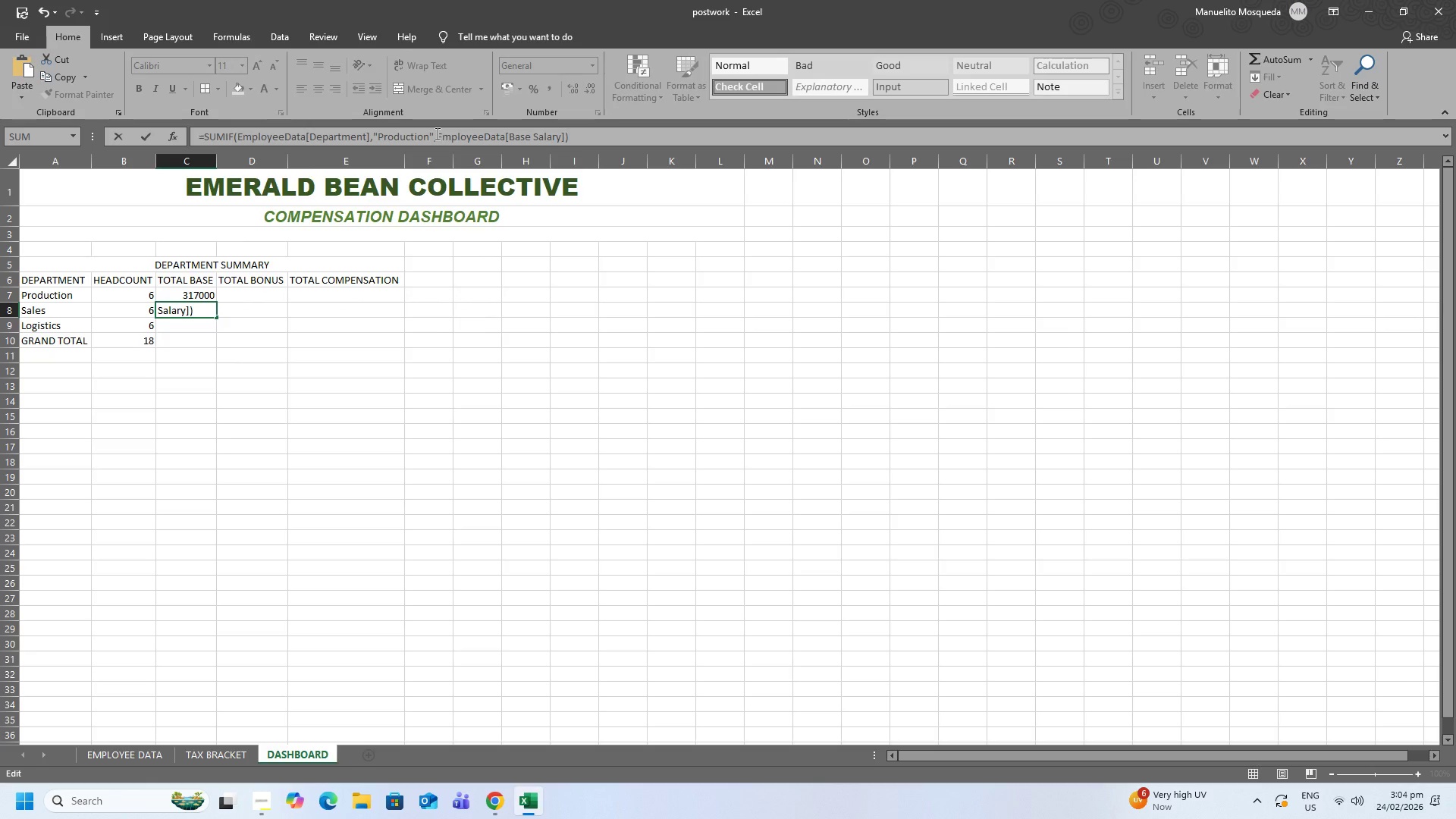 
left_click_drag(start_coordinate=[428, 136], to_coordinate=[378, 139])
 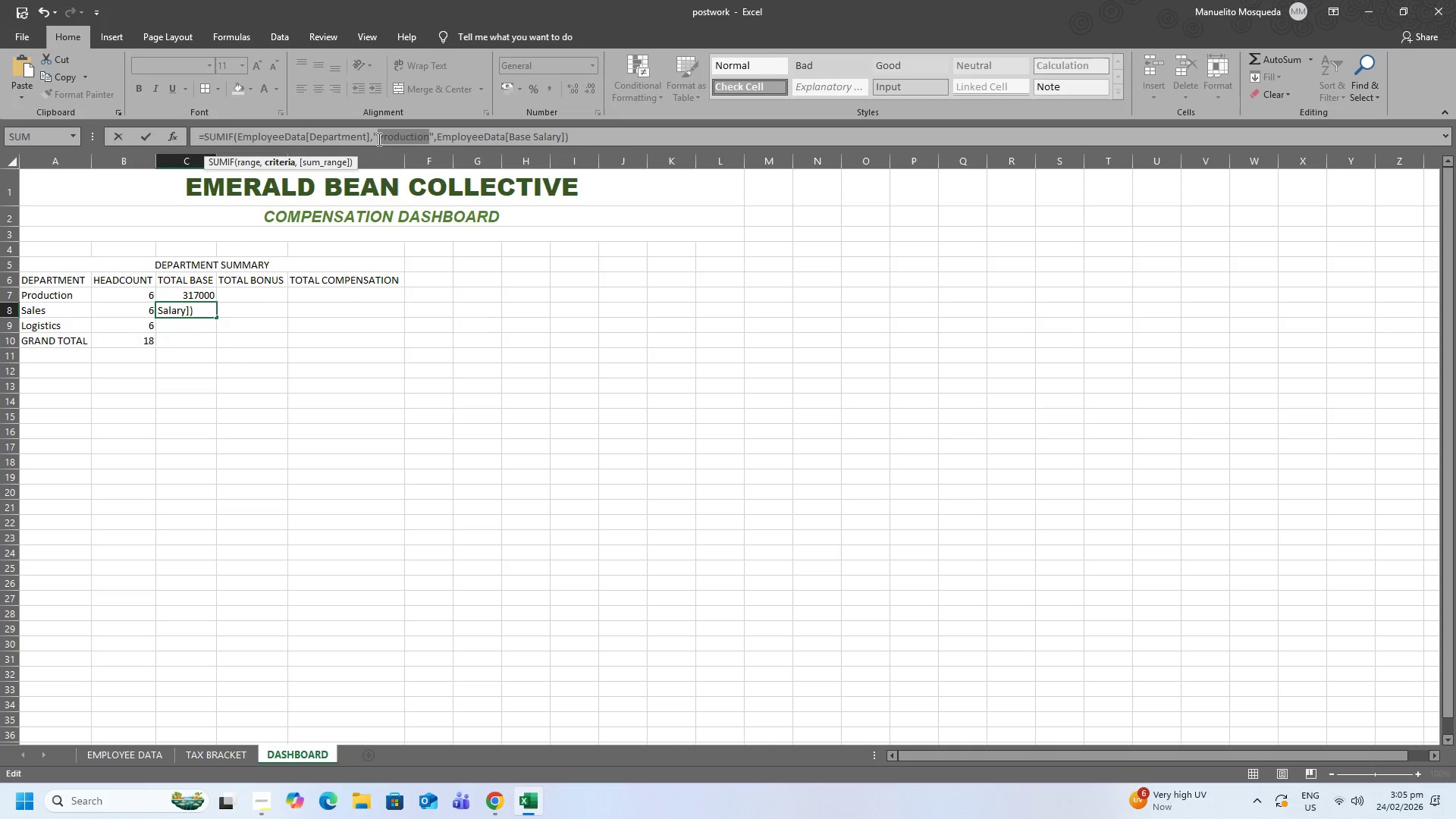 
type(Saa)
key(Backspace)
type(les)
 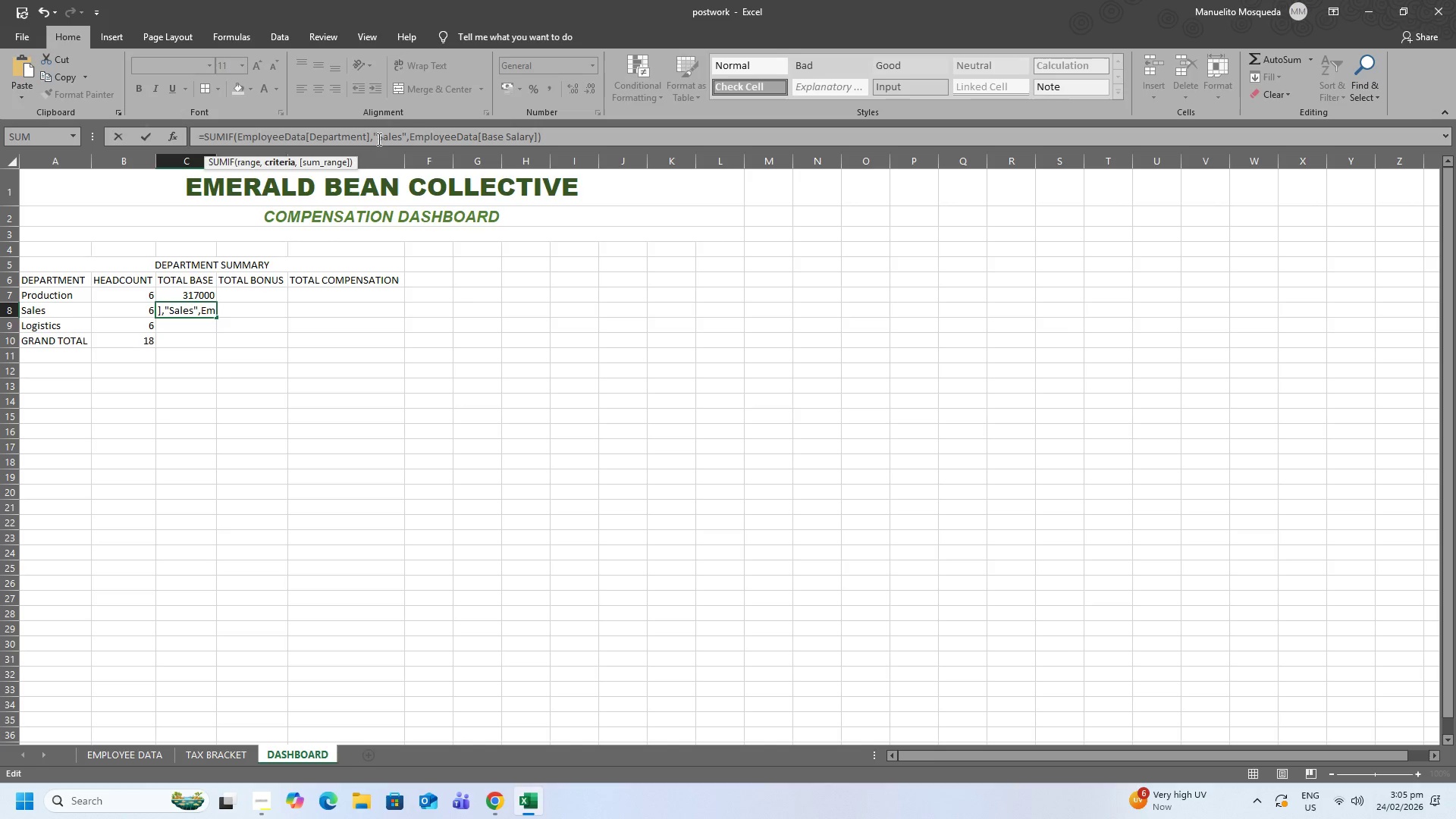 
key(Enter)
 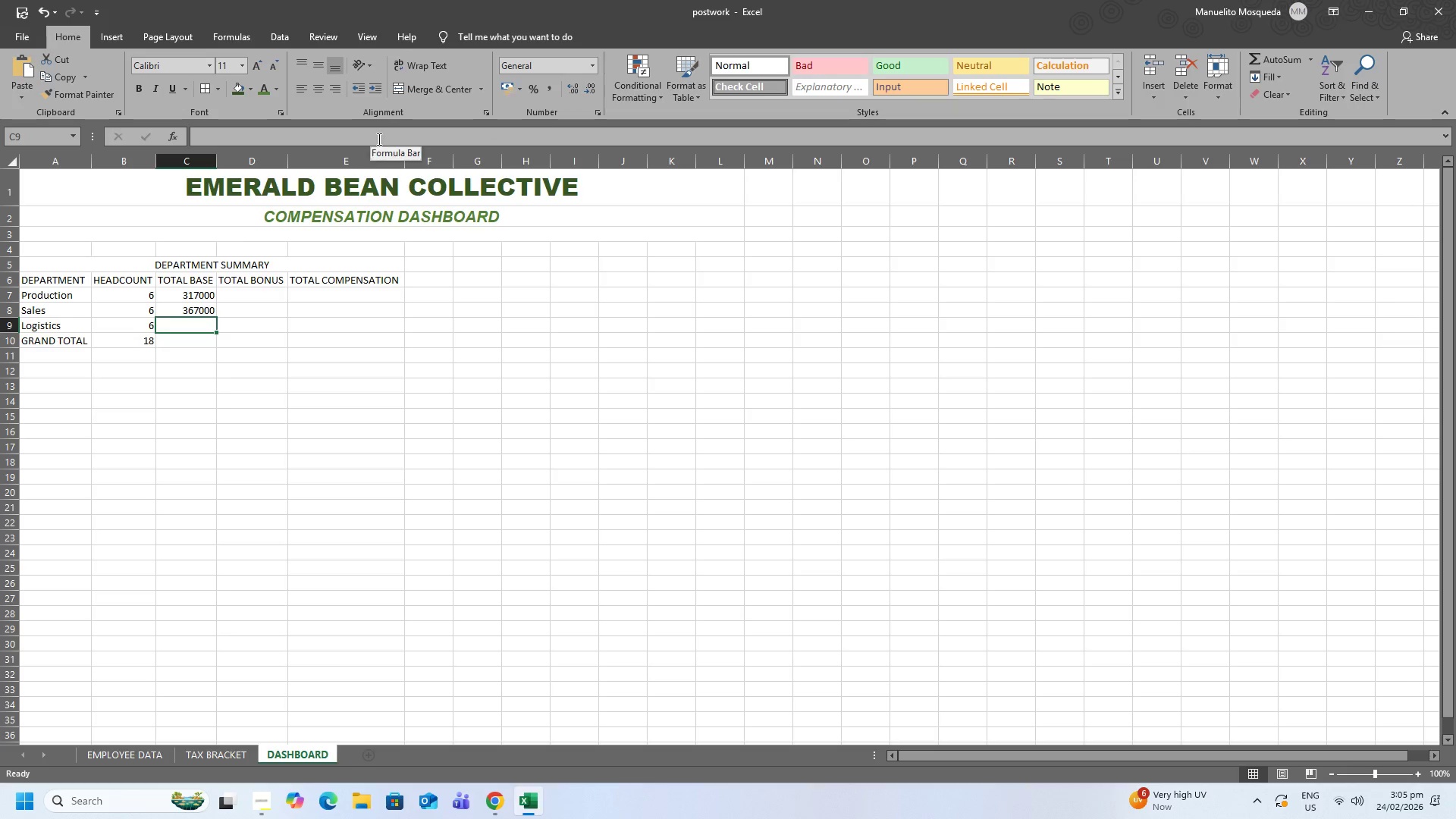 
left_click([378, 139])
 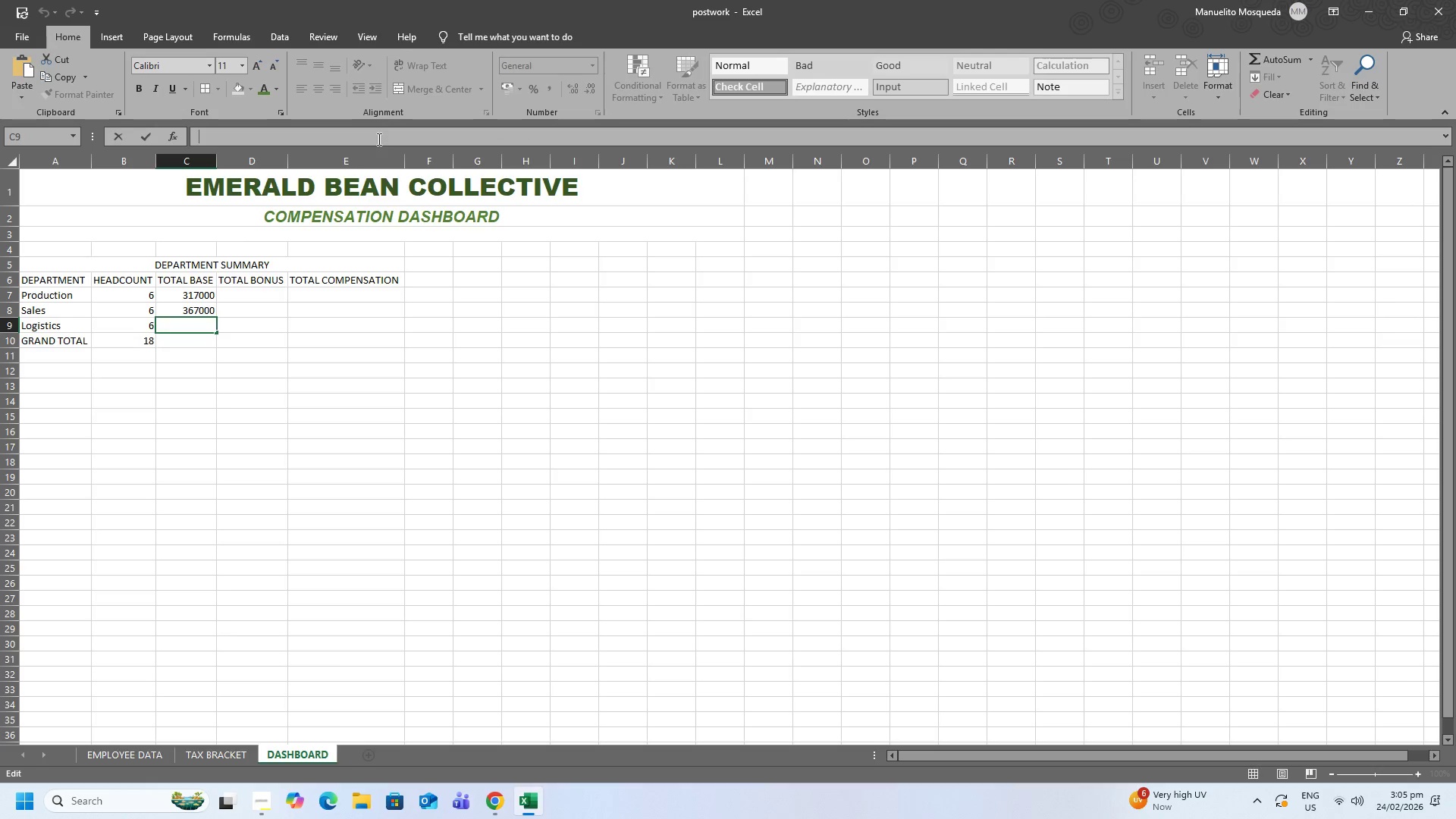 
key(Control+V)
 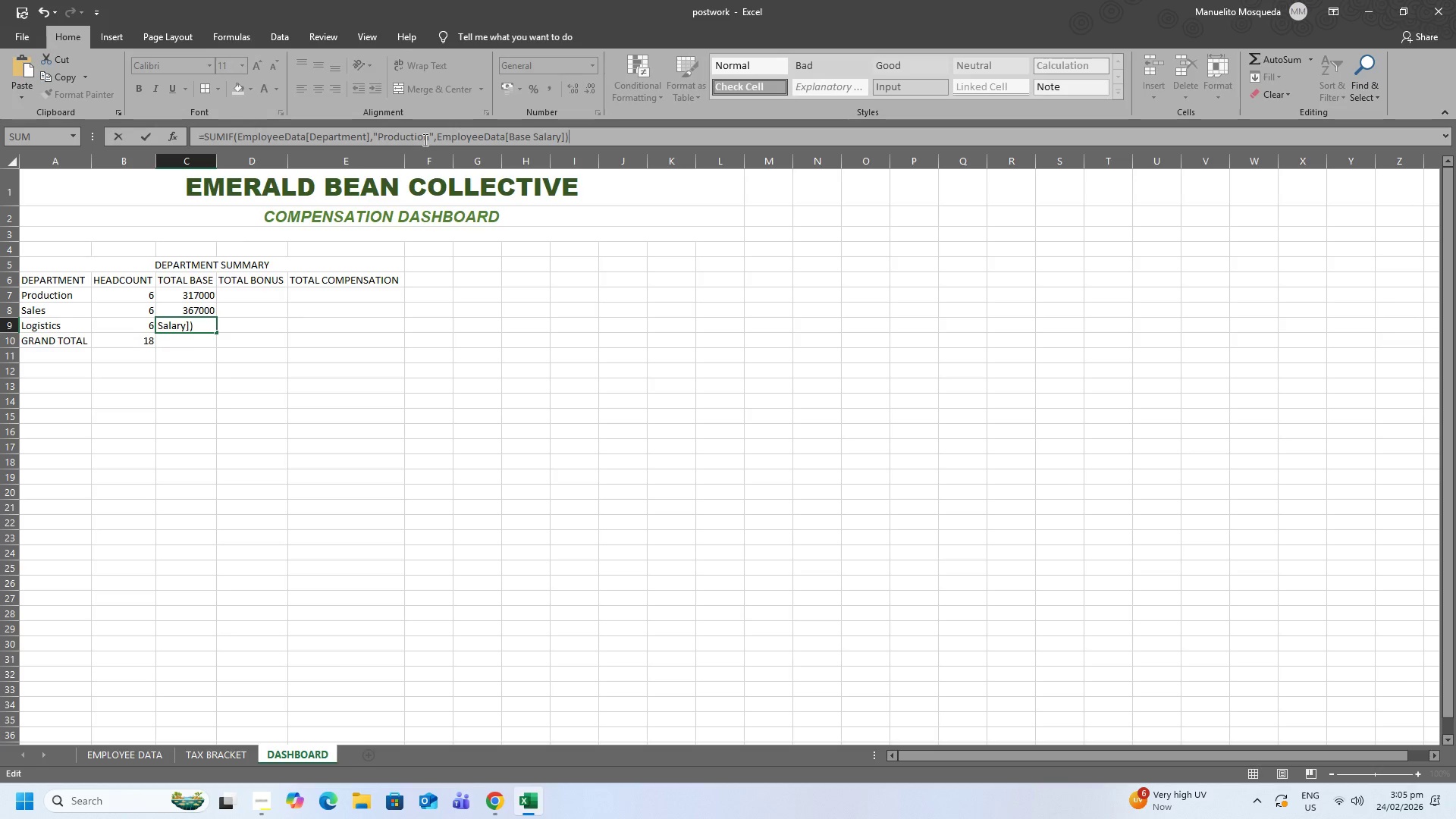 
left_click([424, 140])
 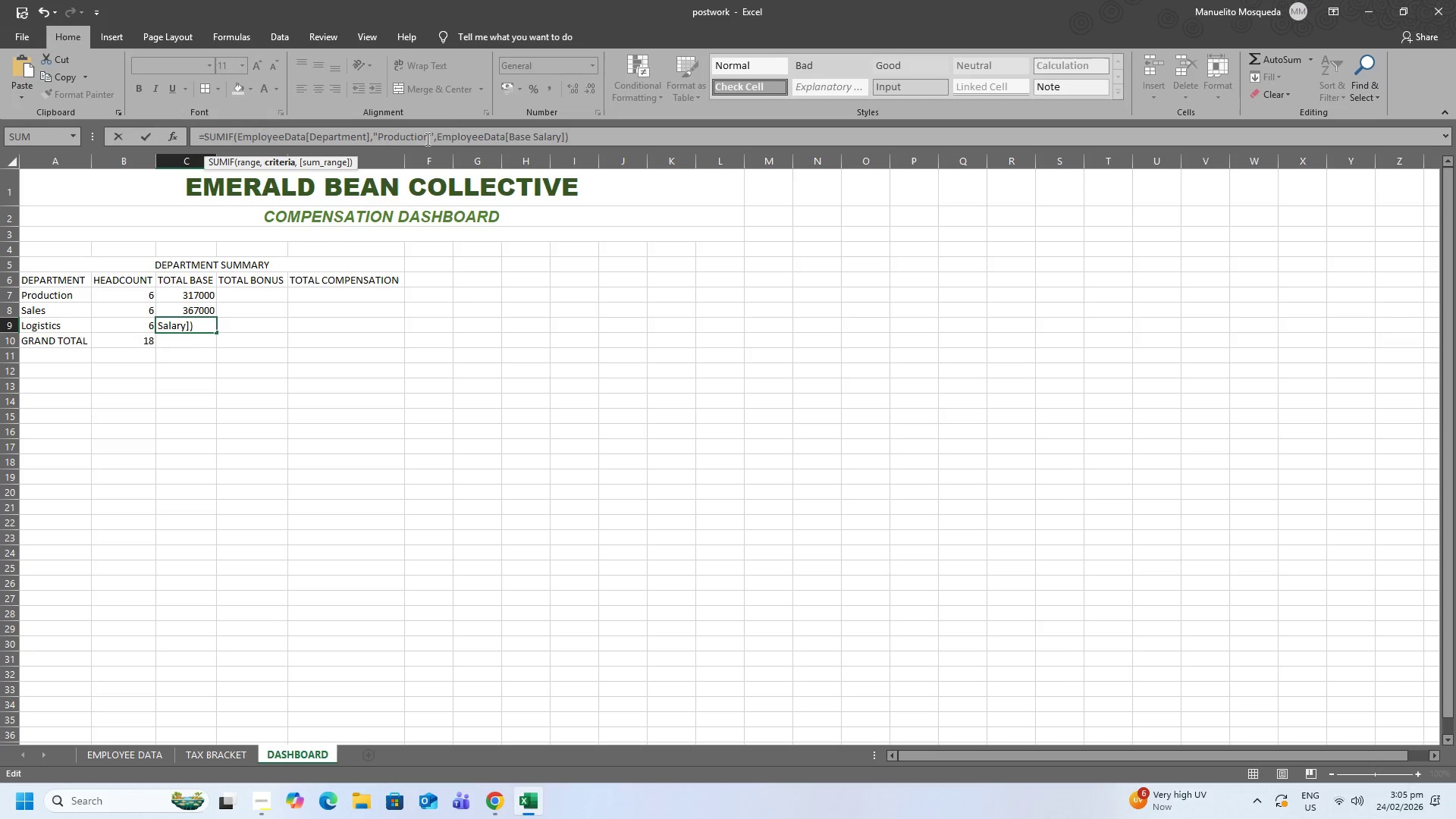 
left_click_drag(start_coordinate=[426, 139], to_coordinate=[391, 139])
 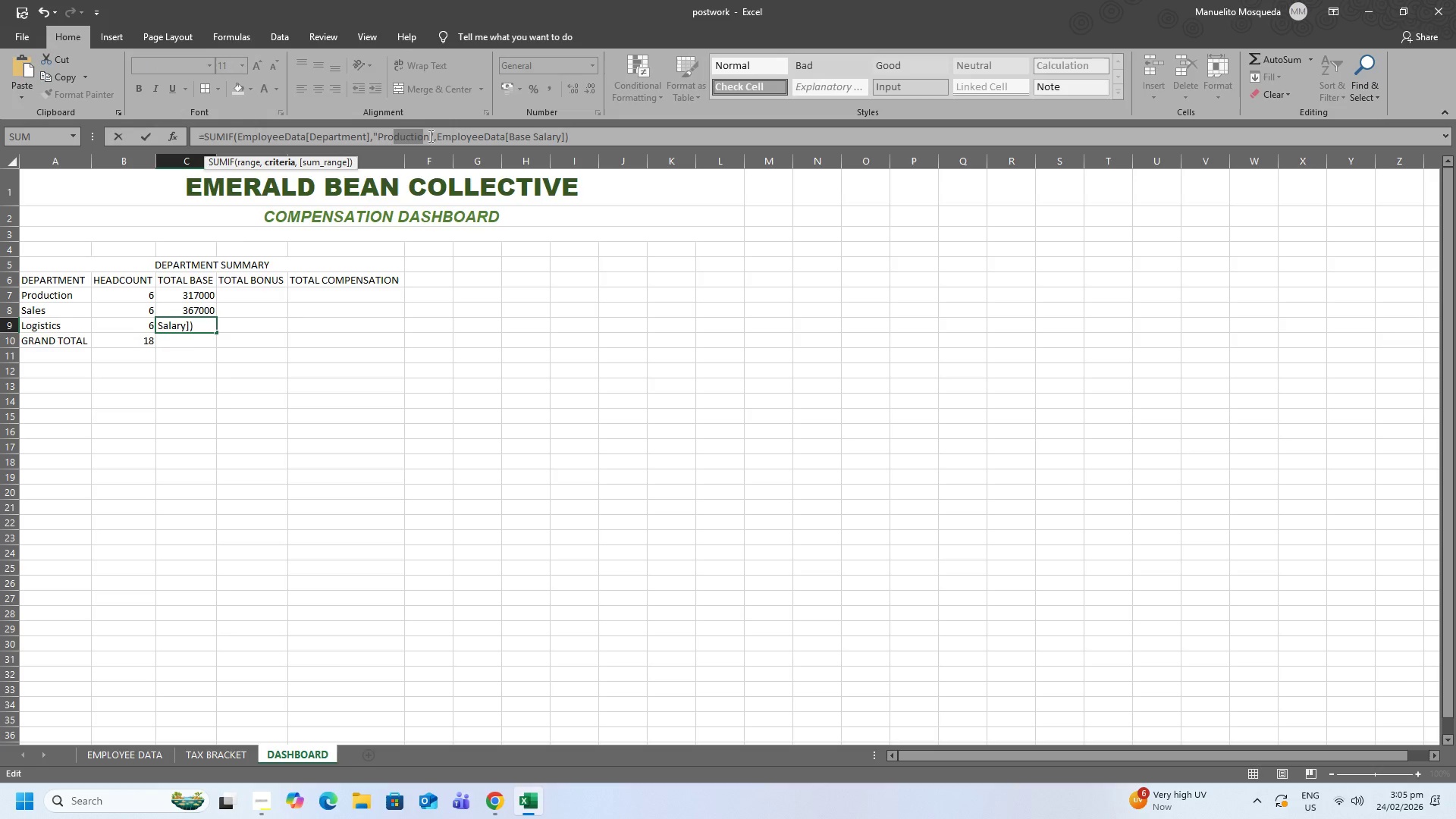 
left_click_drag(start_coordinate=[427, 136], to_coordinate=[380, 139])
 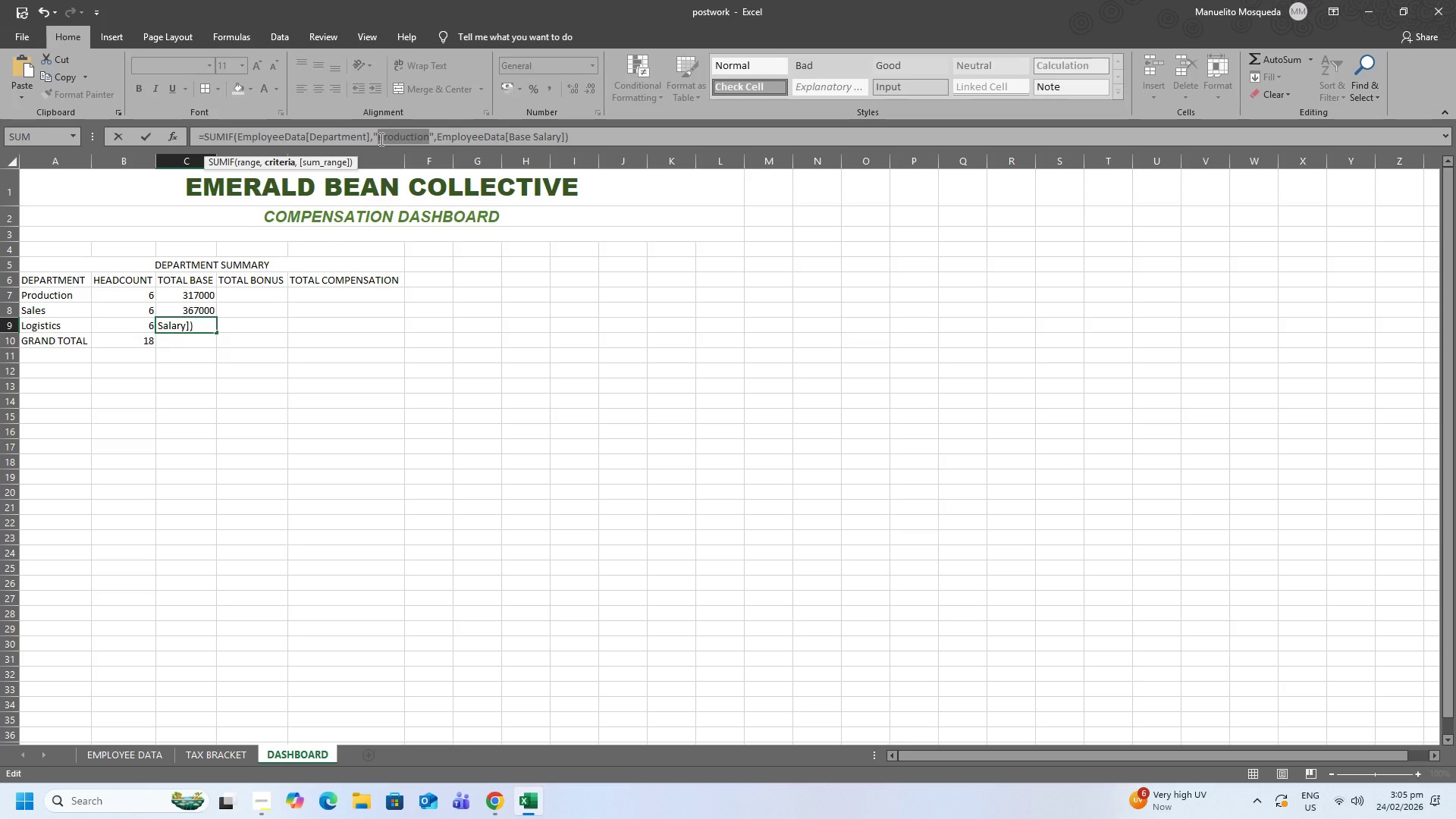 
type(Logistics)
 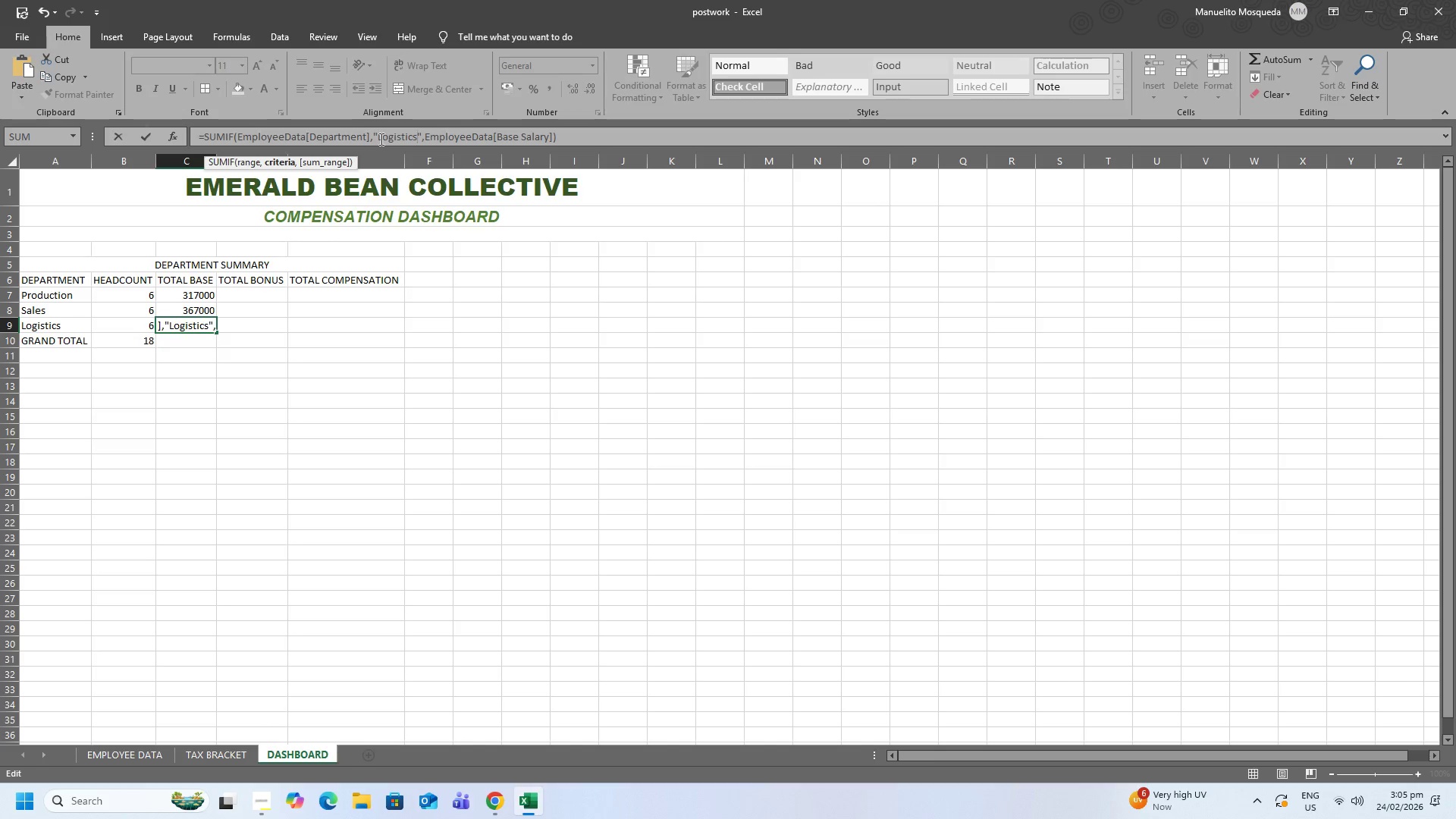 
key(Enter)
 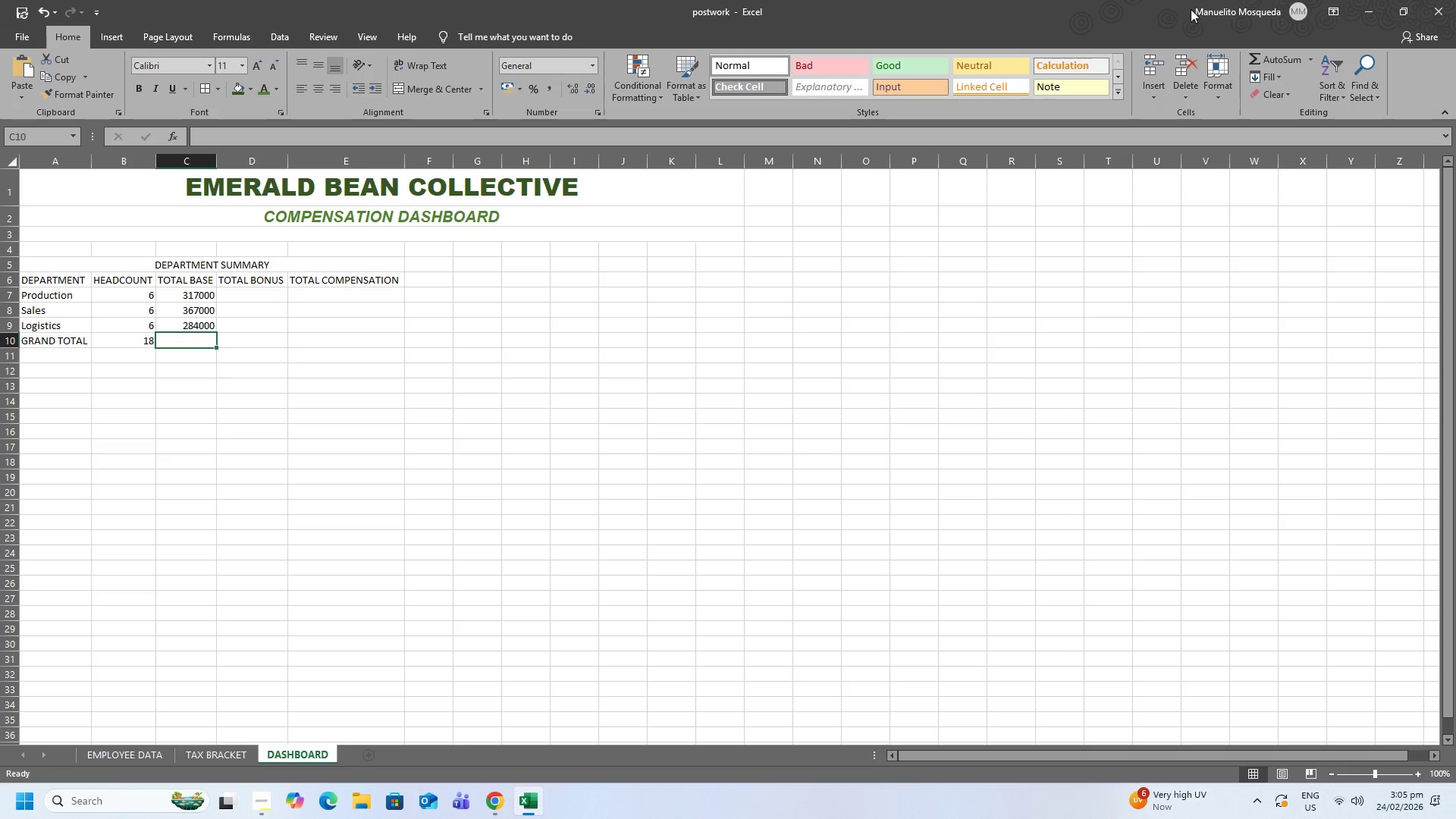 
left_click([1266, 55])
 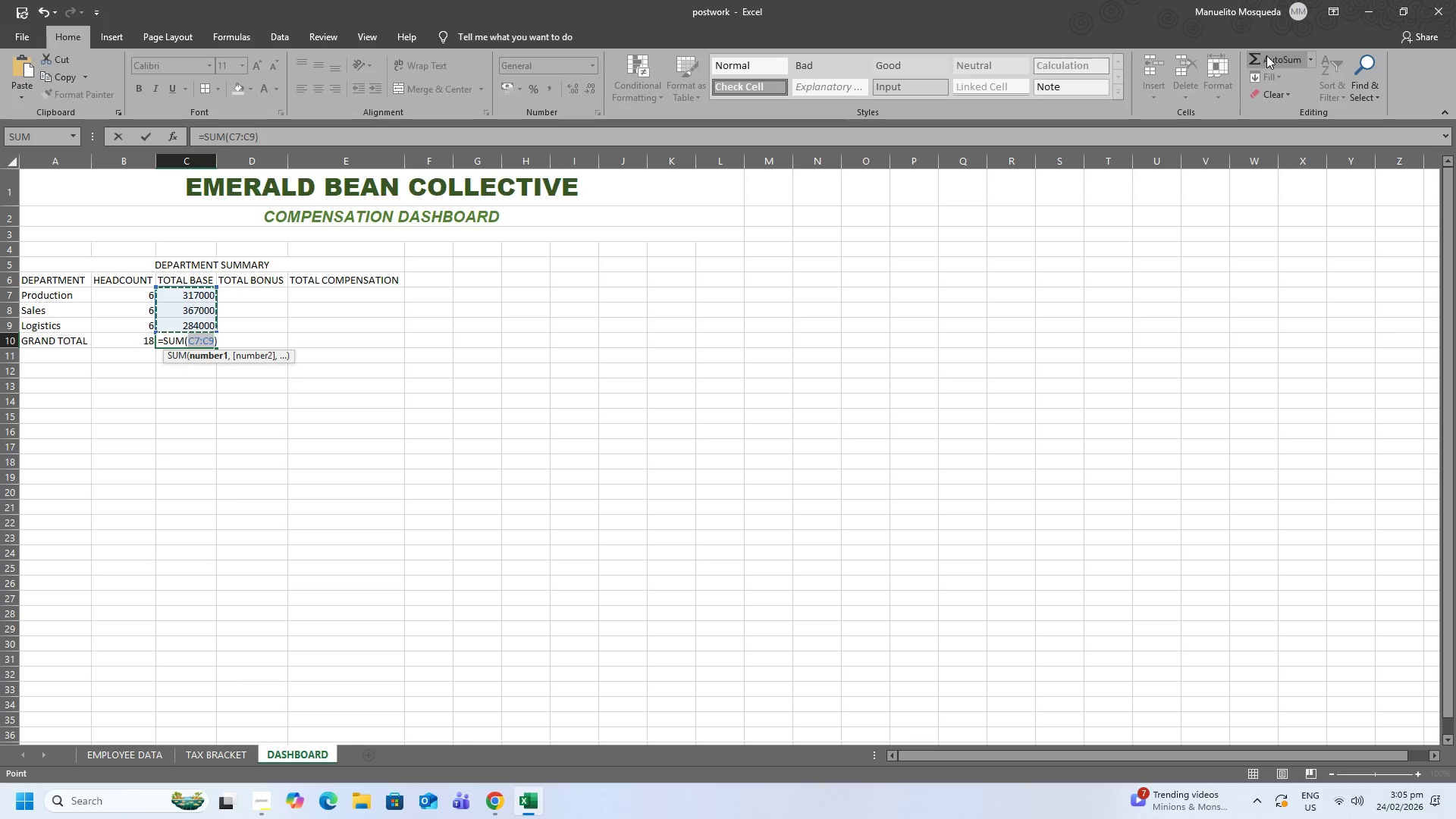 
key(Enter)
 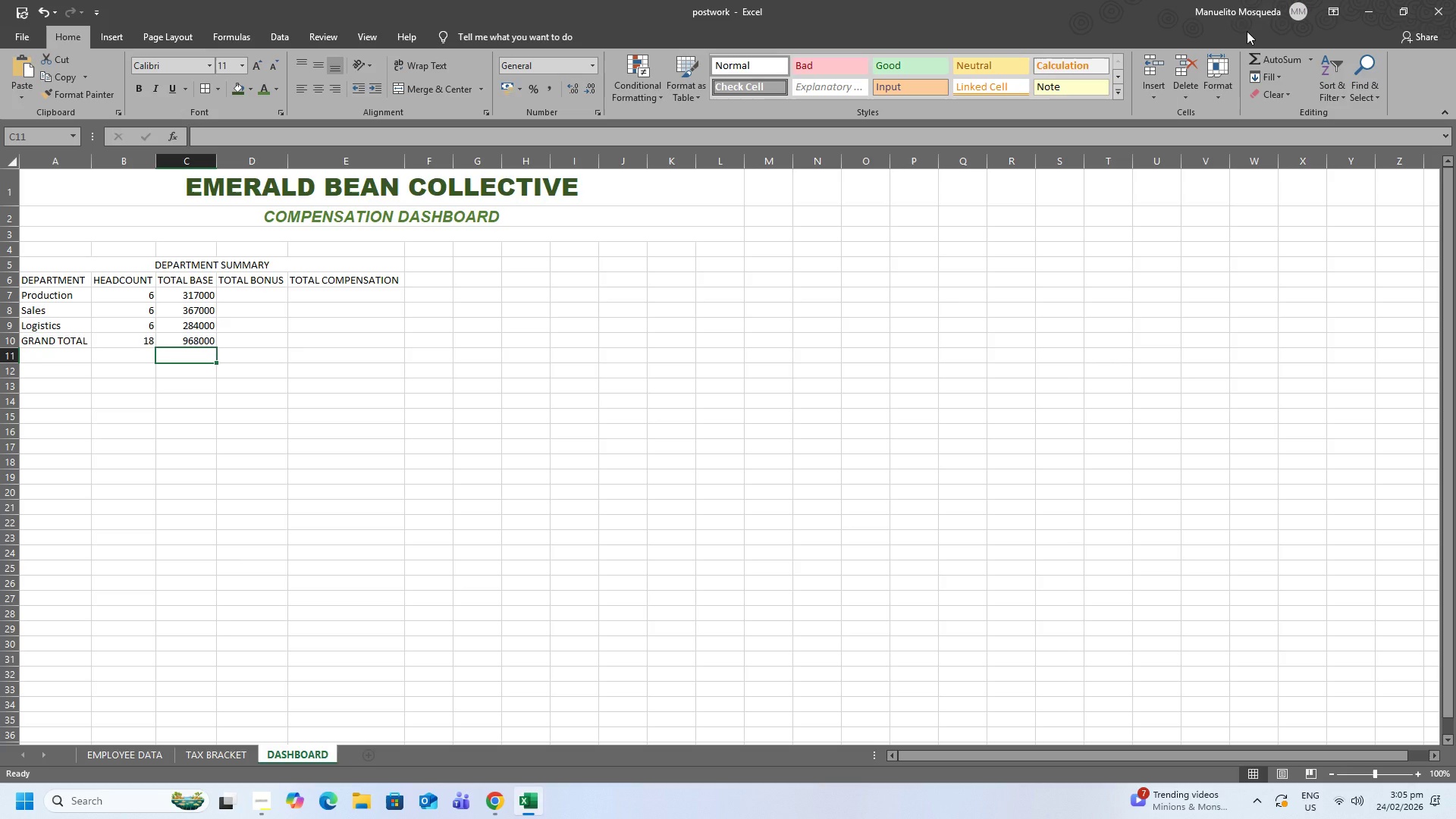 
wait(7.19)
 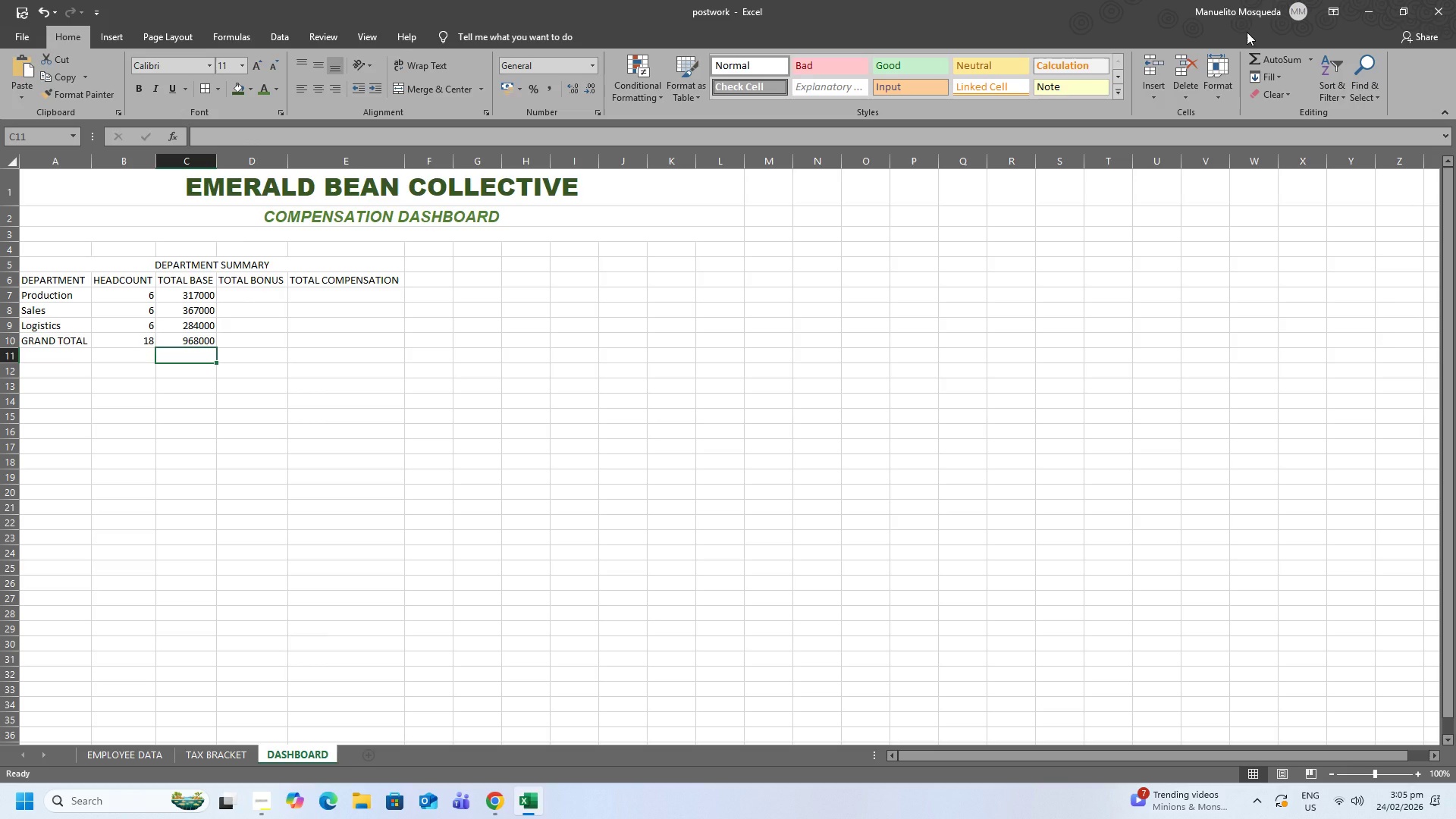 
left_click([207, 301])
 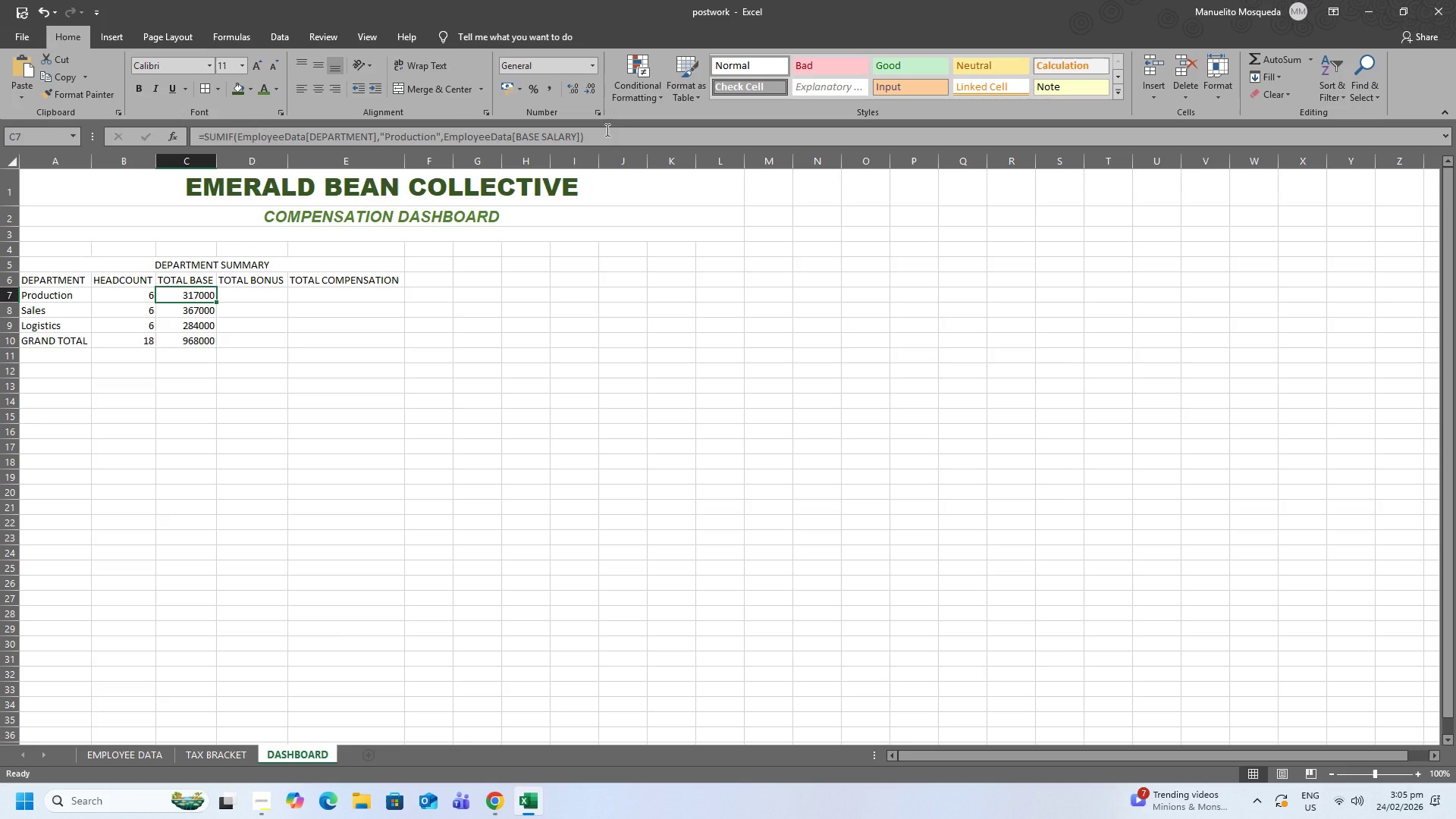 
left_click_drag(start_coordinate=[606, 130], to_coordinate=[155, 140])
 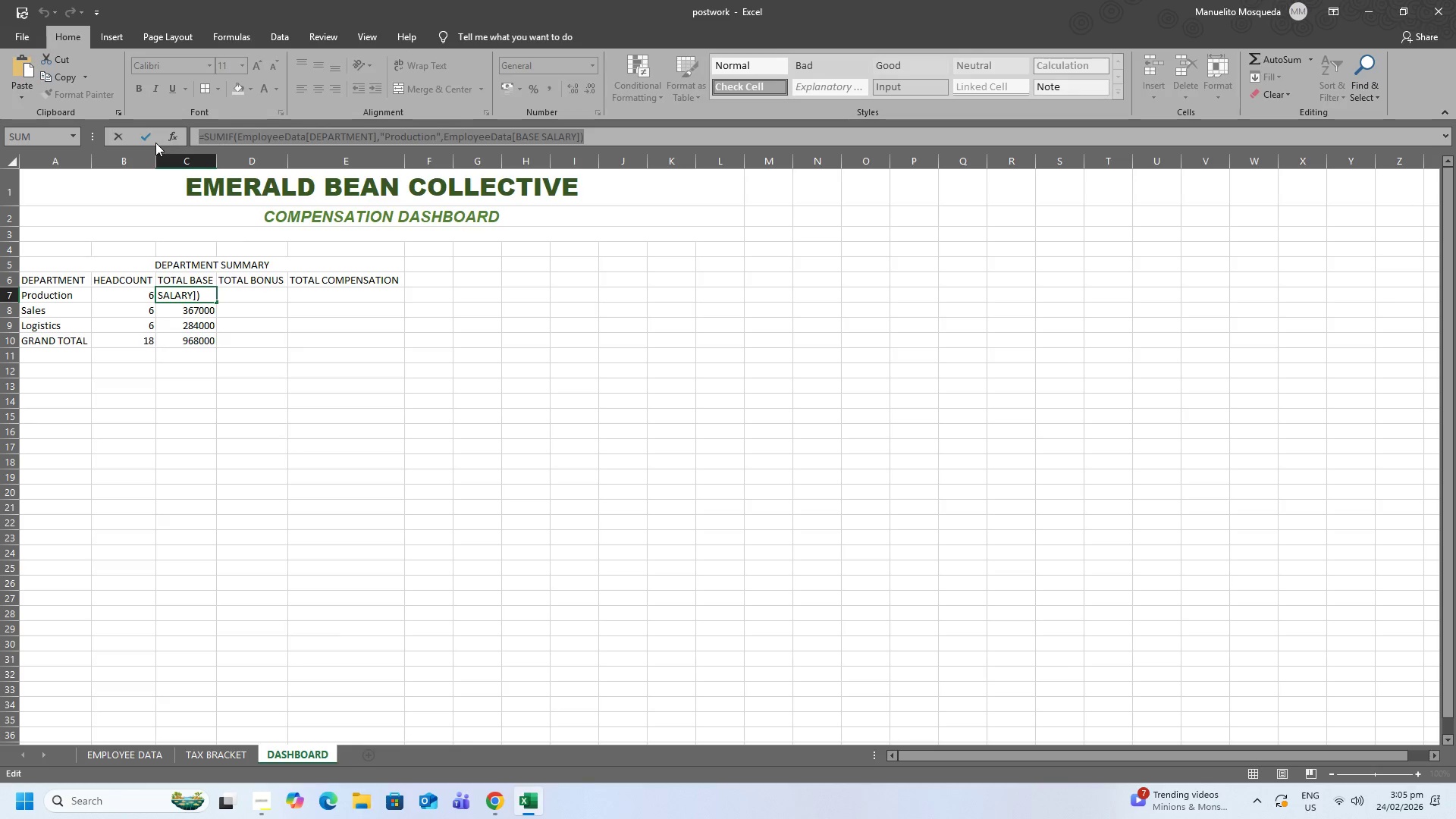 
key(Control+C)
 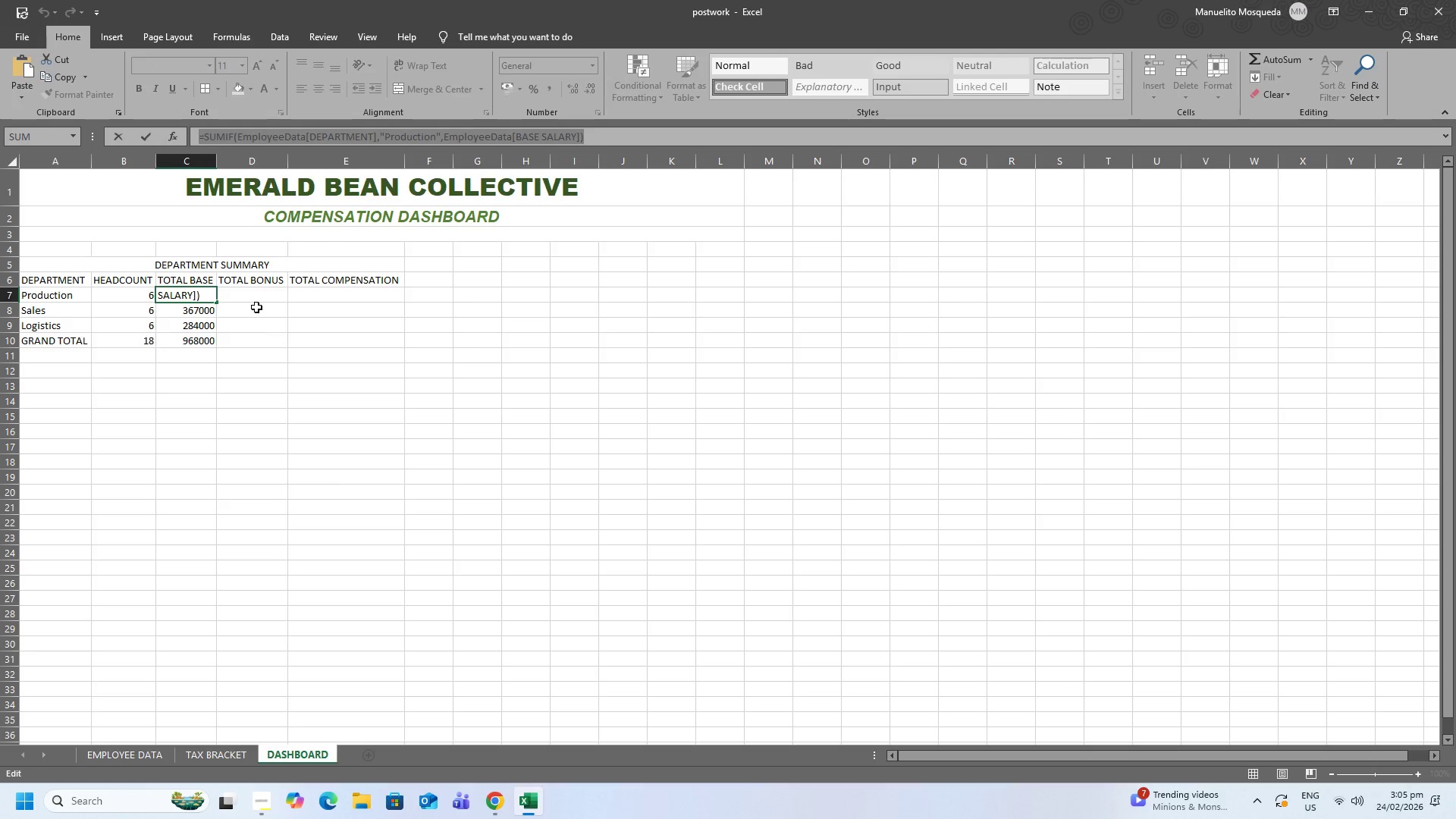 
left_click([253, 302])
 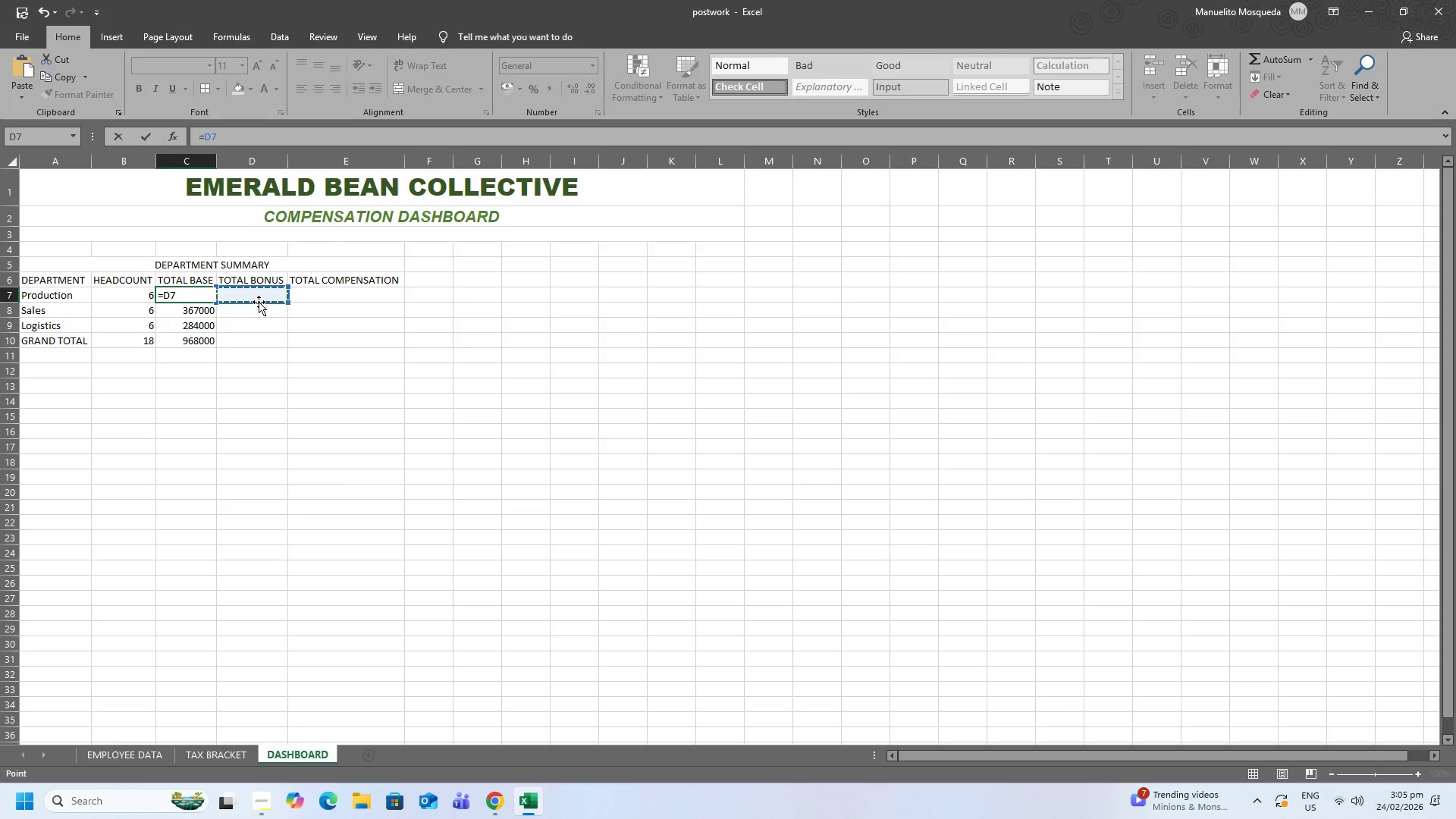 
key(Control+Z)
 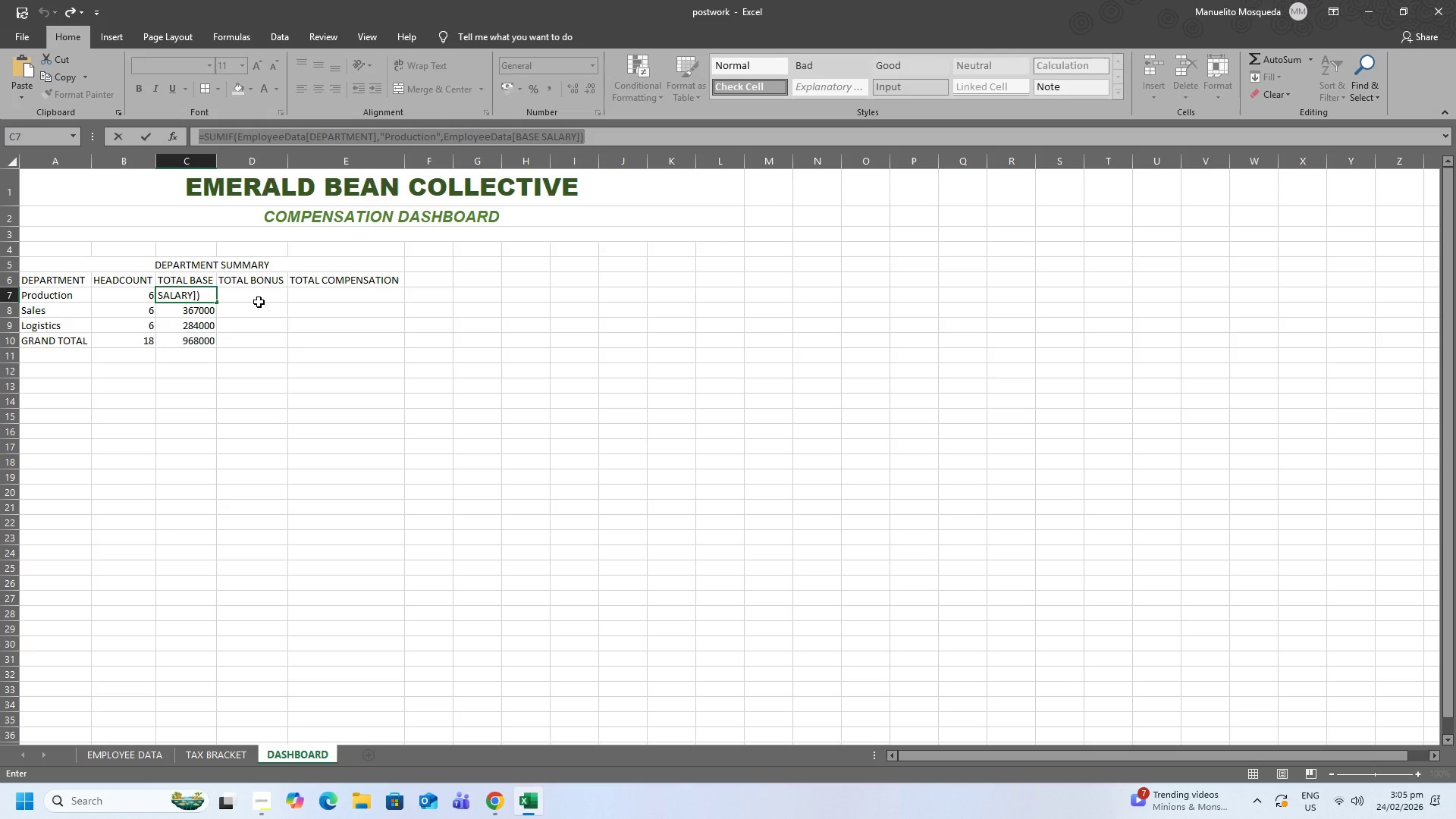 
key(Control+C)
 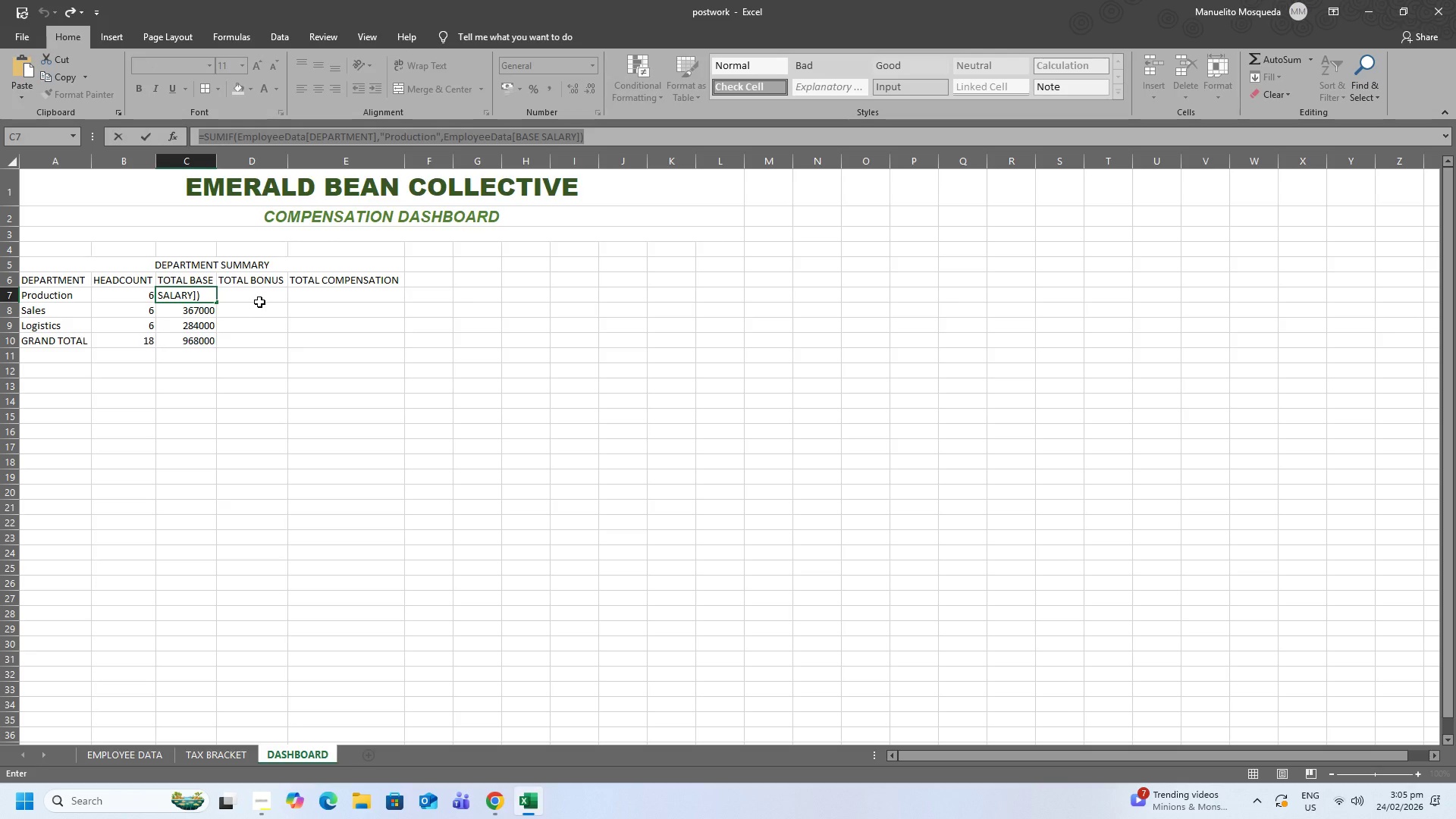 
key(Enter)
 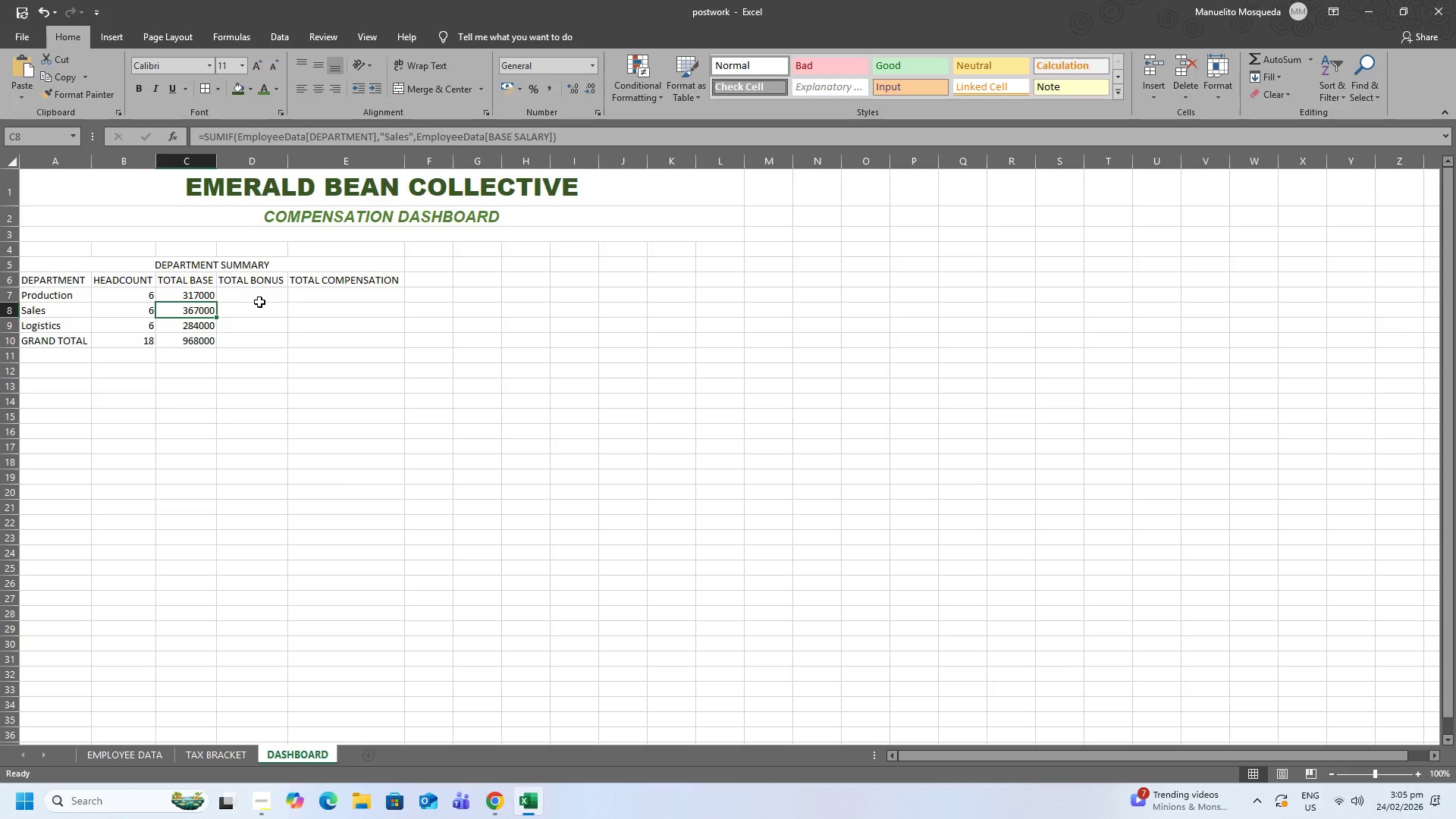 
left_click([259, 302])
 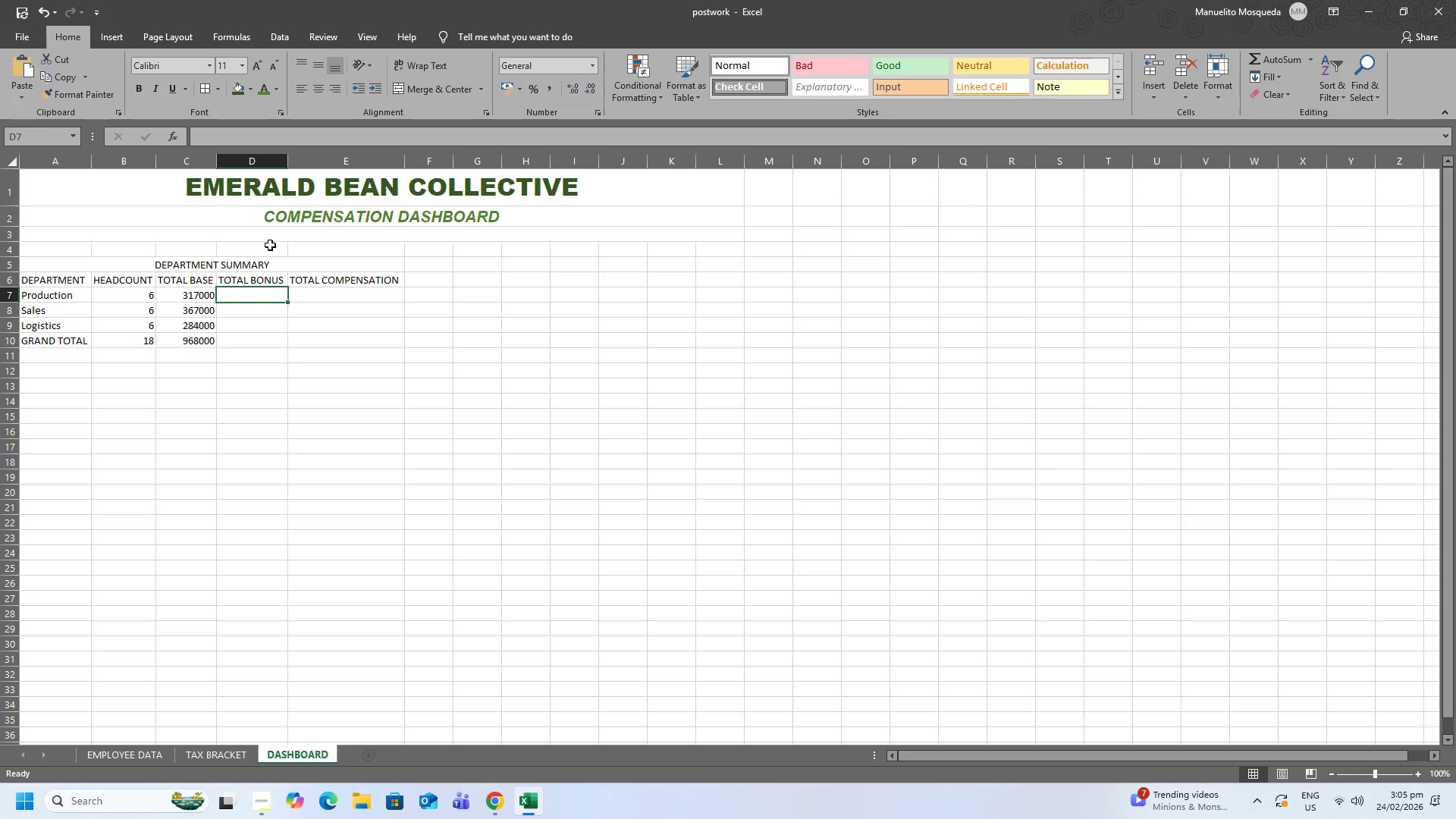 
key(Control+V)
 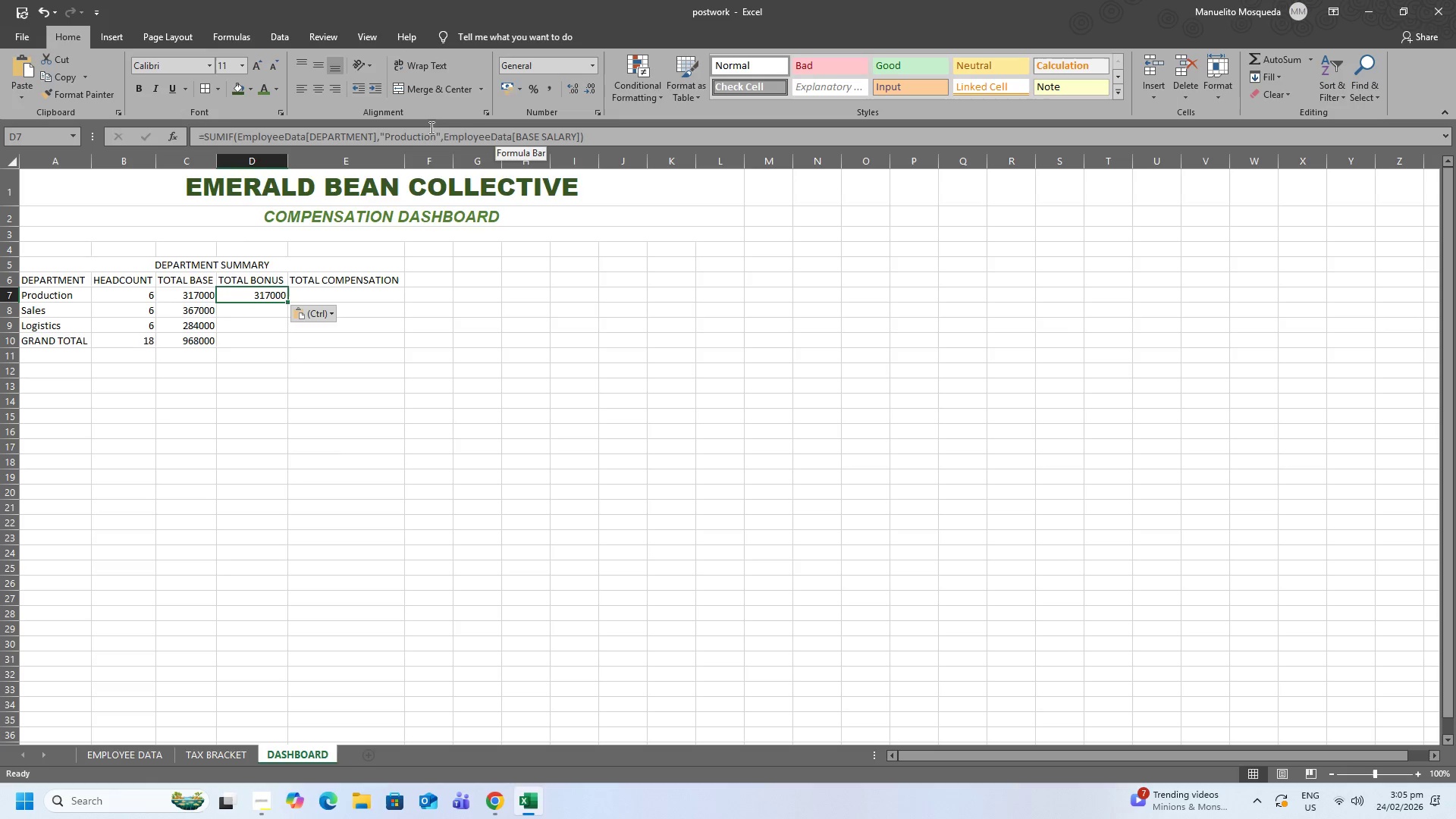 
wait(6.47)
 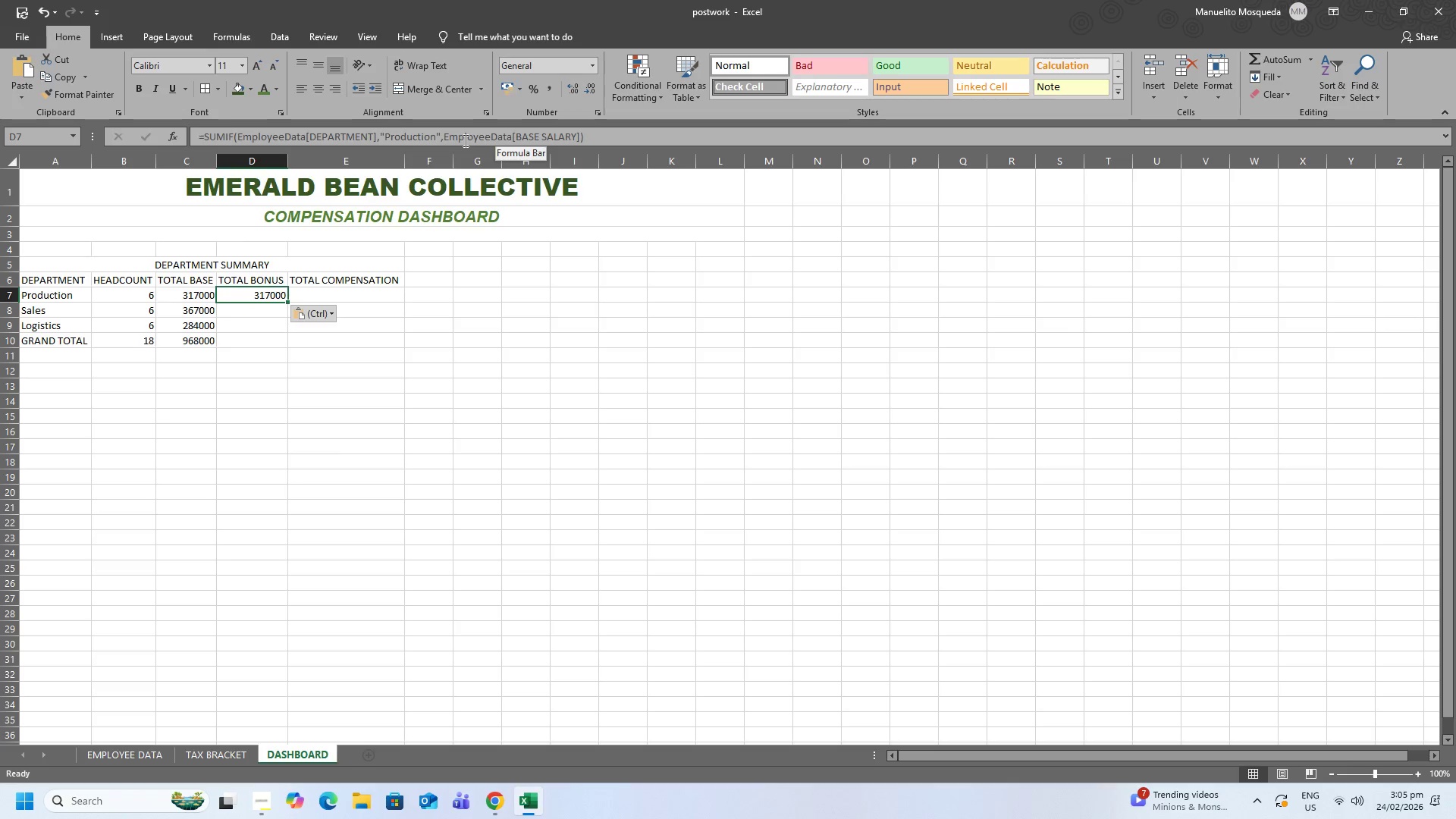 
left_click_drag(start_coordinate=[577, 140], to_coordinate=[517, 136])
 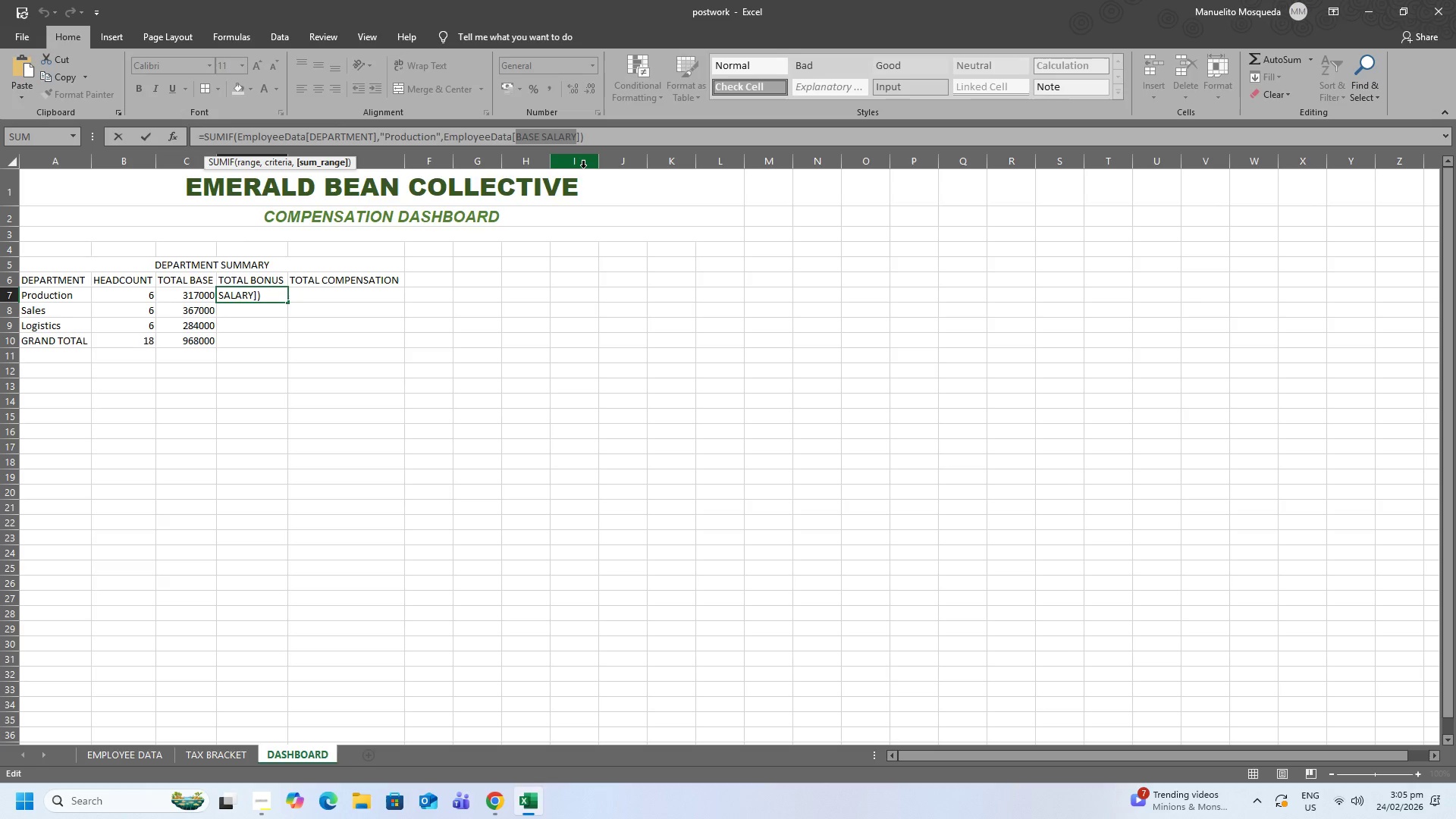 
type(BOMUS)
key(Backspace)
key(Backspace)
key(Backspace)
type(NUS)
 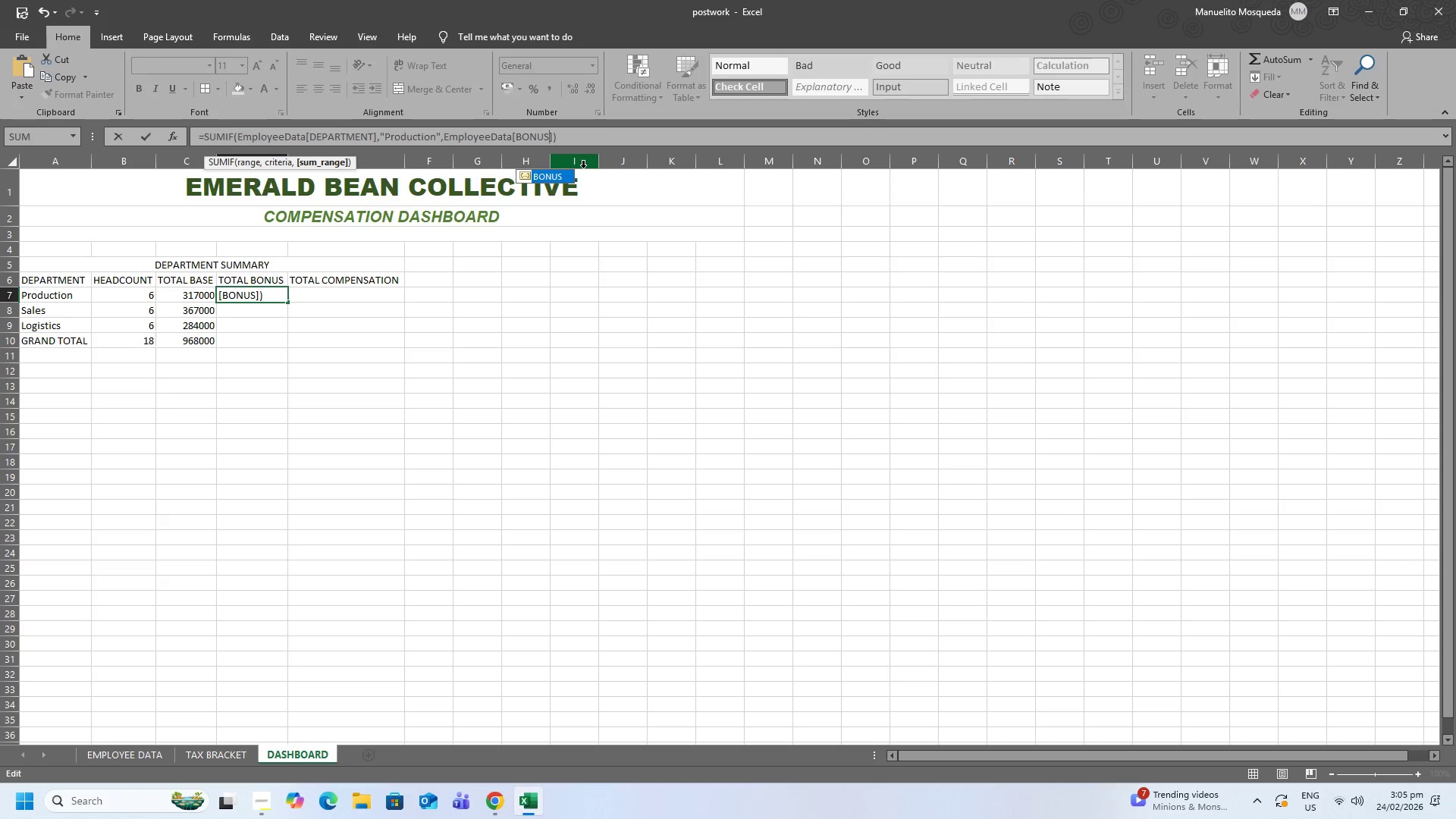 
key(Enter)
 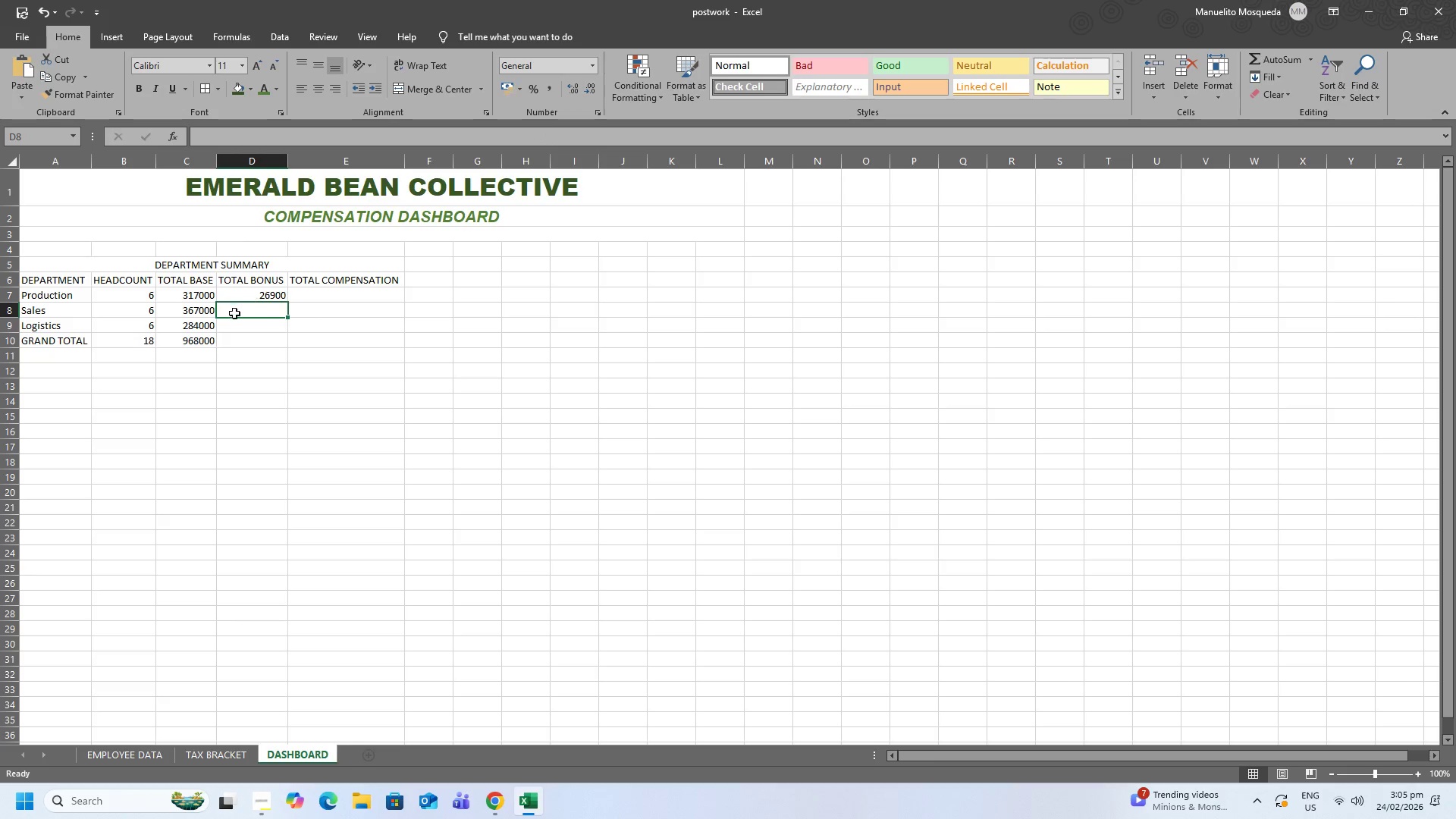 
left_click([229, 302])
 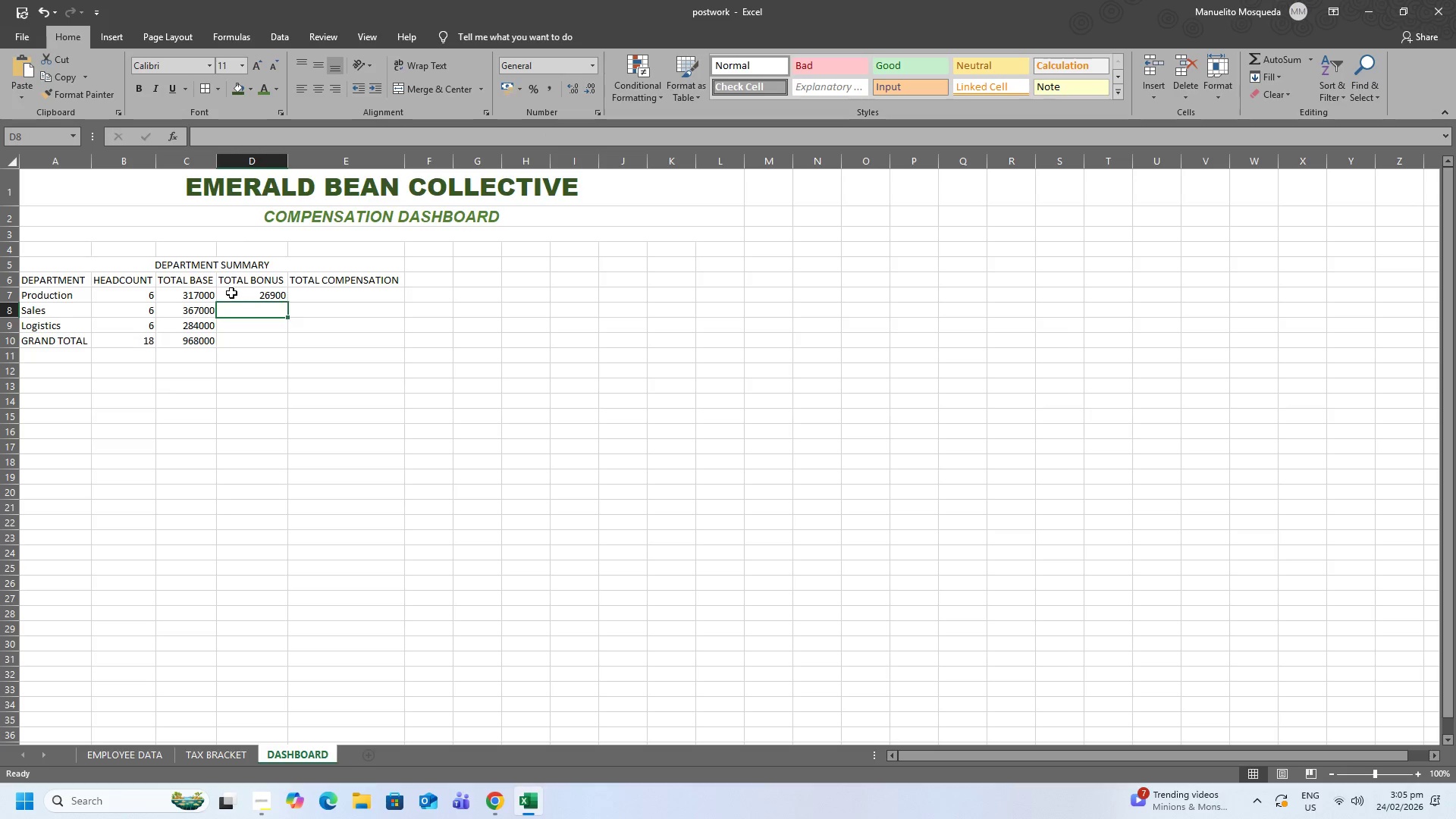 
left_click_drag(start_coordinate=[231, 293], to_coordinate=[252, 289])
 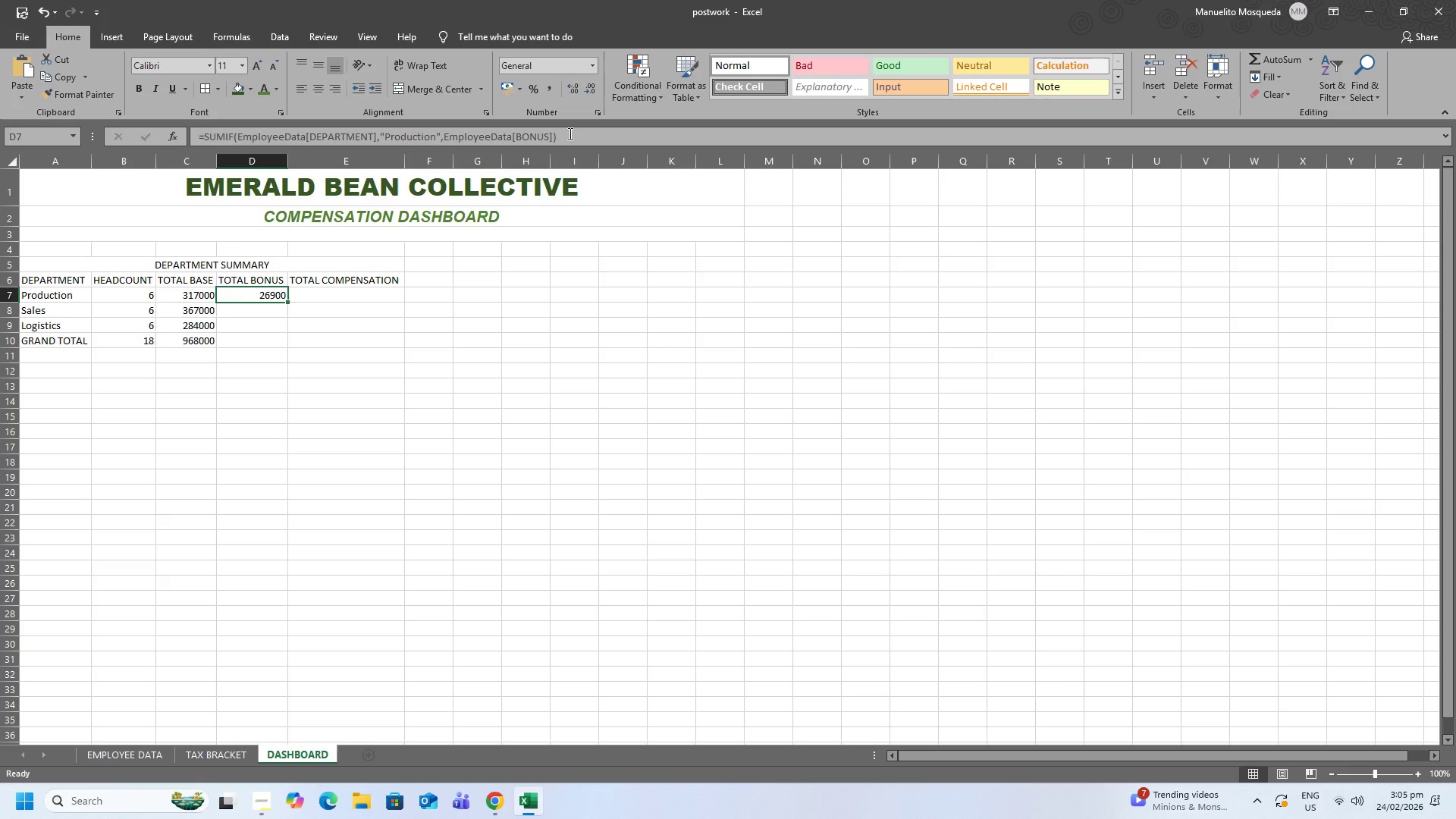 
left_click_drag(start_coordinate=[569, 133], to_coordinate=[182, 130])
 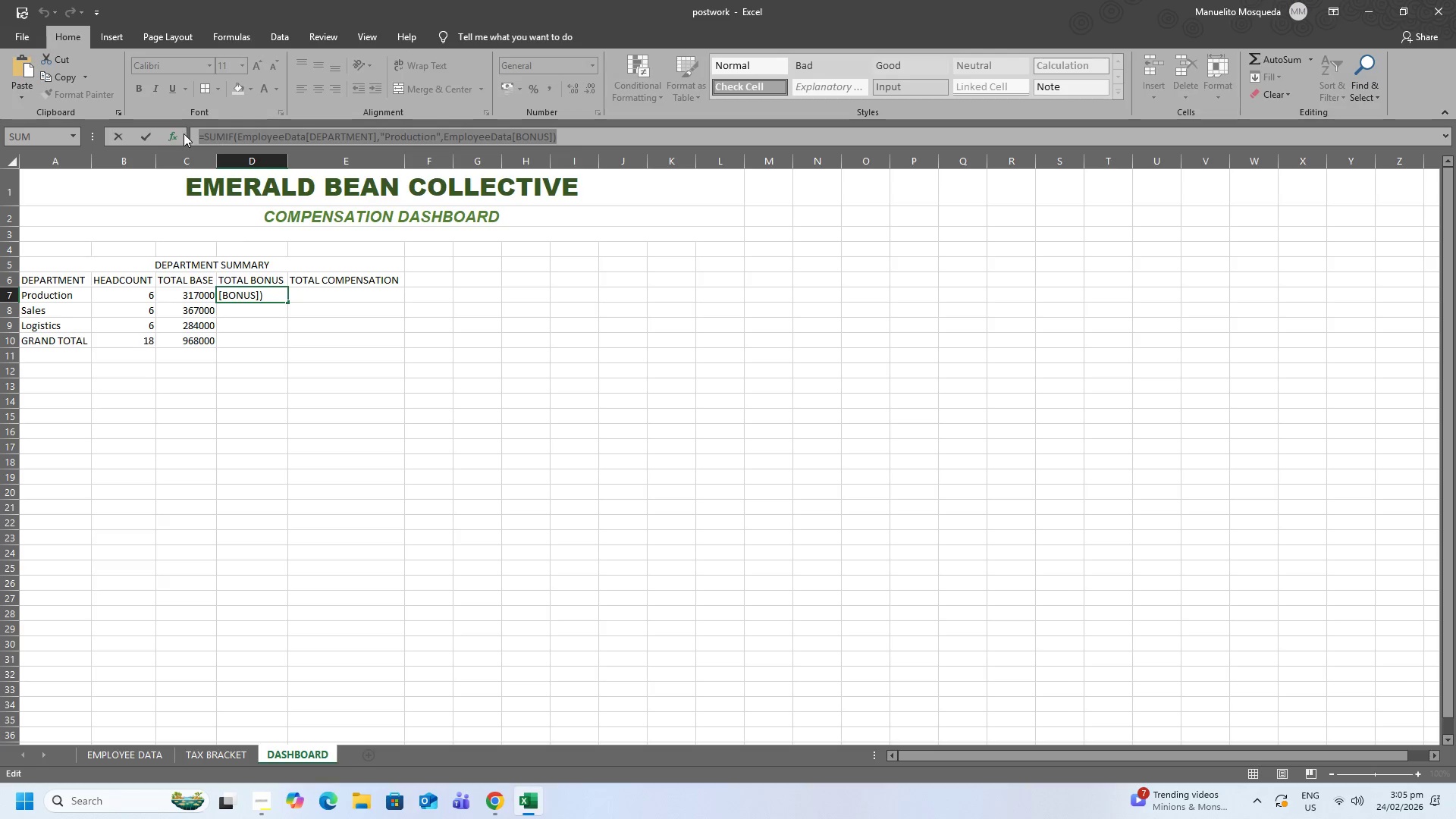 
key(Control+C)
 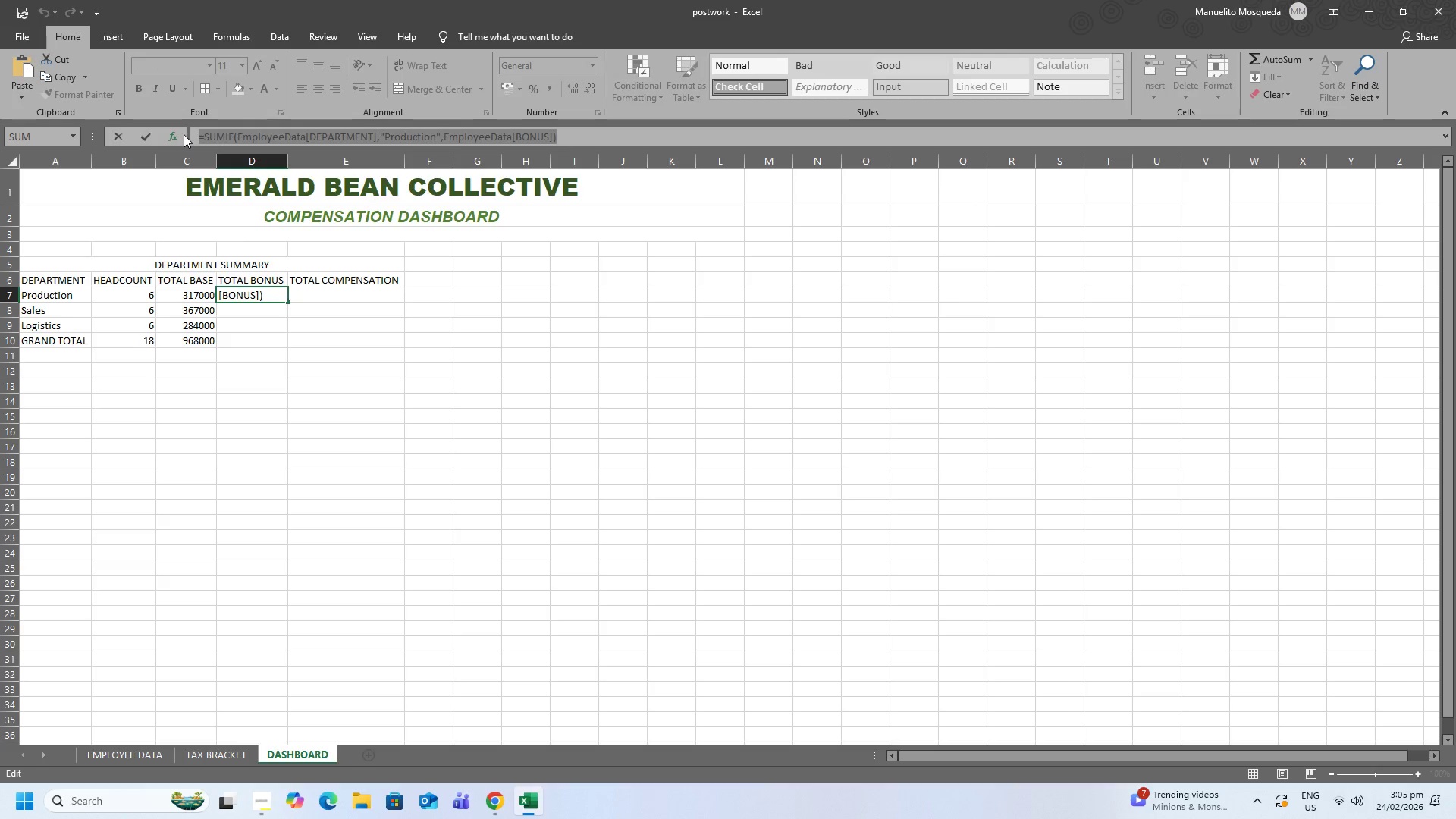 
key(Enter)
 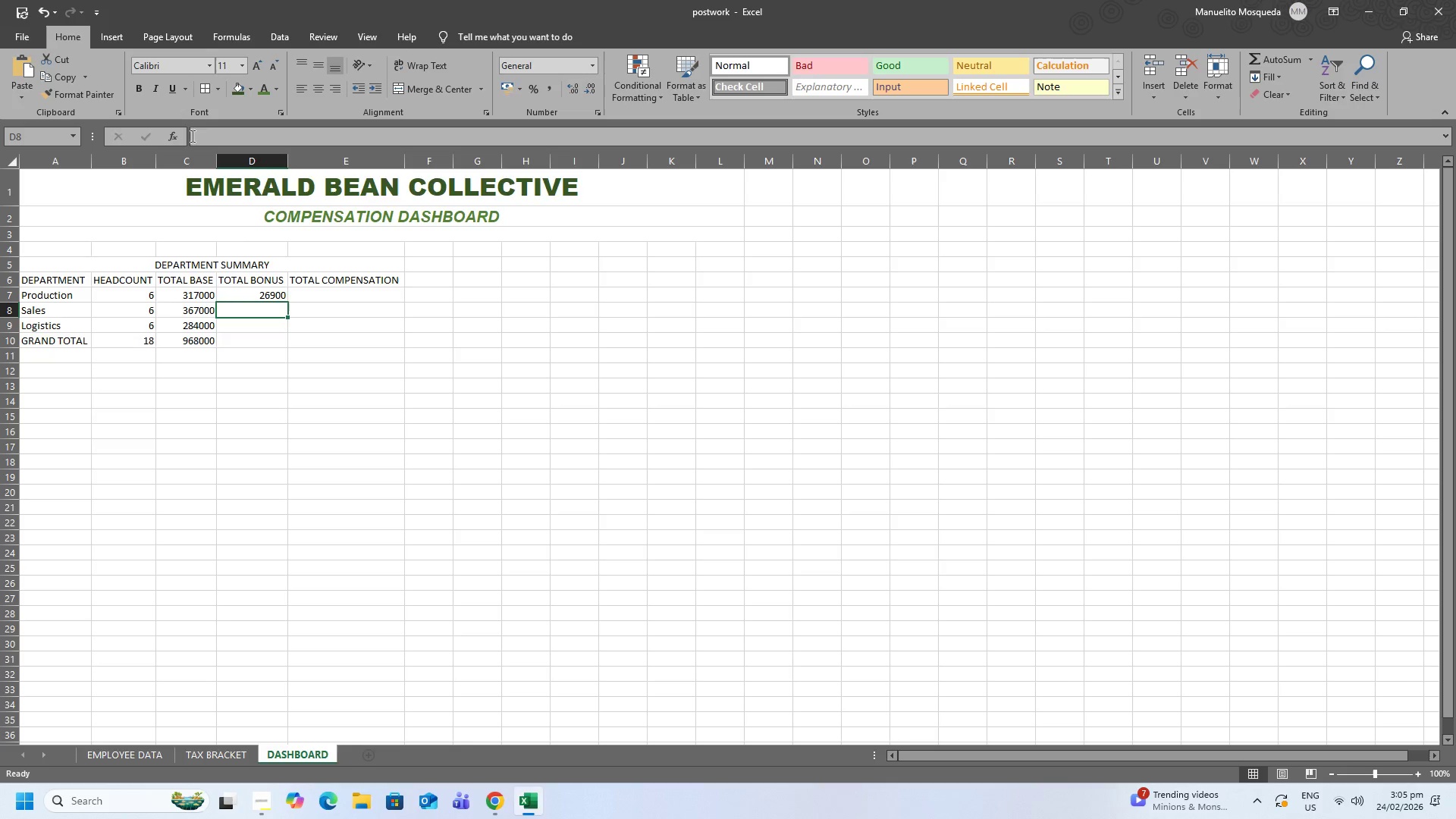 
left_click([203, 137])
 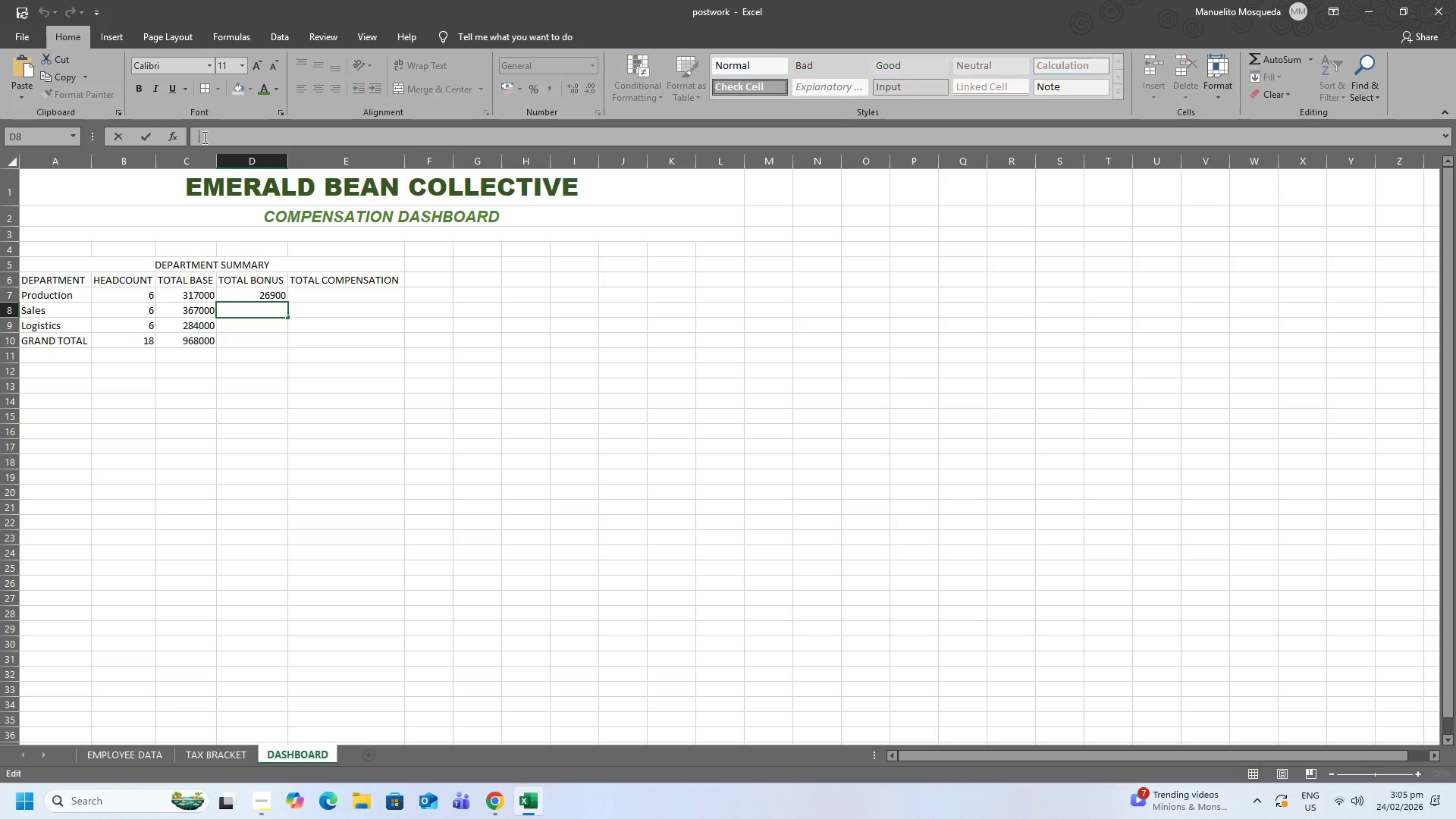 
key(Control+V)
 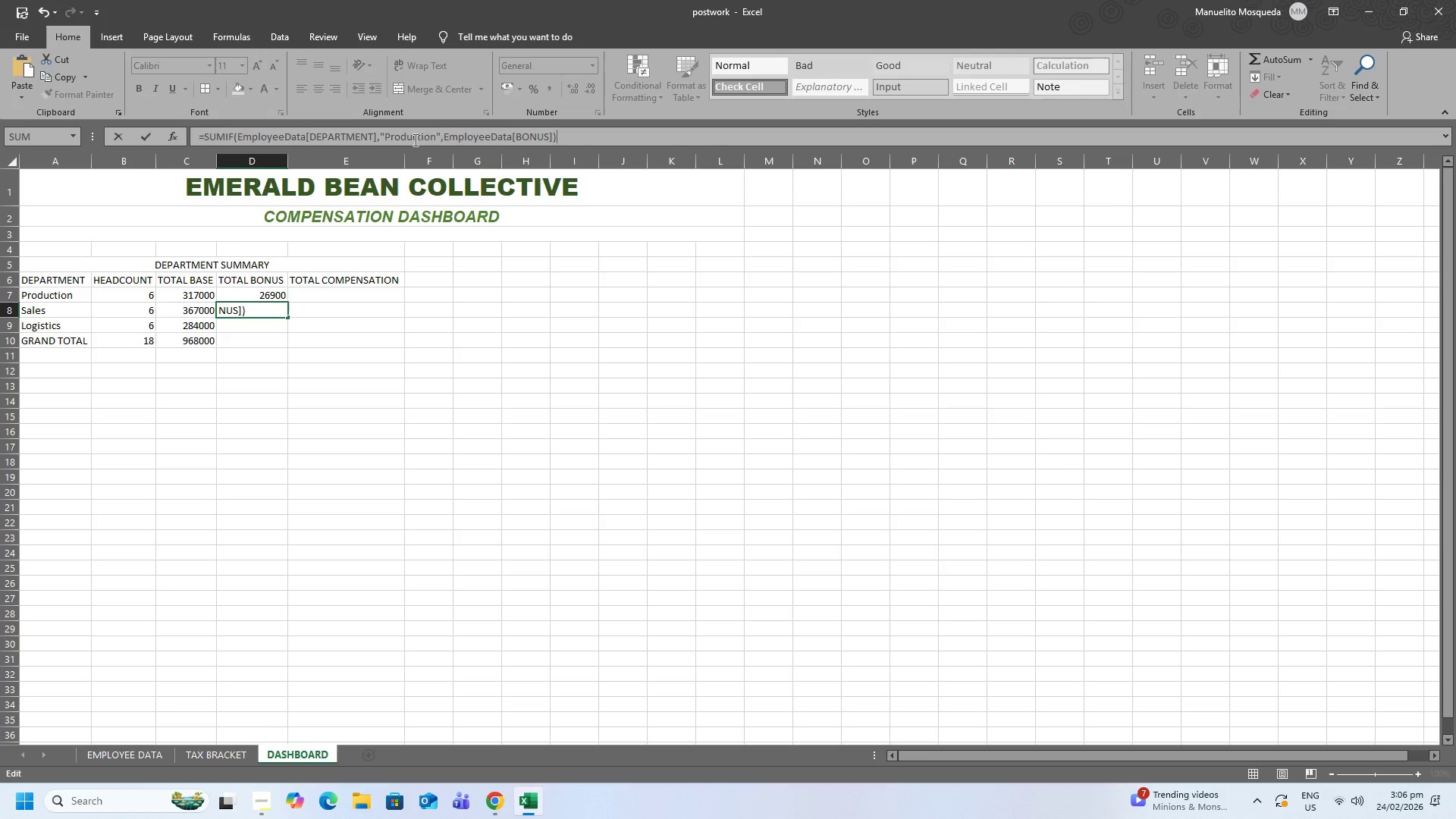 
left_click_drag(start_coordinate=[436, 136], to_coordinate=[384, 140])
 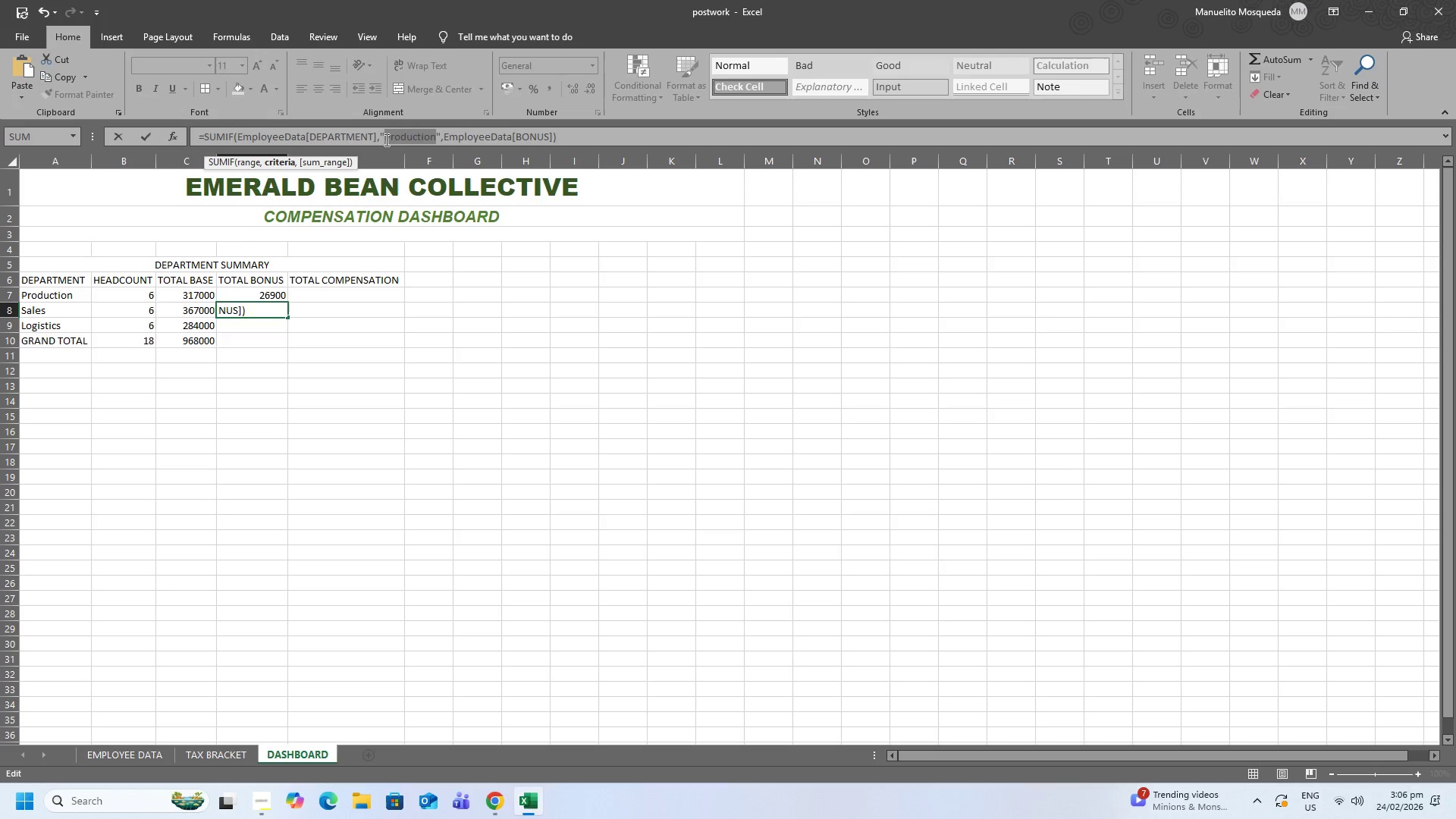 
type(sALES)
key(Backspace)
key(Backspace)
key(Backspace)
key(Backspace)
key(Backspace)
type(Sales)
 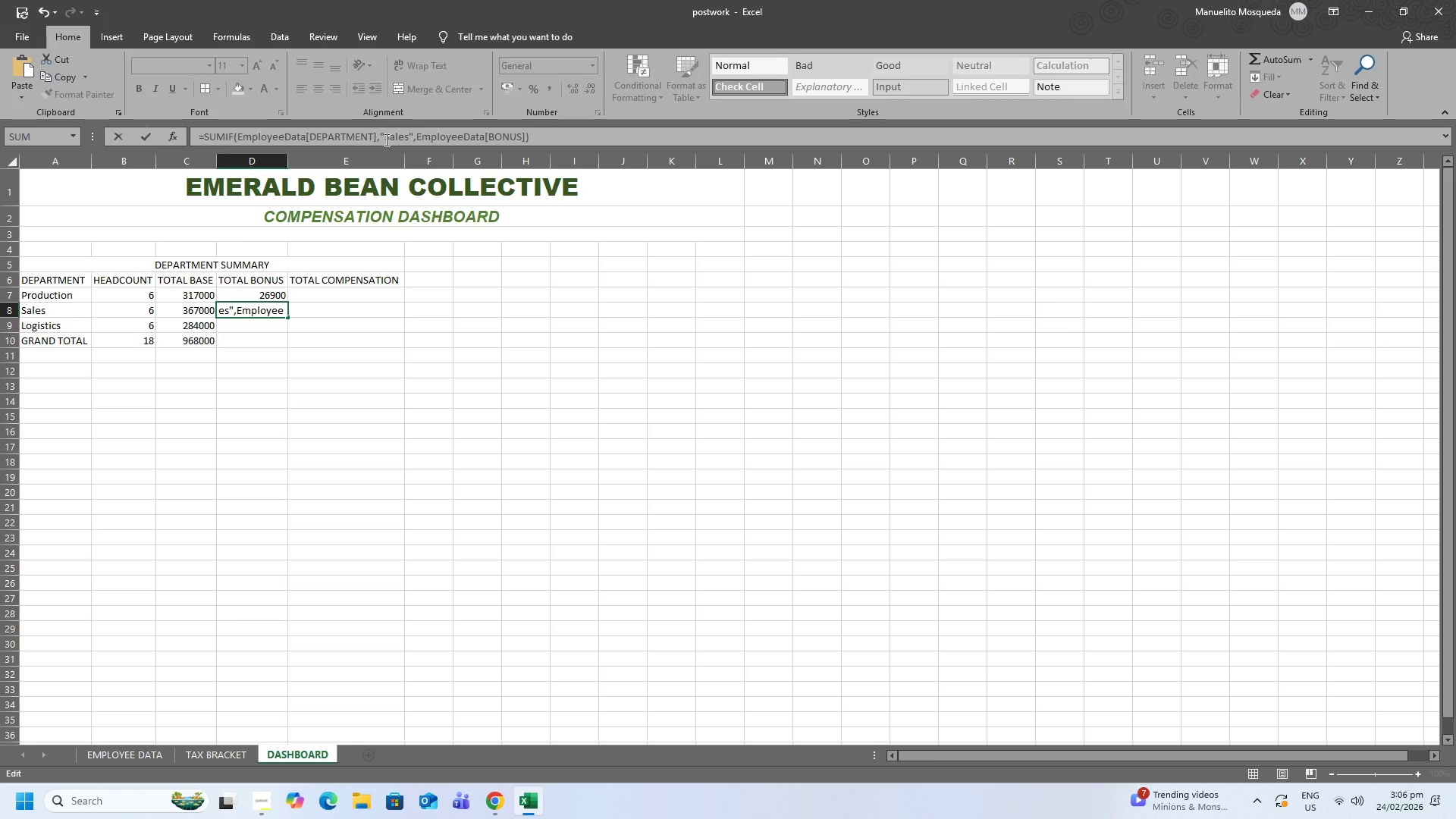 
 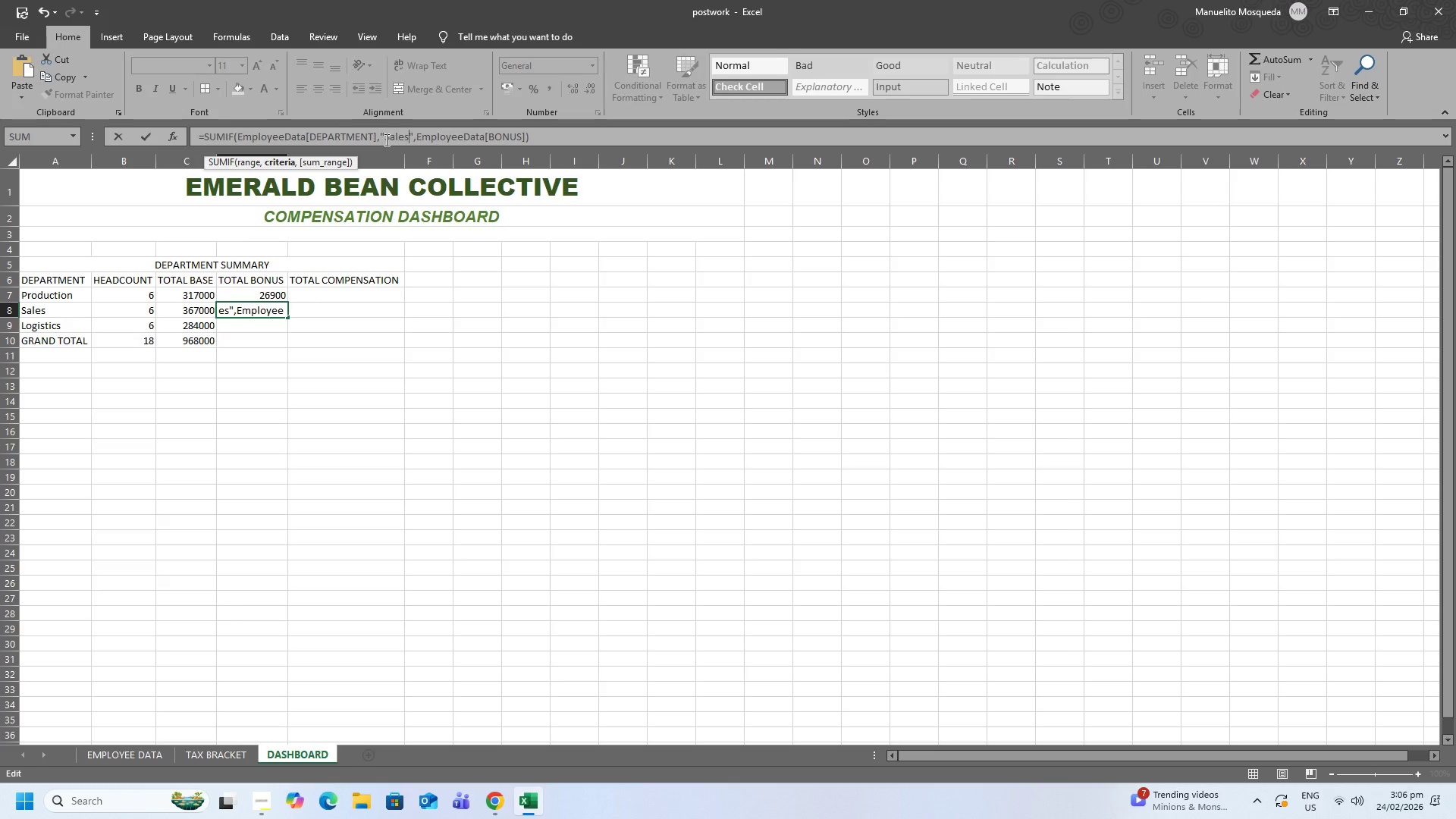 
key(Enter)
 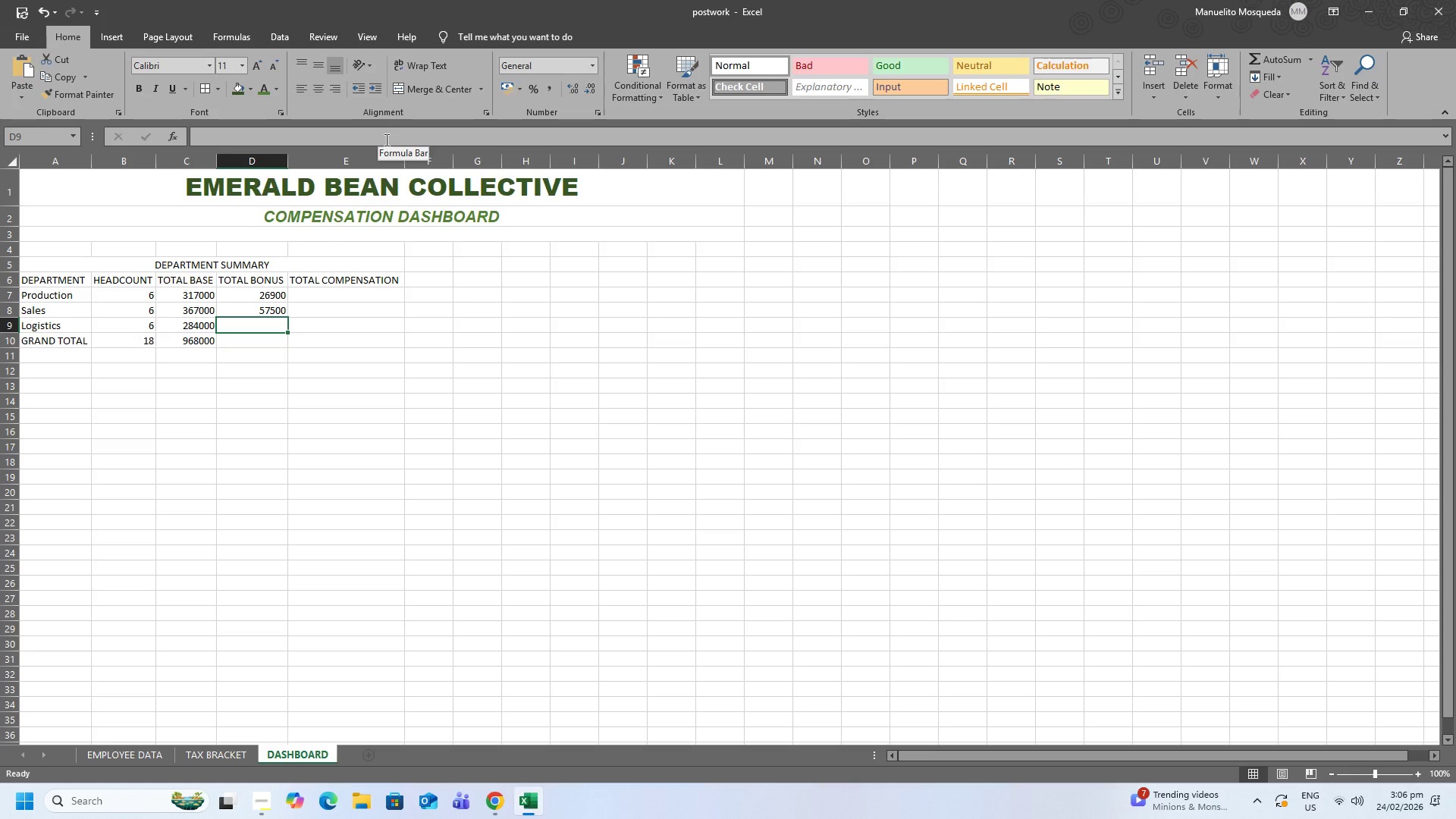 
left_click([385, 140])
 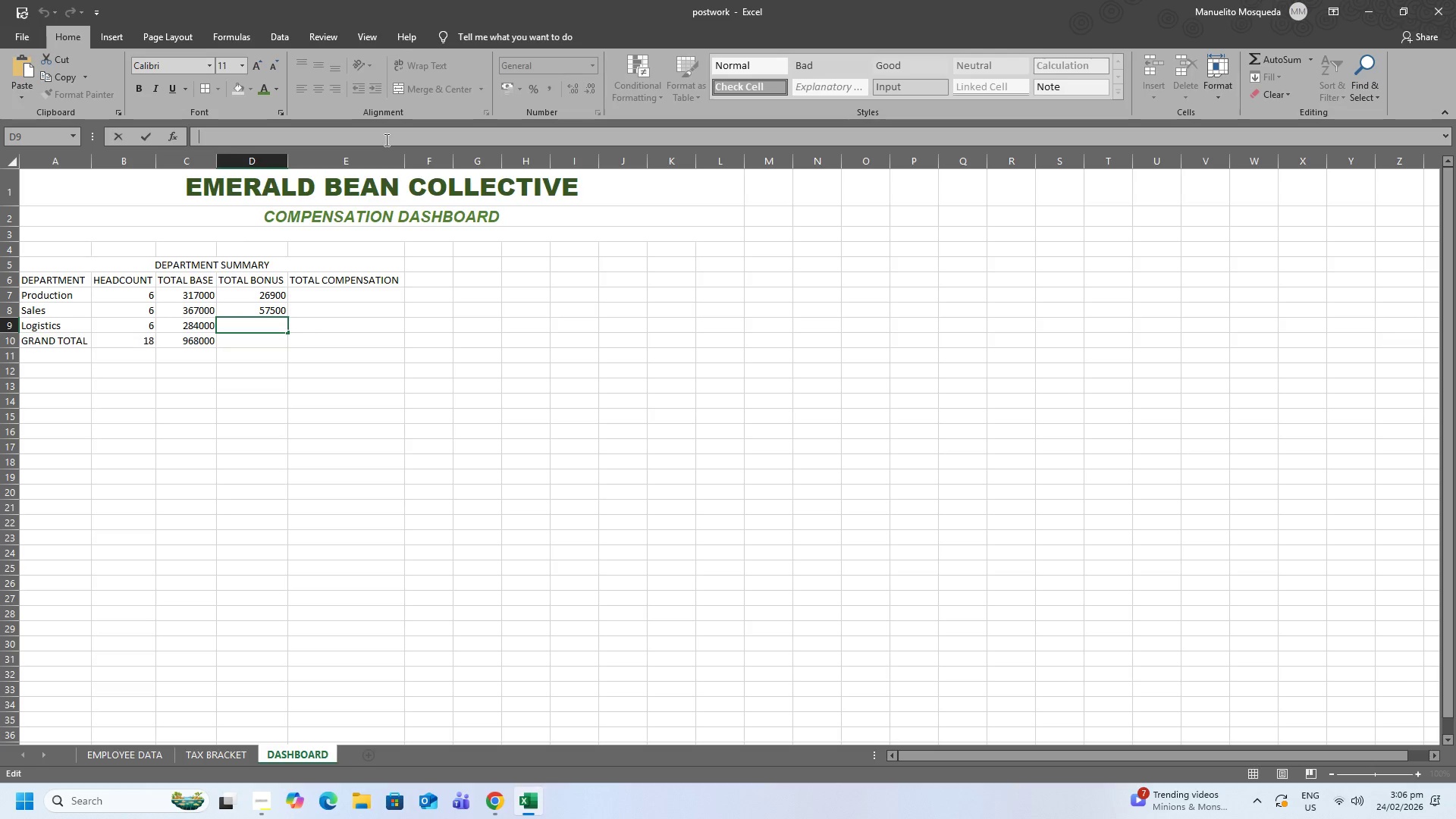 
key(Control+V)
 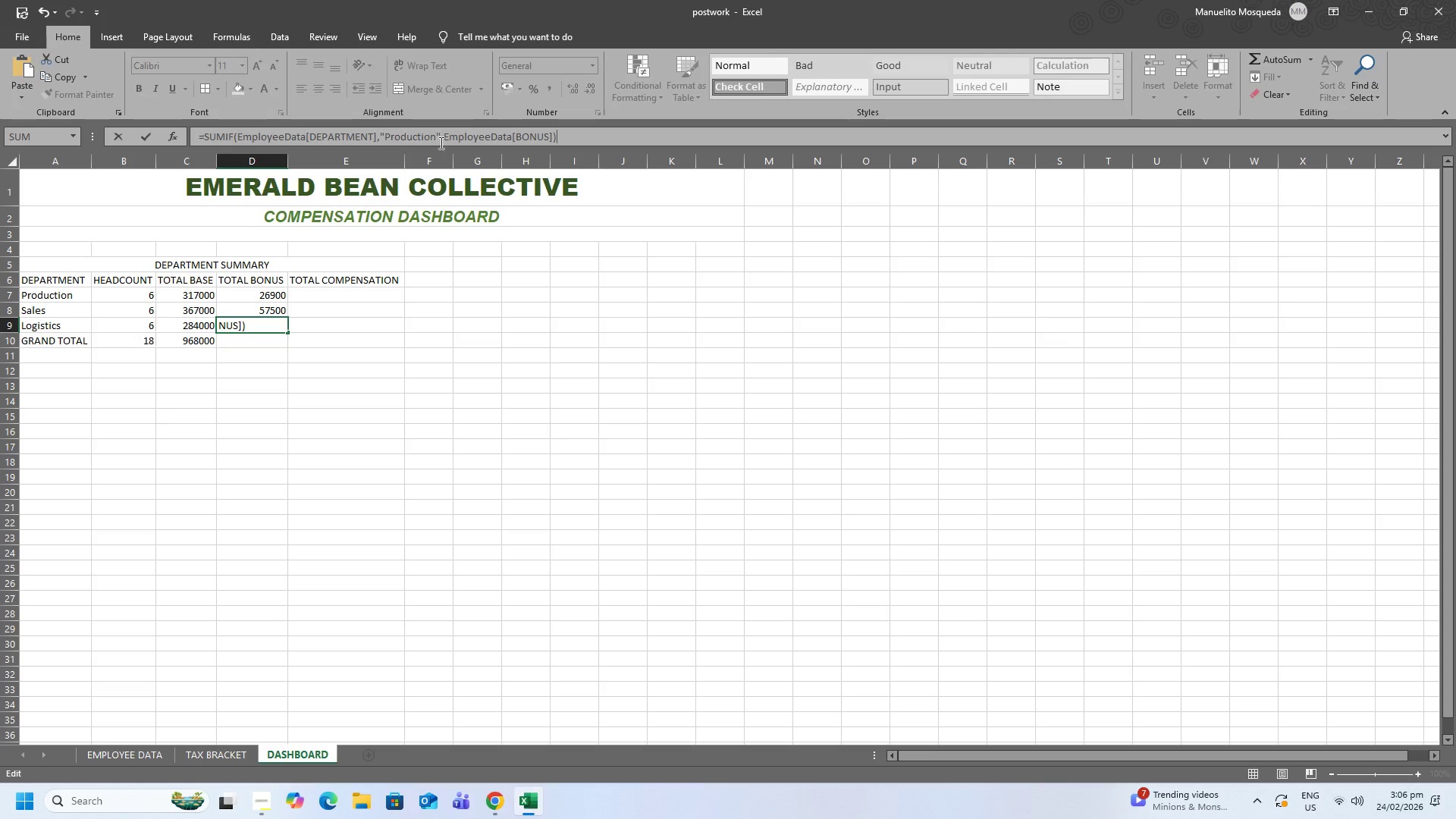 
left_click_drag(start_coordinate=[434, 140], to_coordinate=[385, 133])
 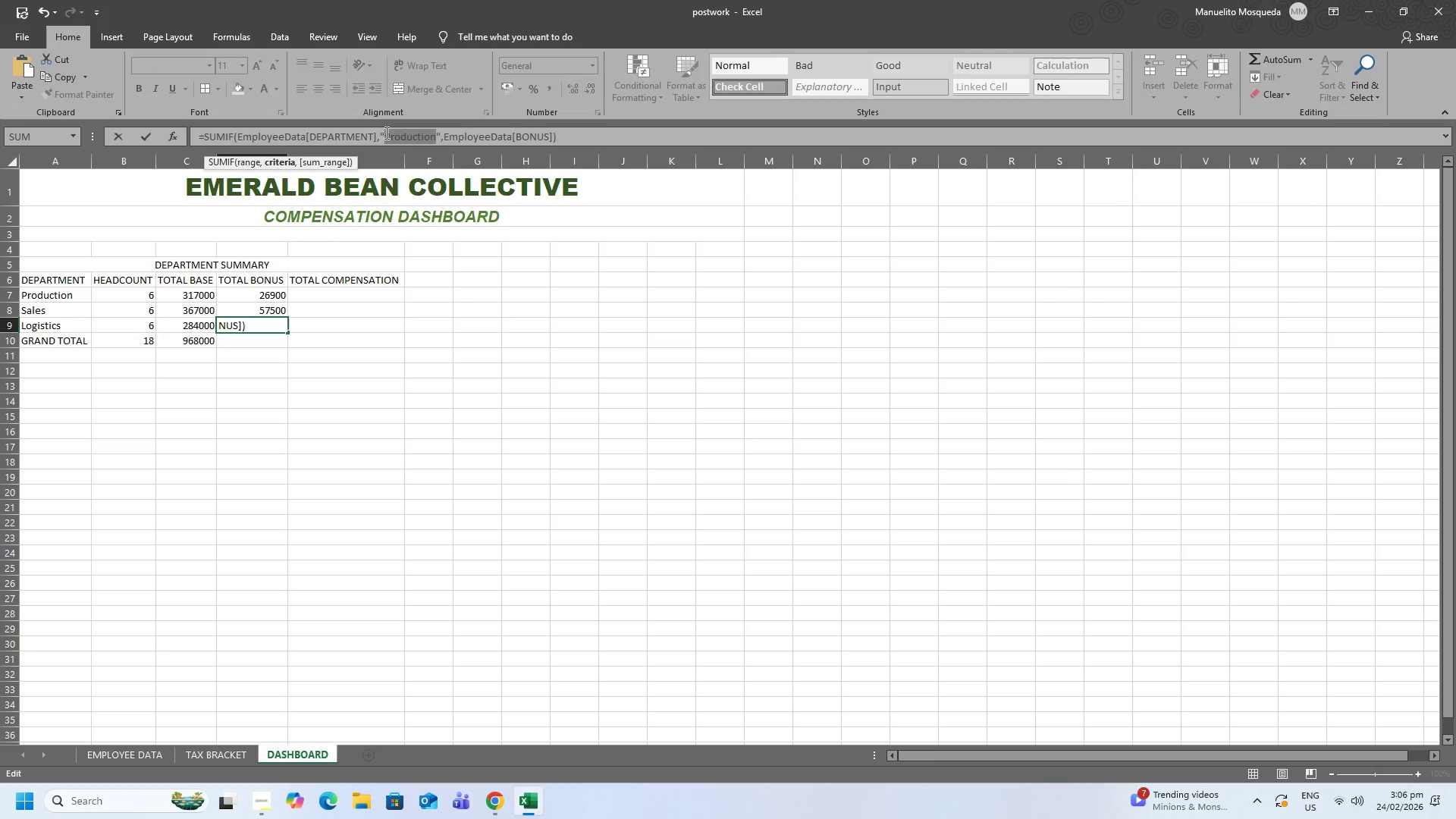 
type(Logistics)
 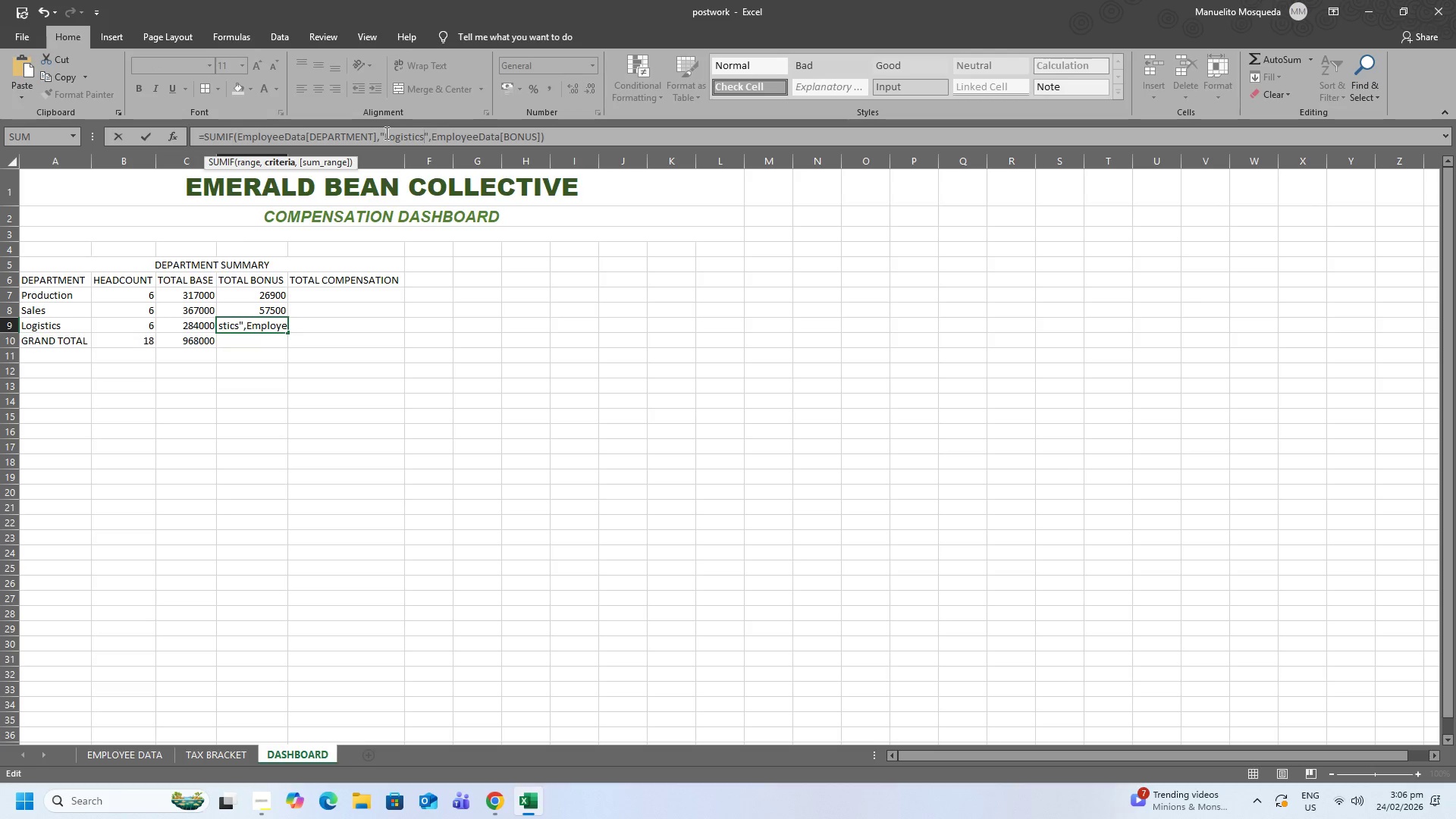 
key(Enter)
 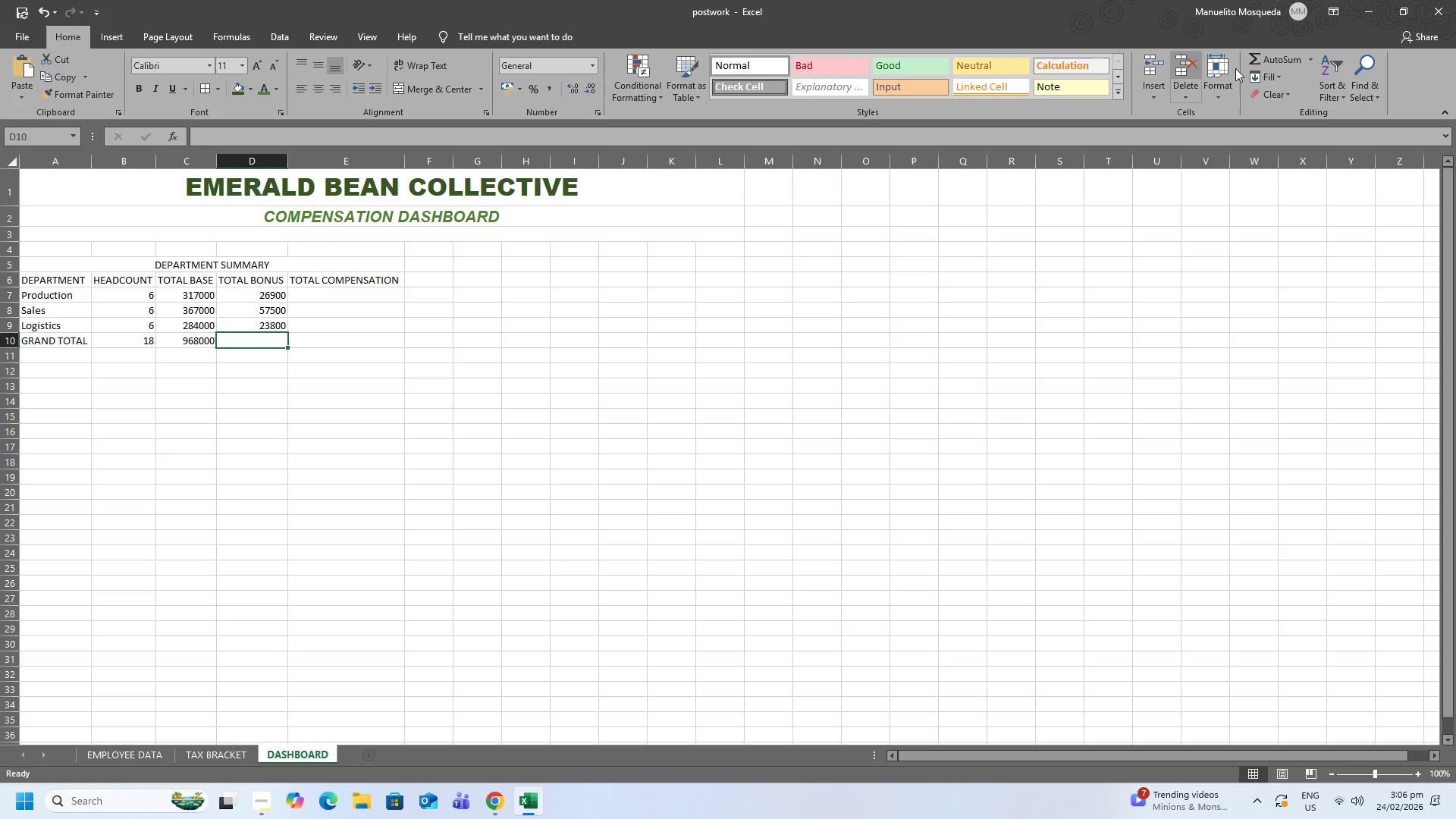 
left_click([1273, 55])
 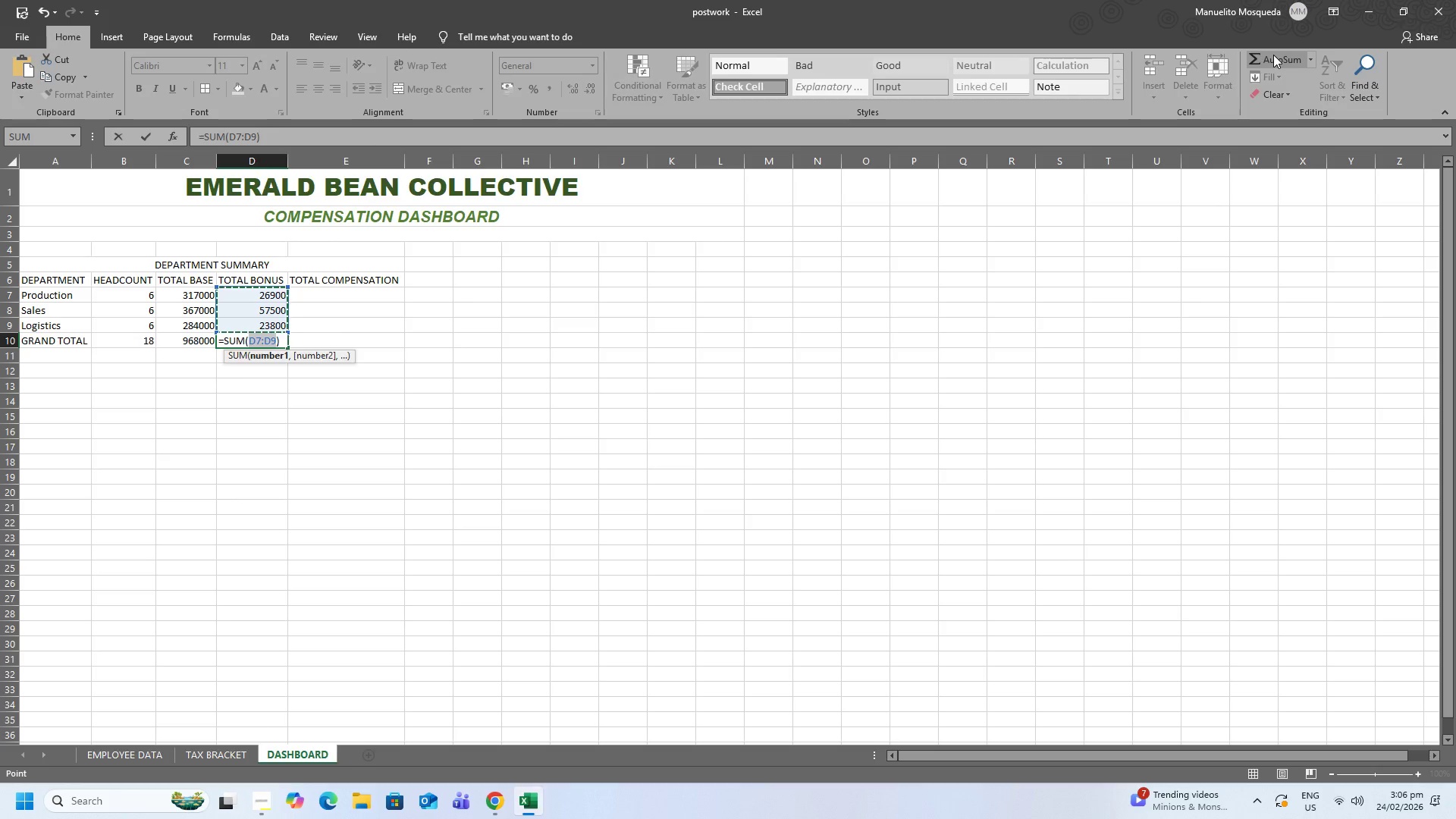 
key(Enter)
 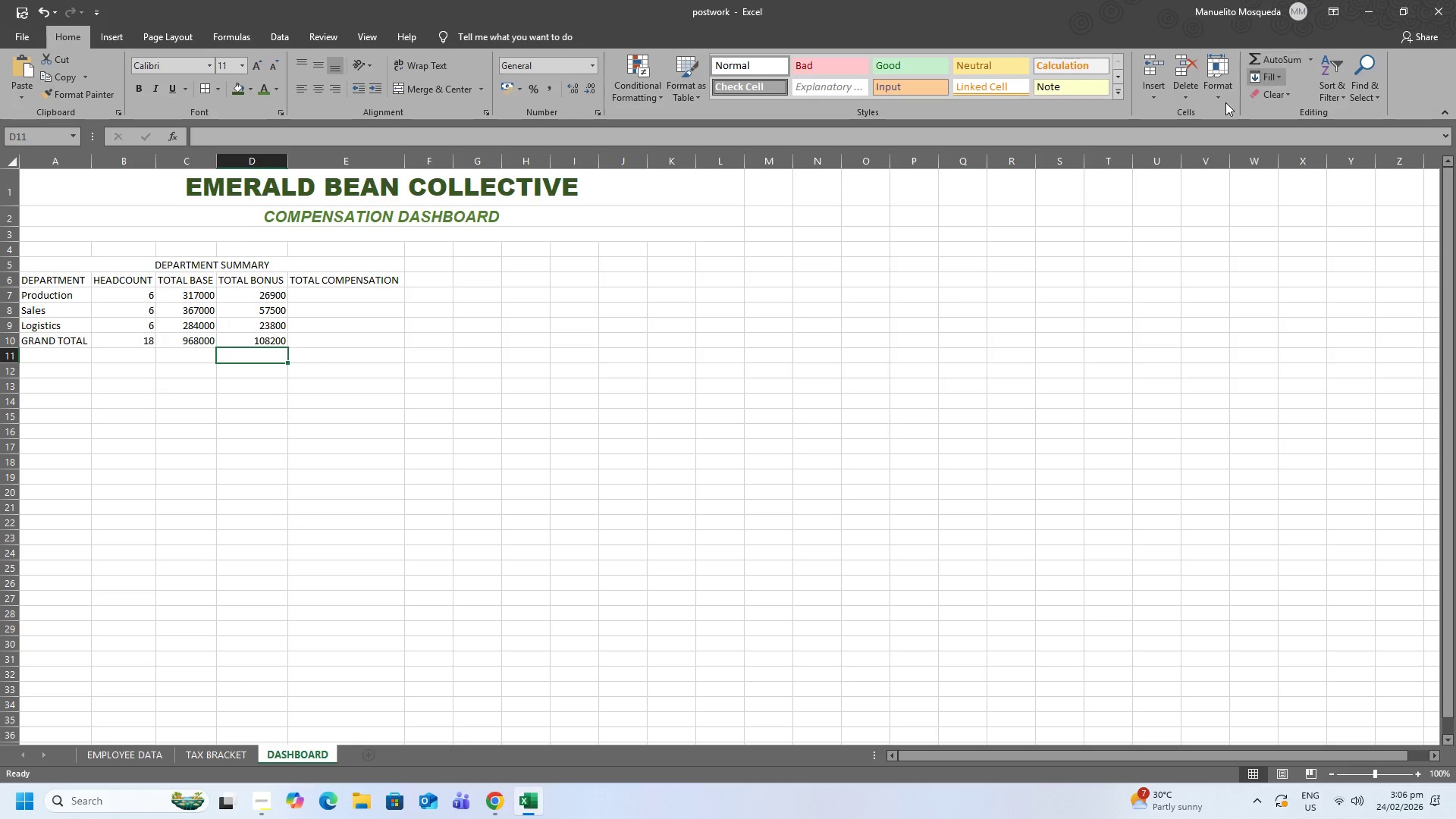 
wait(6.41)
 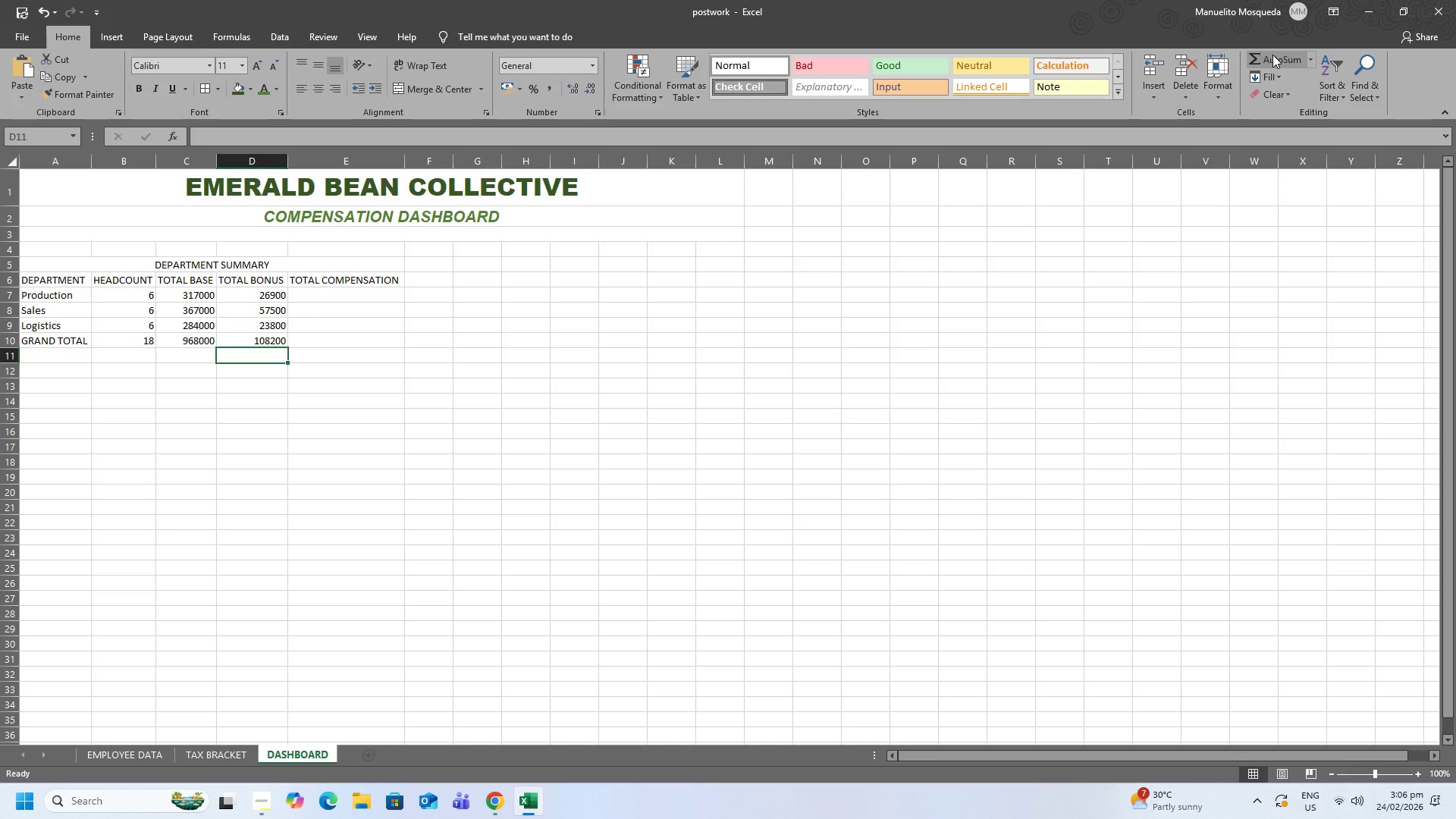 
double_click([259, 299])
 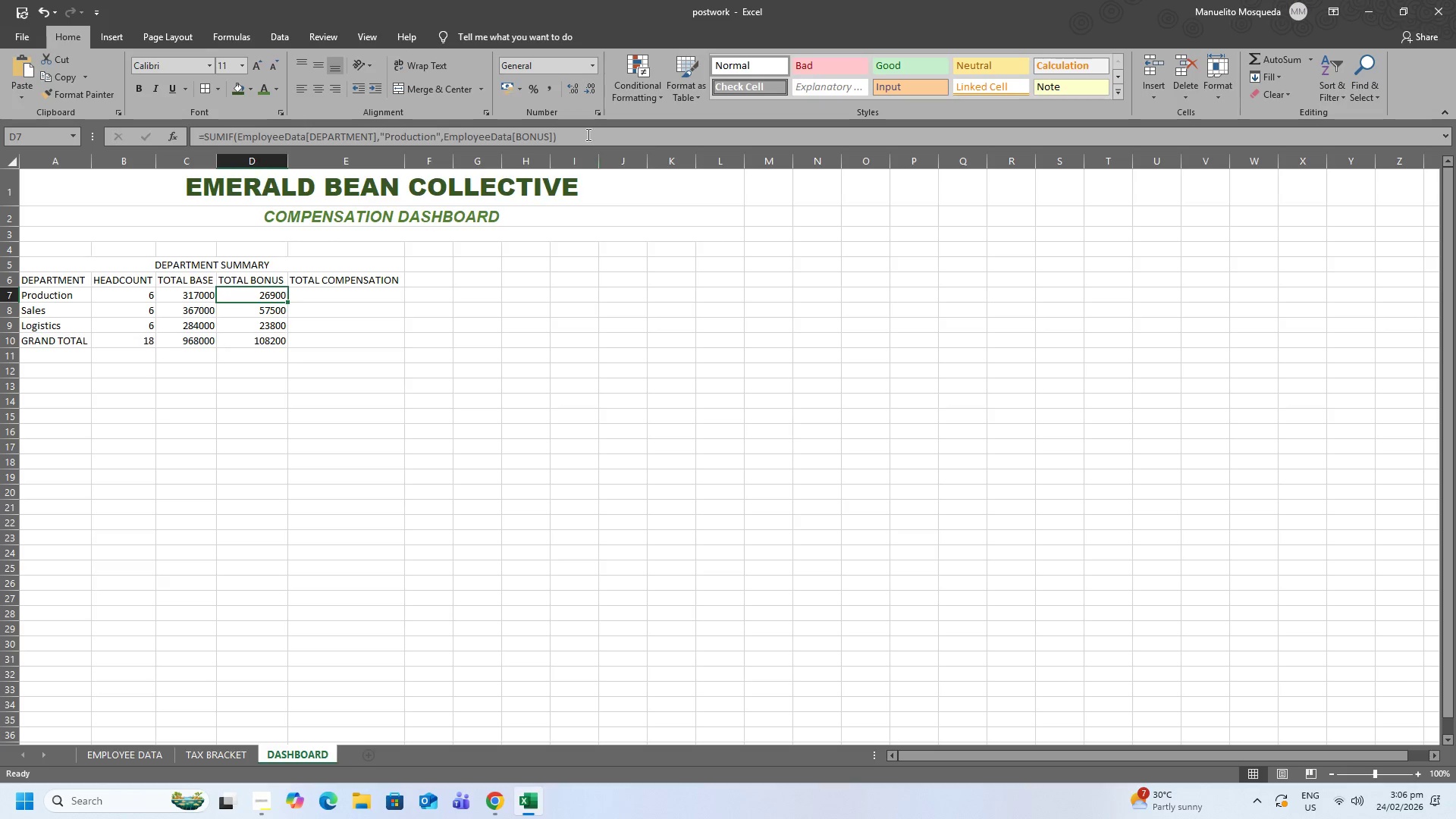 
left_click_drag(start_coordinate=[587, 134], to_coordinate=[66, 160])
 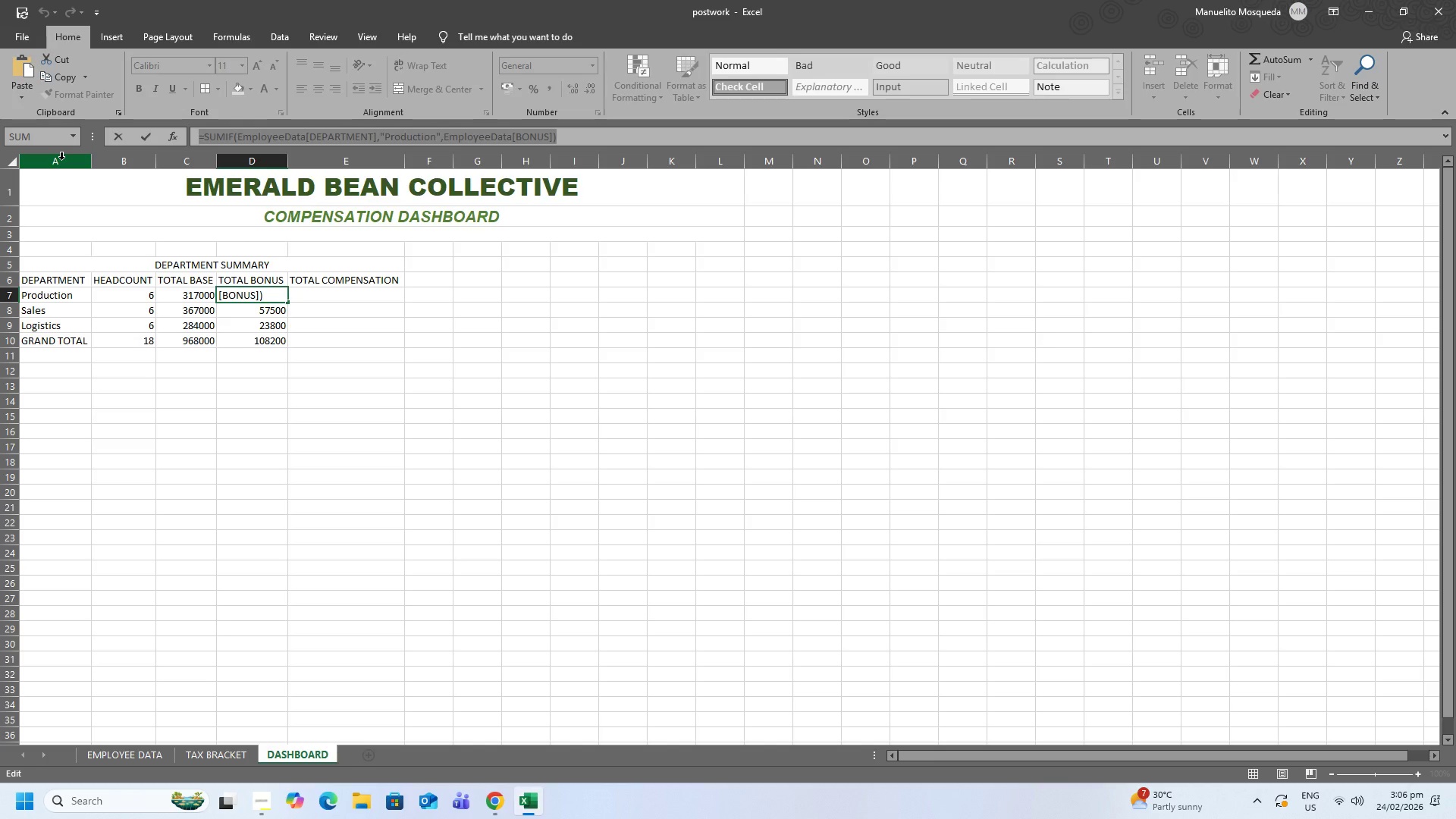 
key(Control+ControlLeft)
 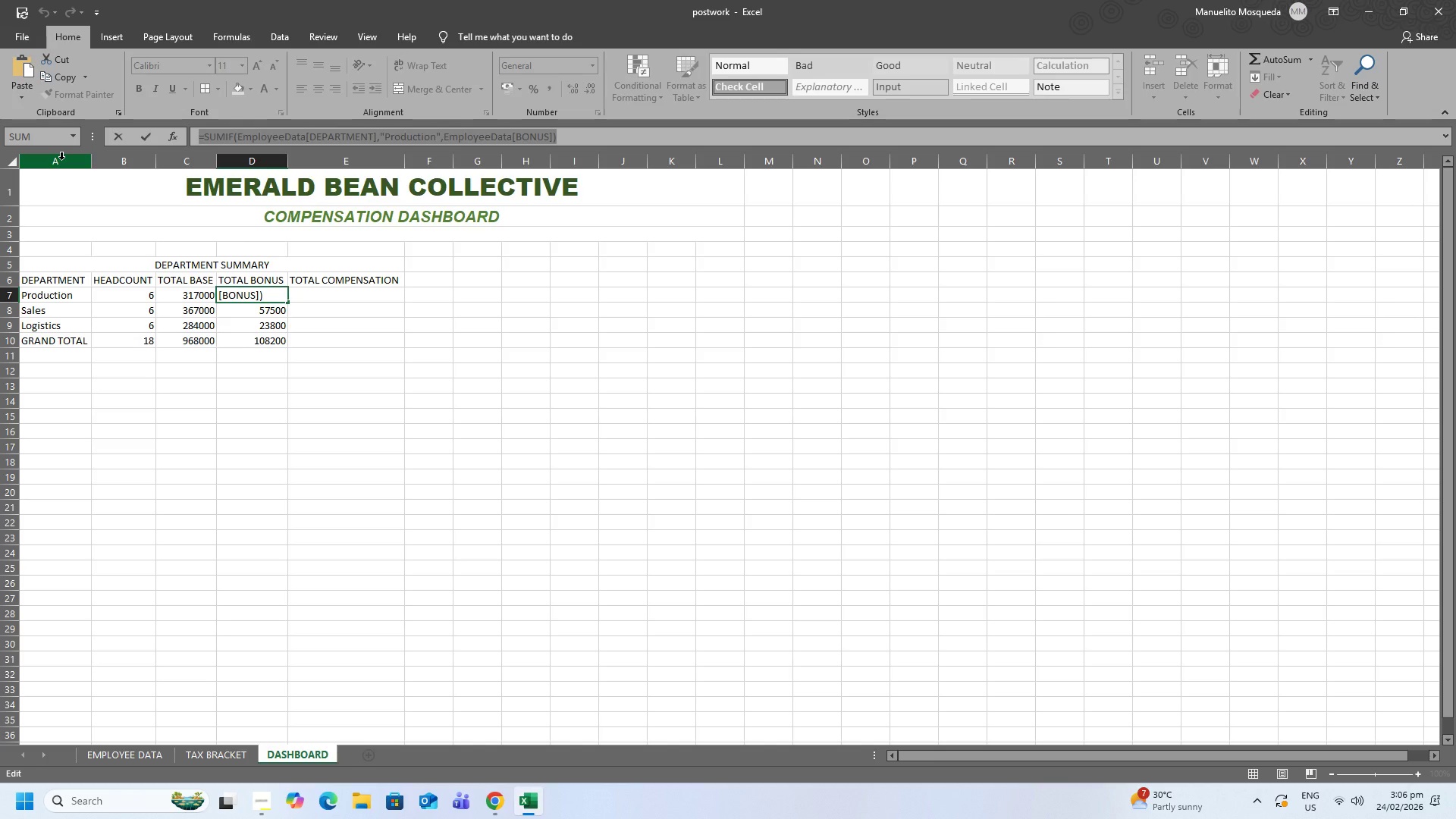 
key(Control+C)
 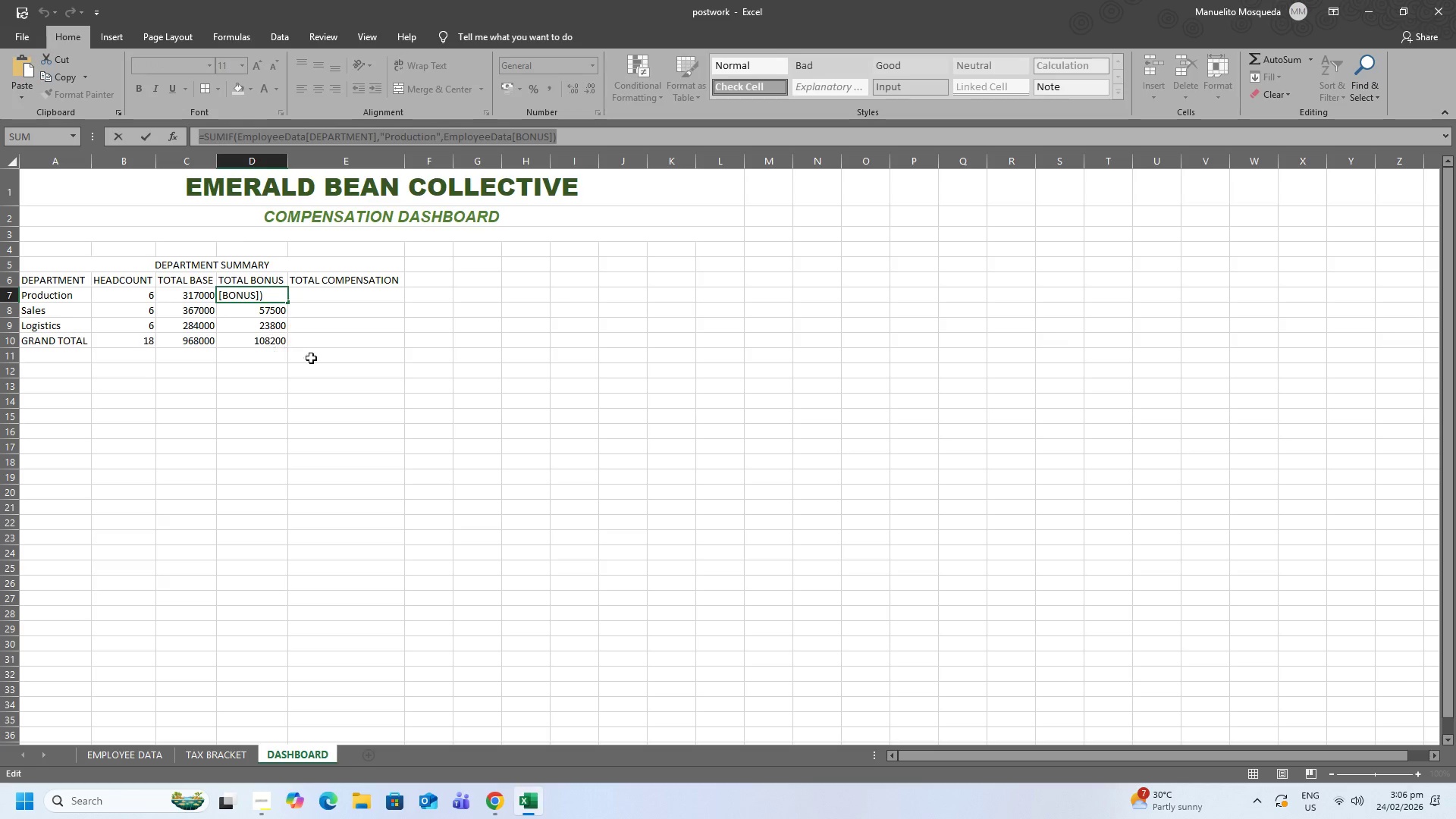 
key(Tab)
 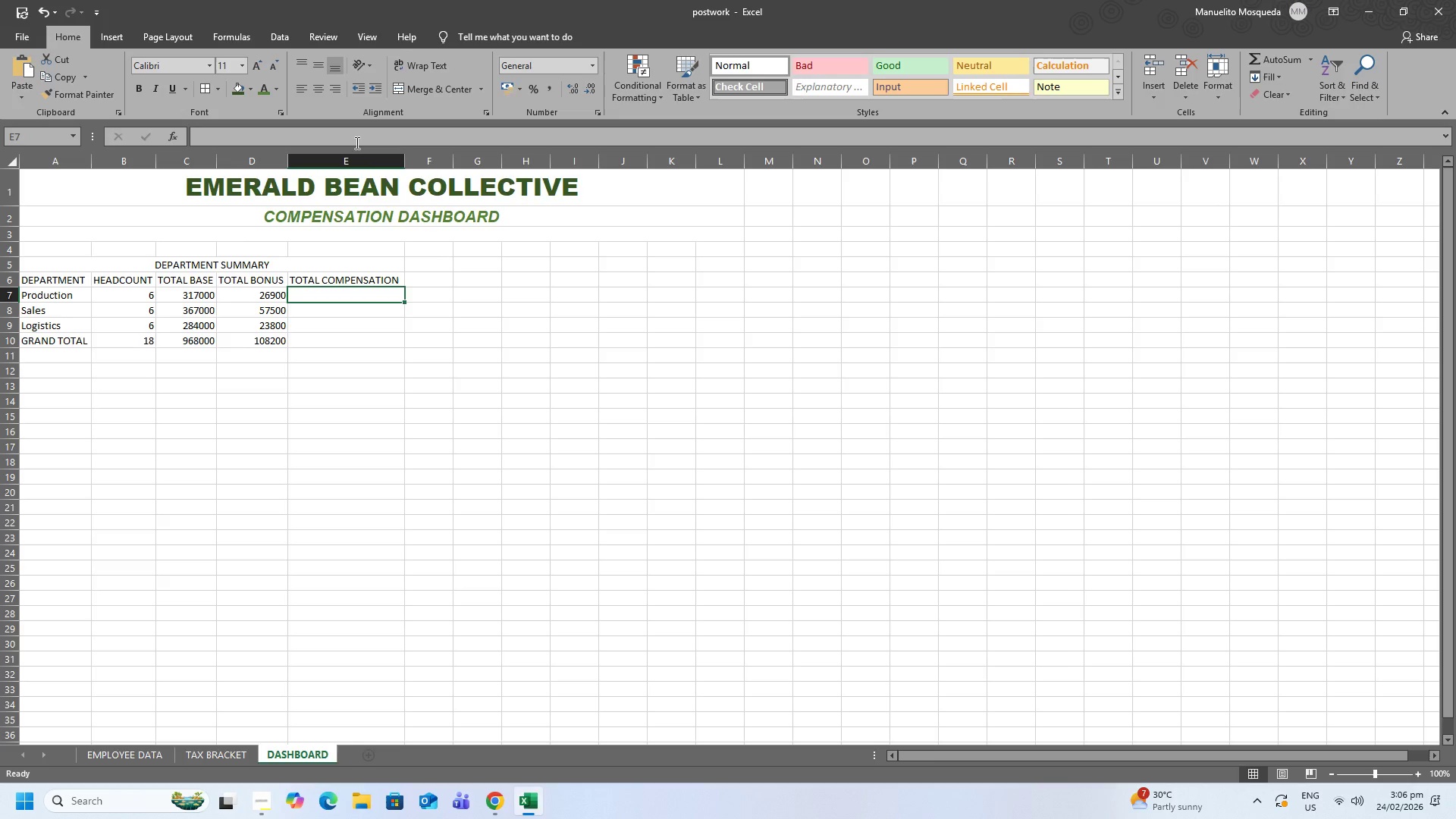 
left_click([356, 143])
 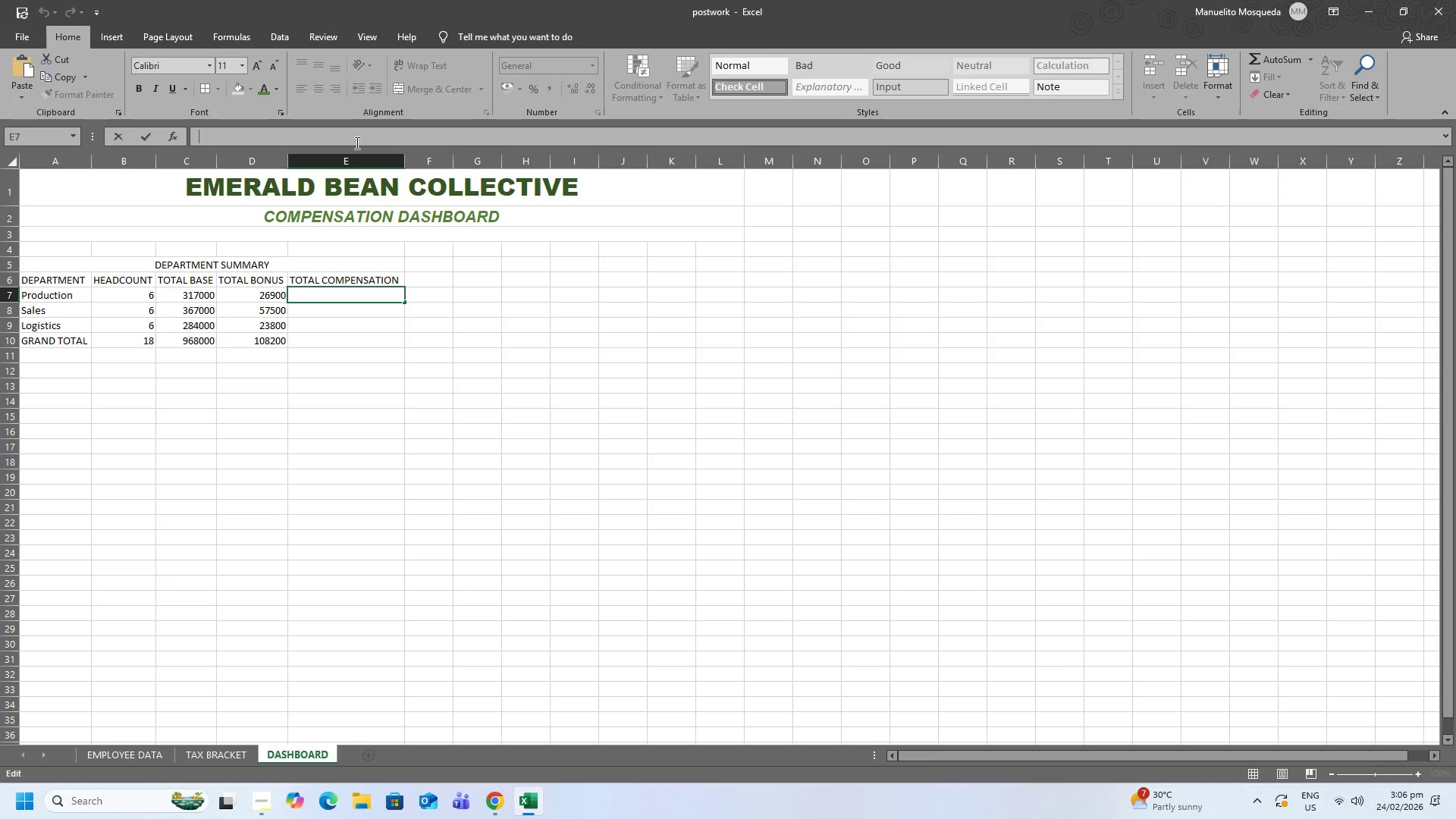 
key(Control+V)
 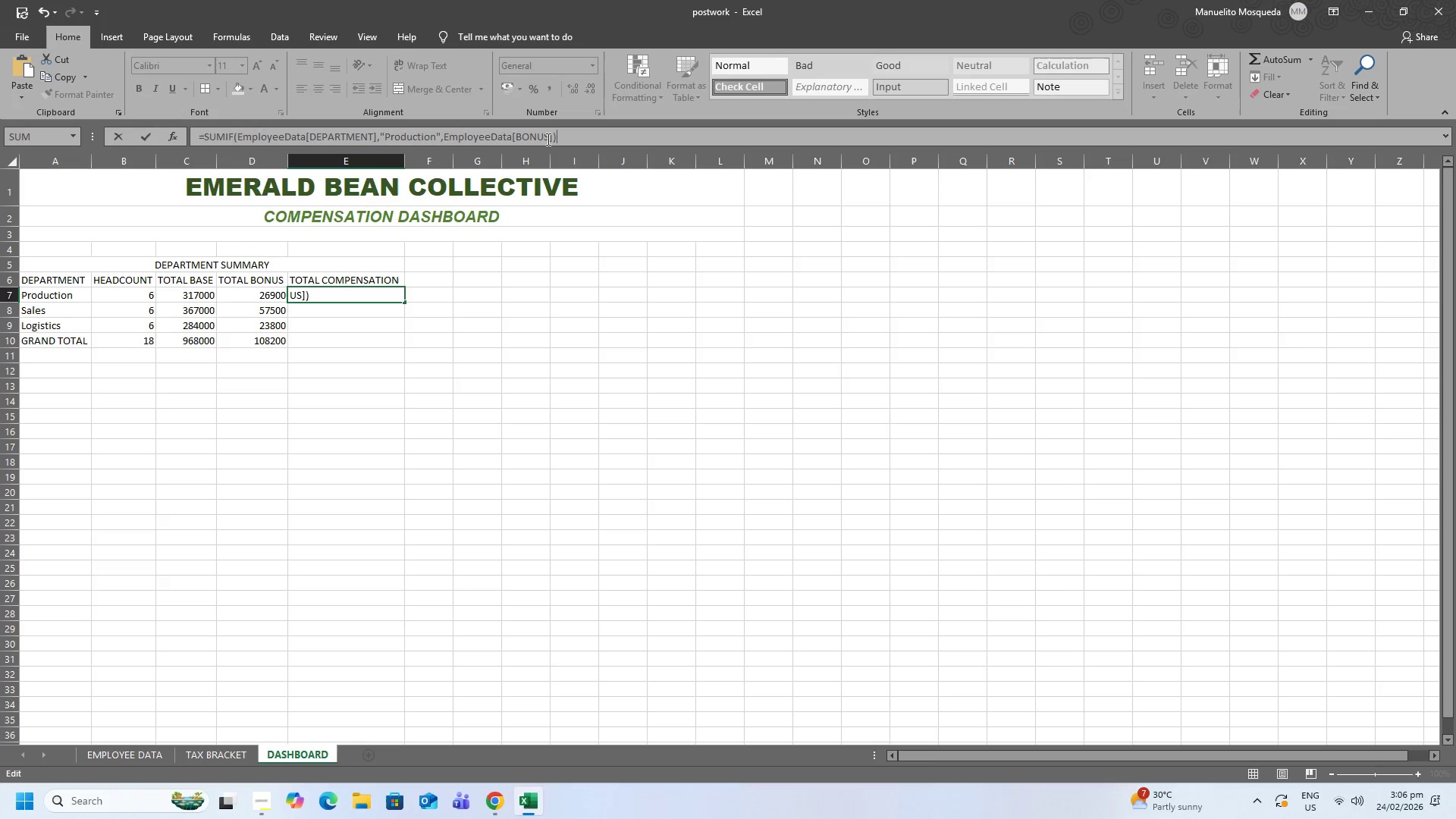 
left_click_drag(start_coordinate=[548, 139], to_coordinate=[517, 140])
 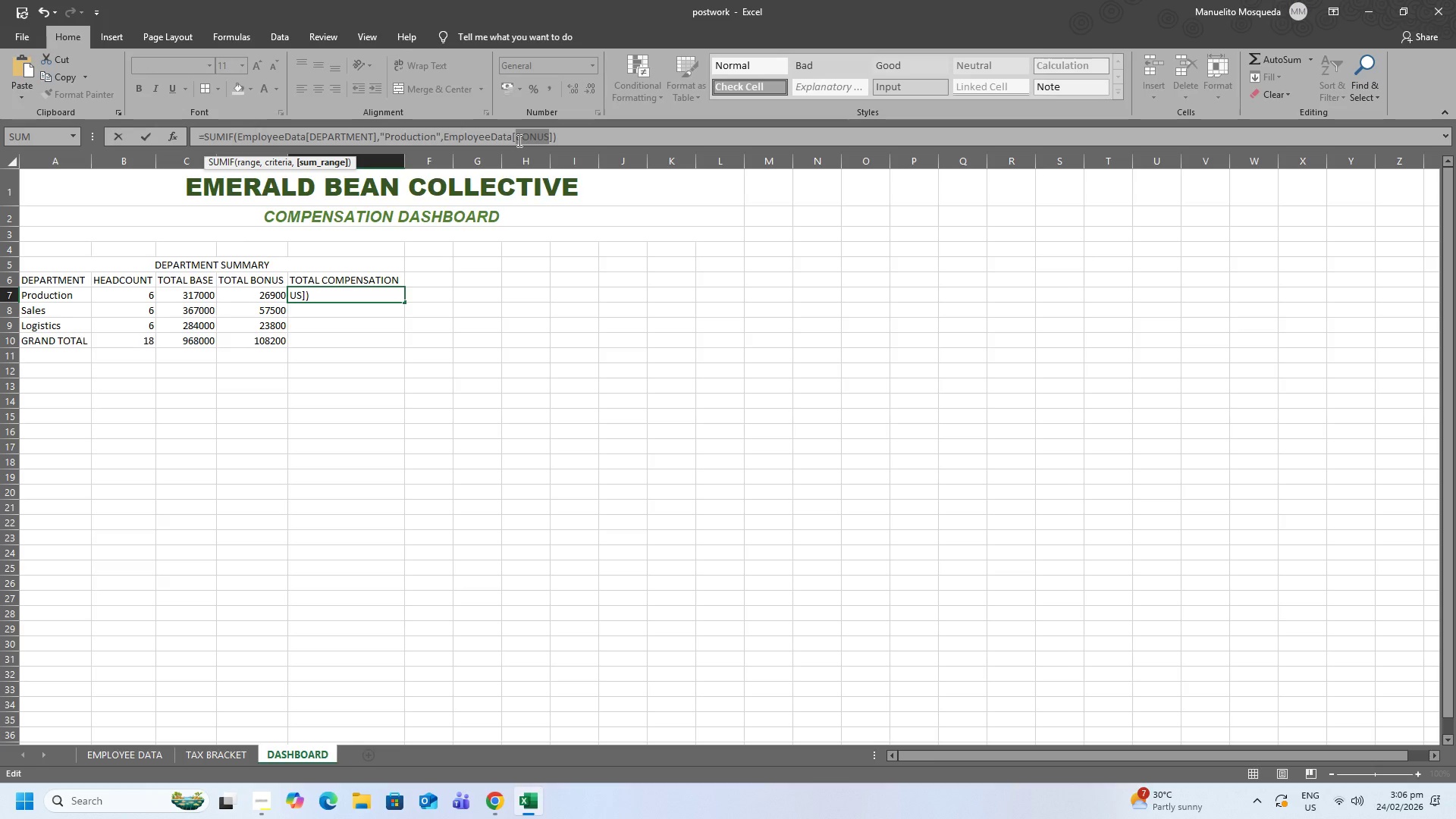 
type(TOTAL )
 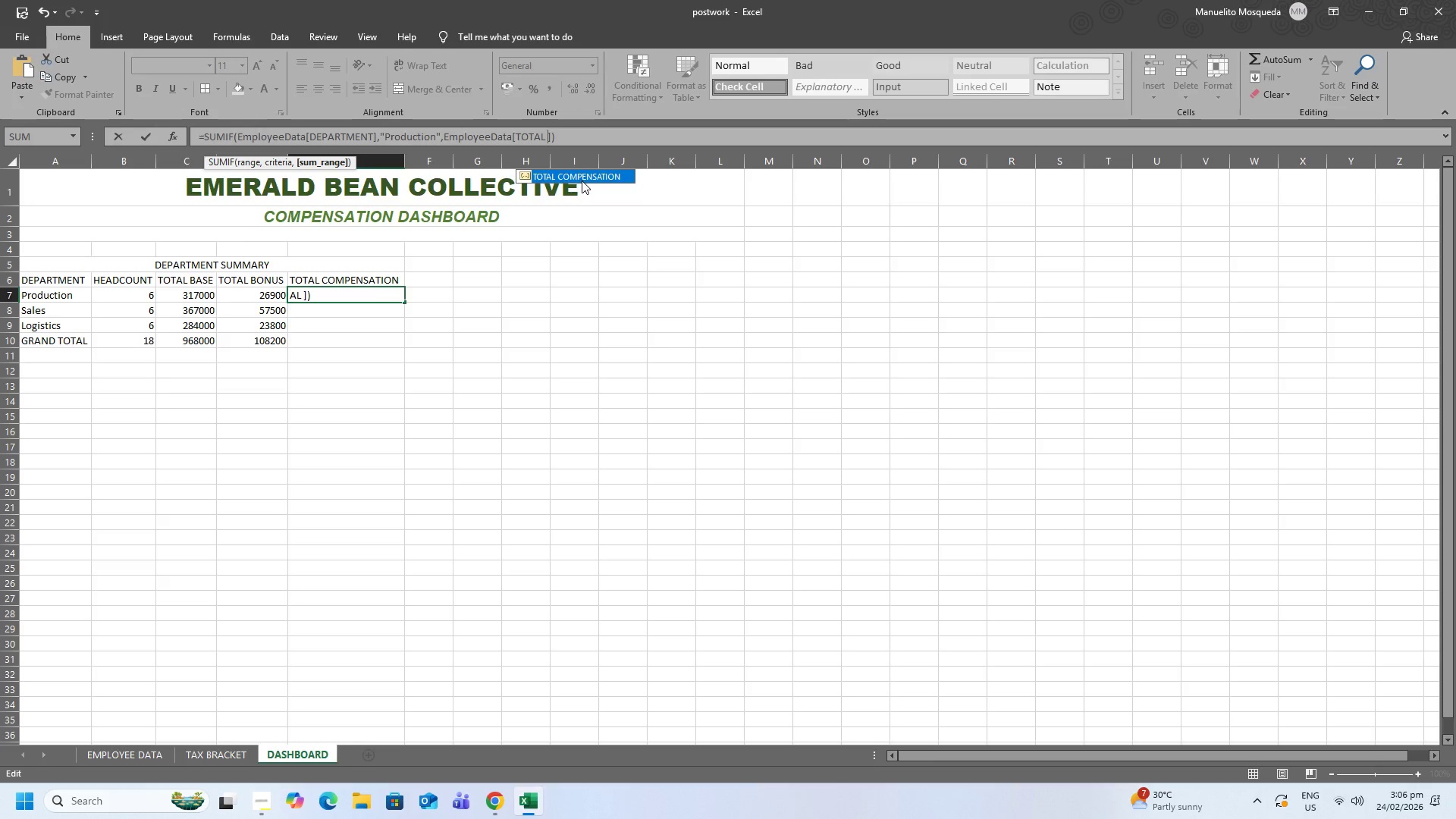 
left_click([582, 173])
 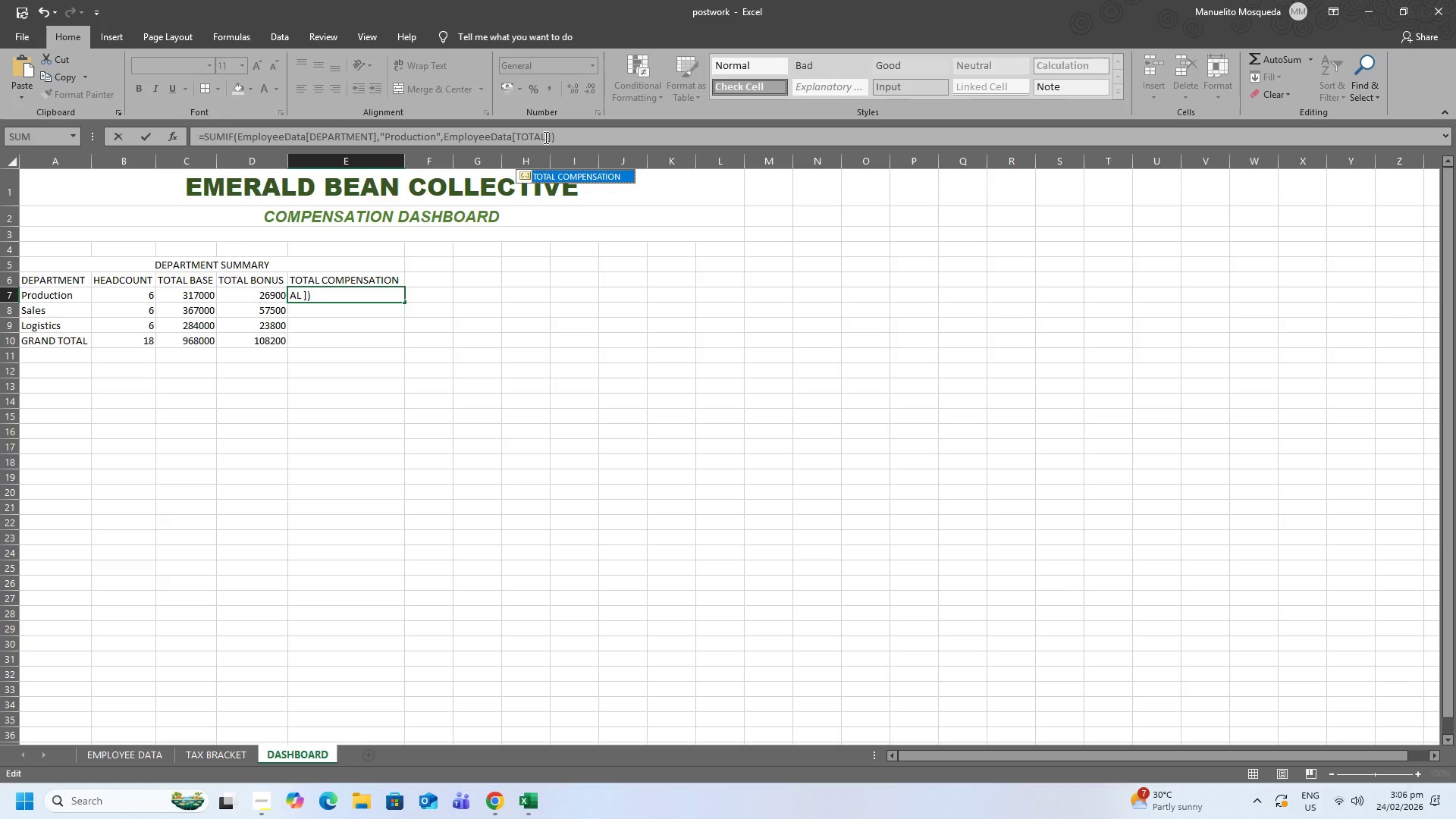 
left_click([548, 138])
 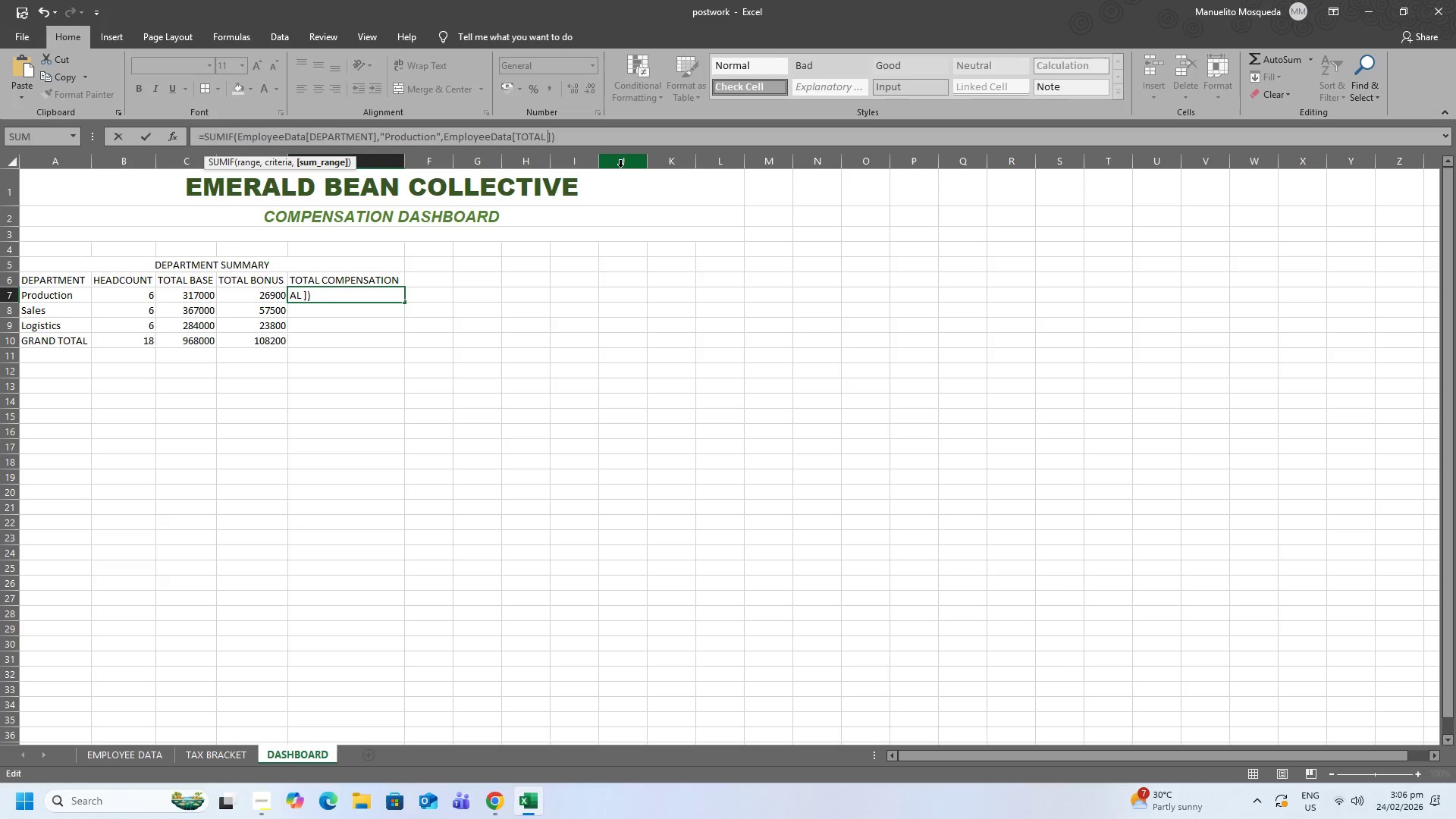 
type(CONPENSATIOB)
key(Backspace)
type(N)
 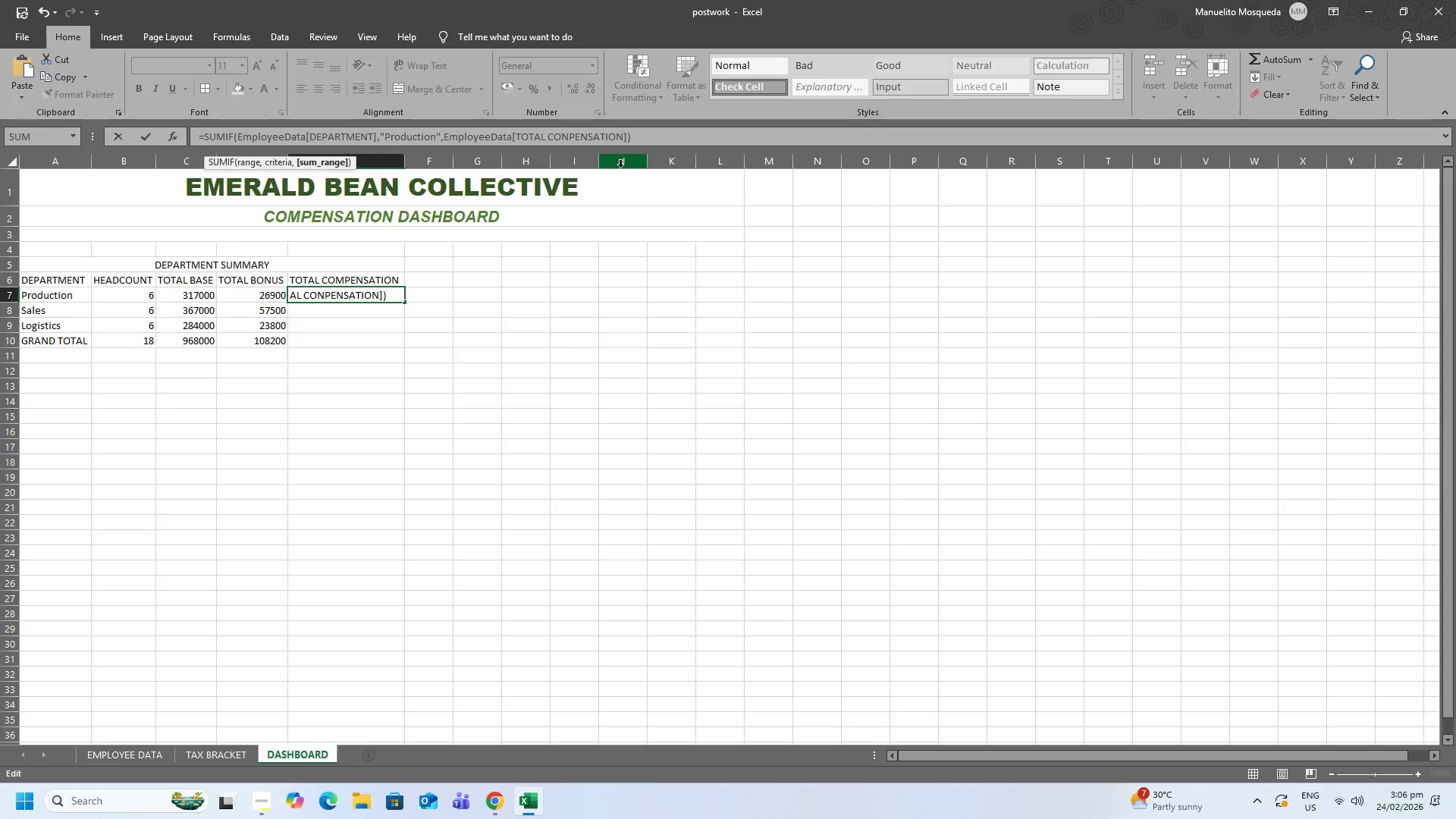 
key(Enter)
 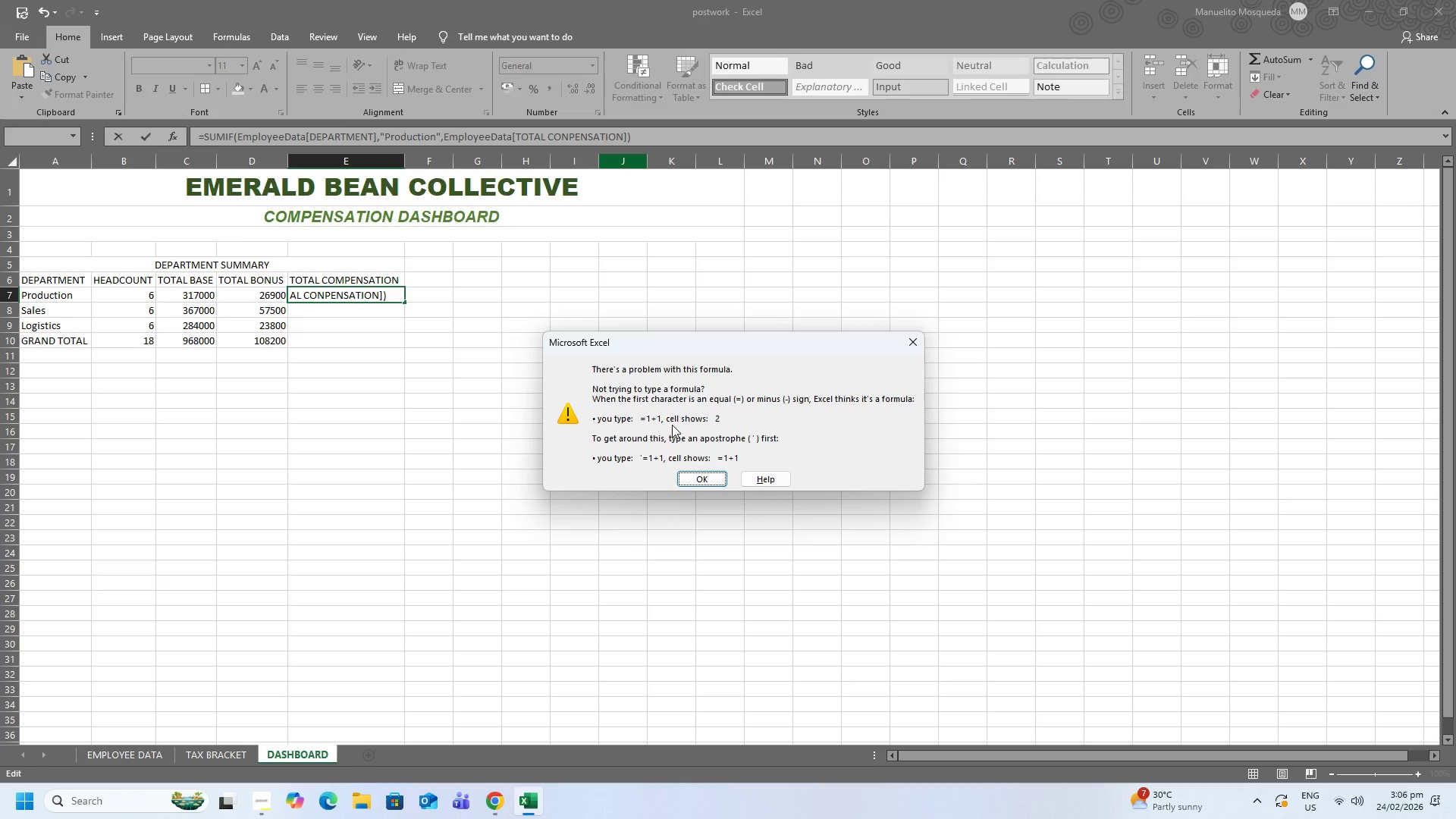 
left_click([704, 470])
 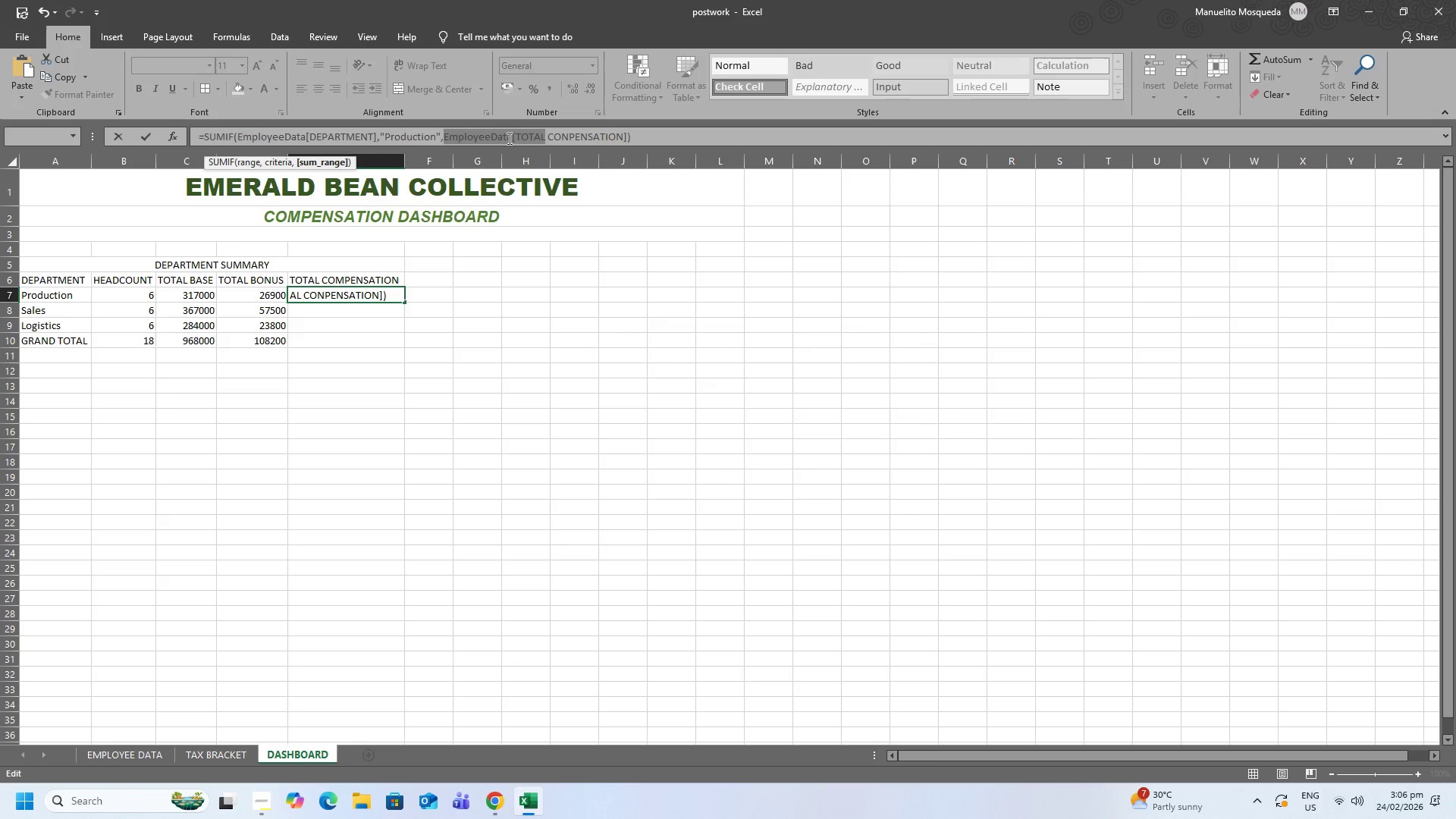 
left_click([508, 138])
 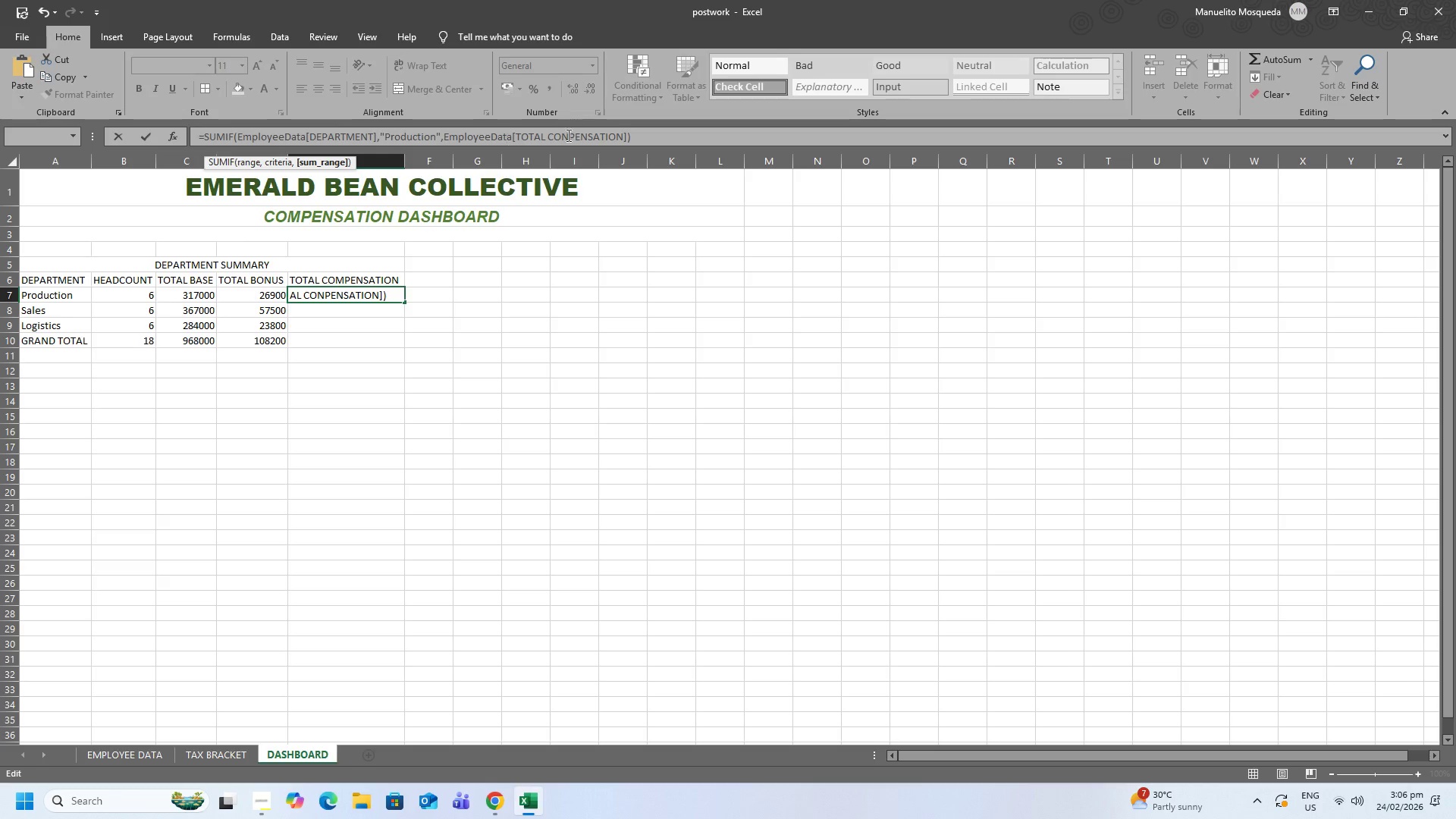 
left_click([566, 139])
 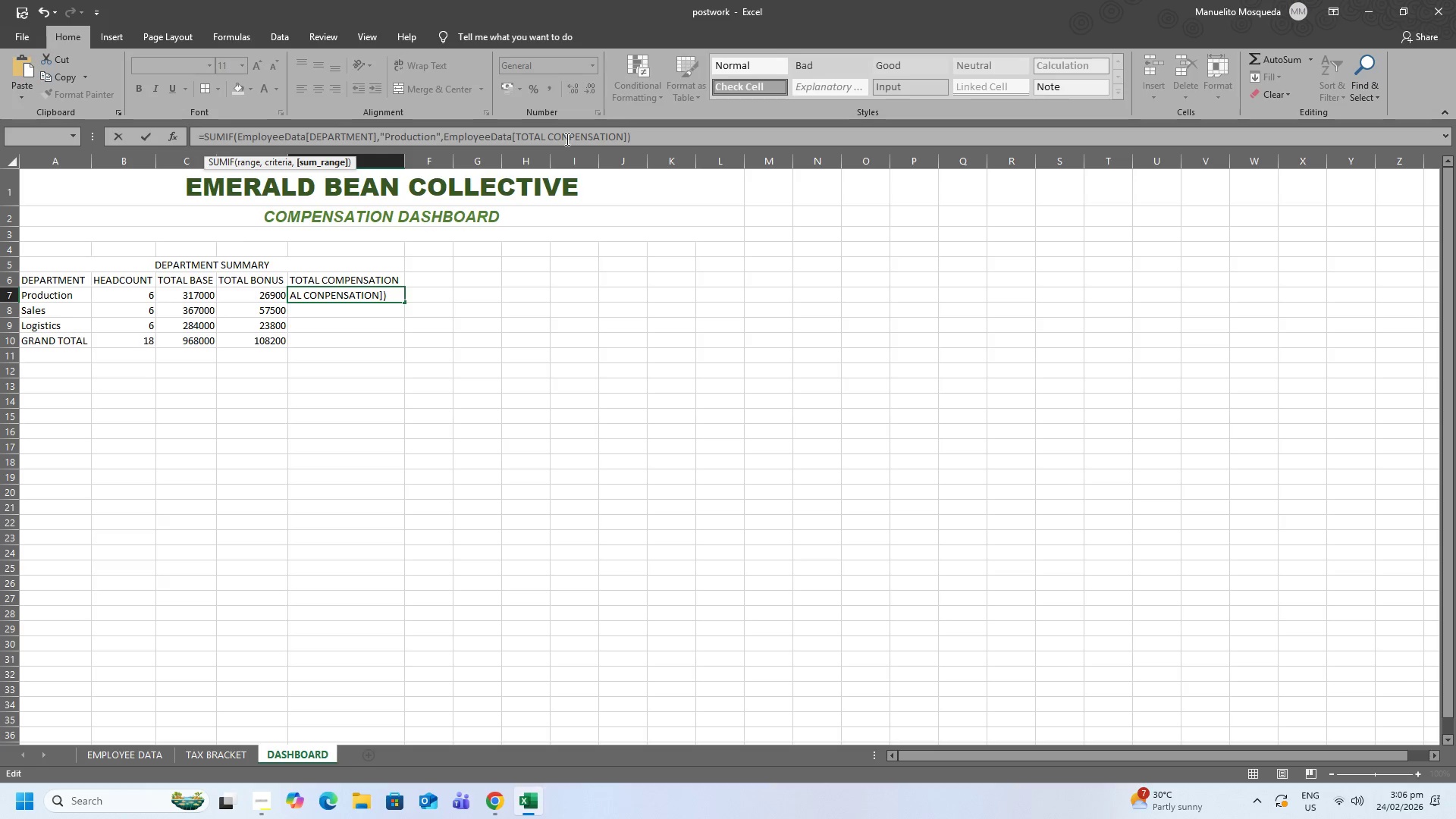 
key(Backspace)
 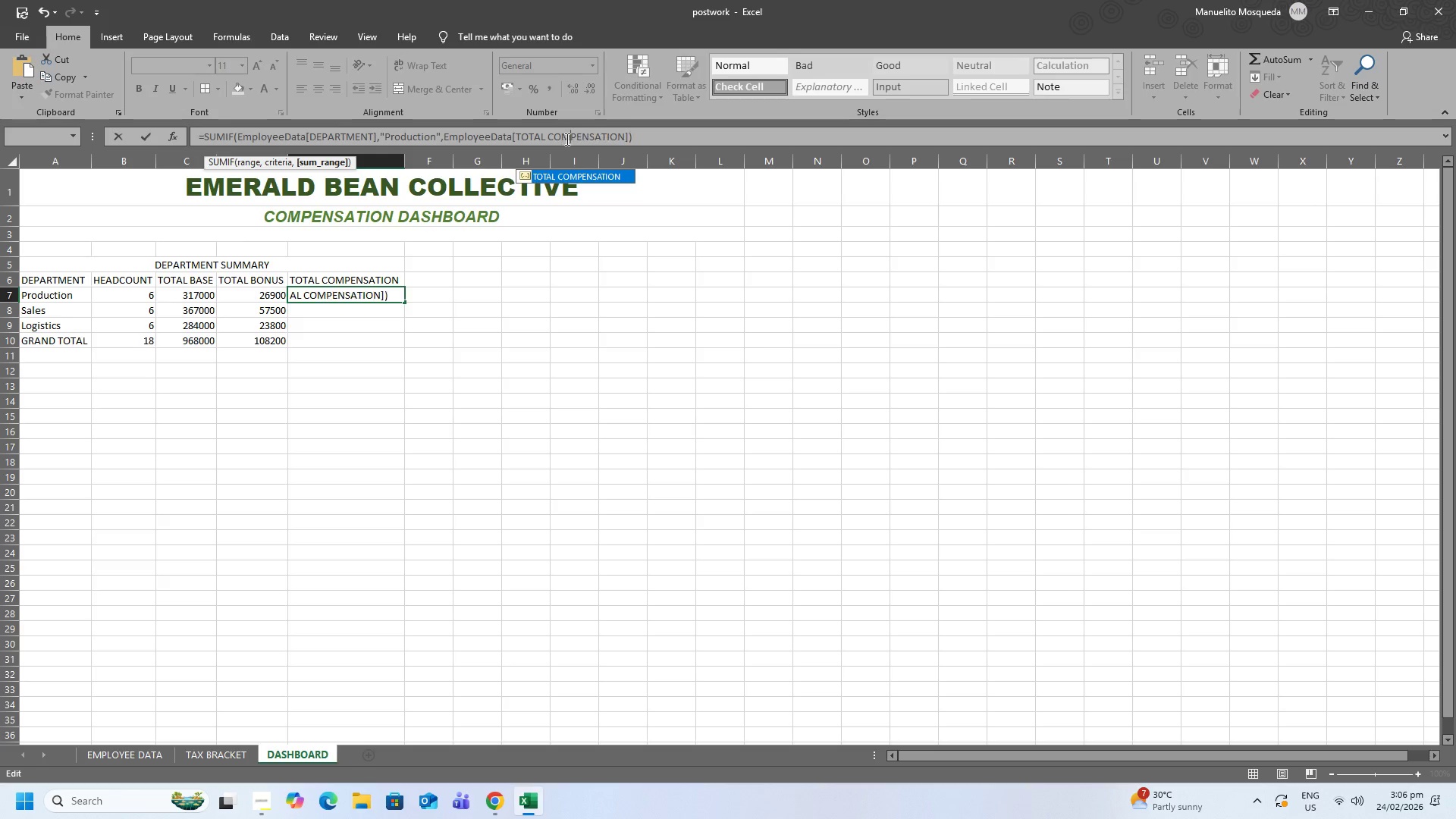 
key(M)
 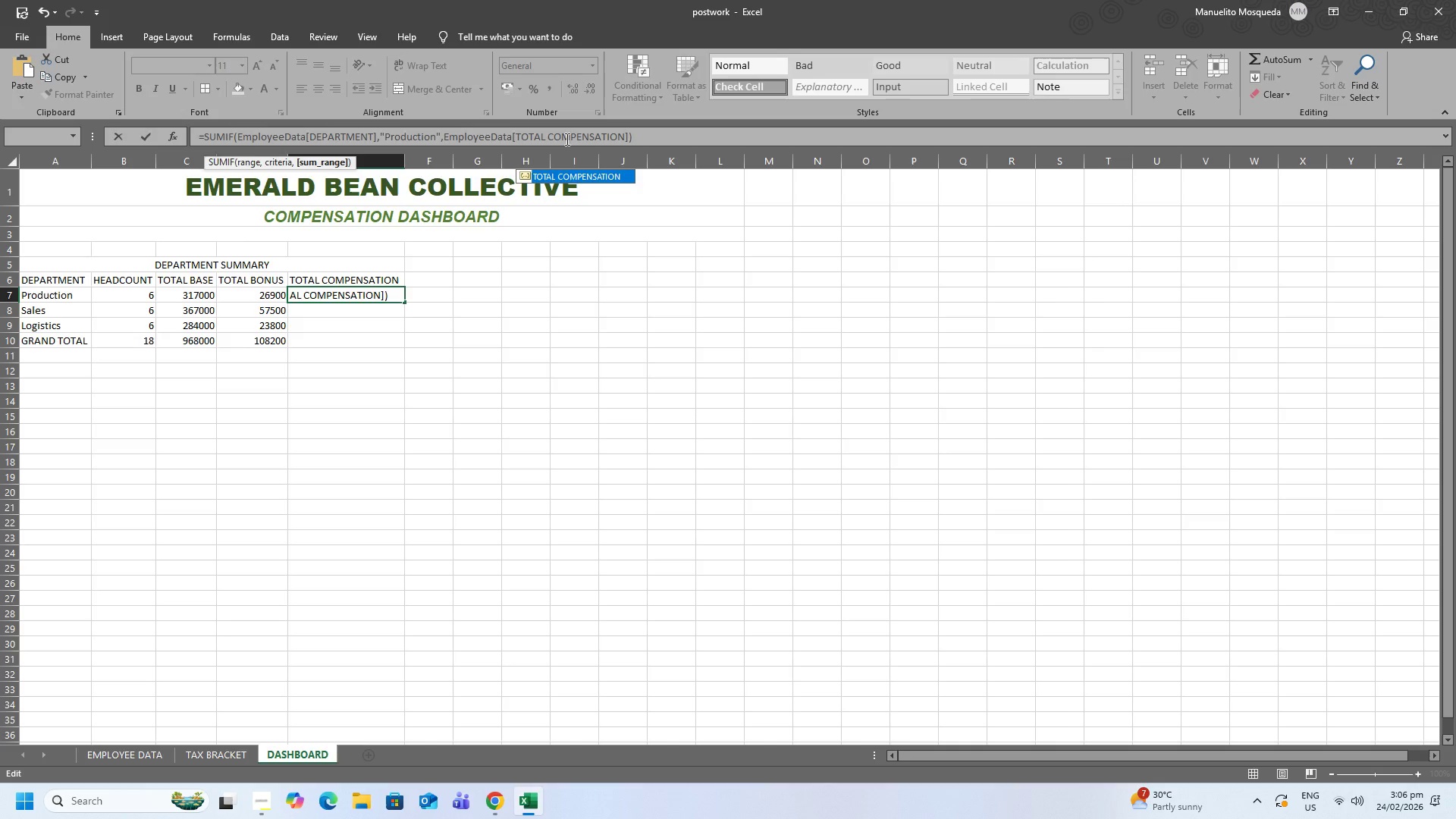 
key(Enter)
 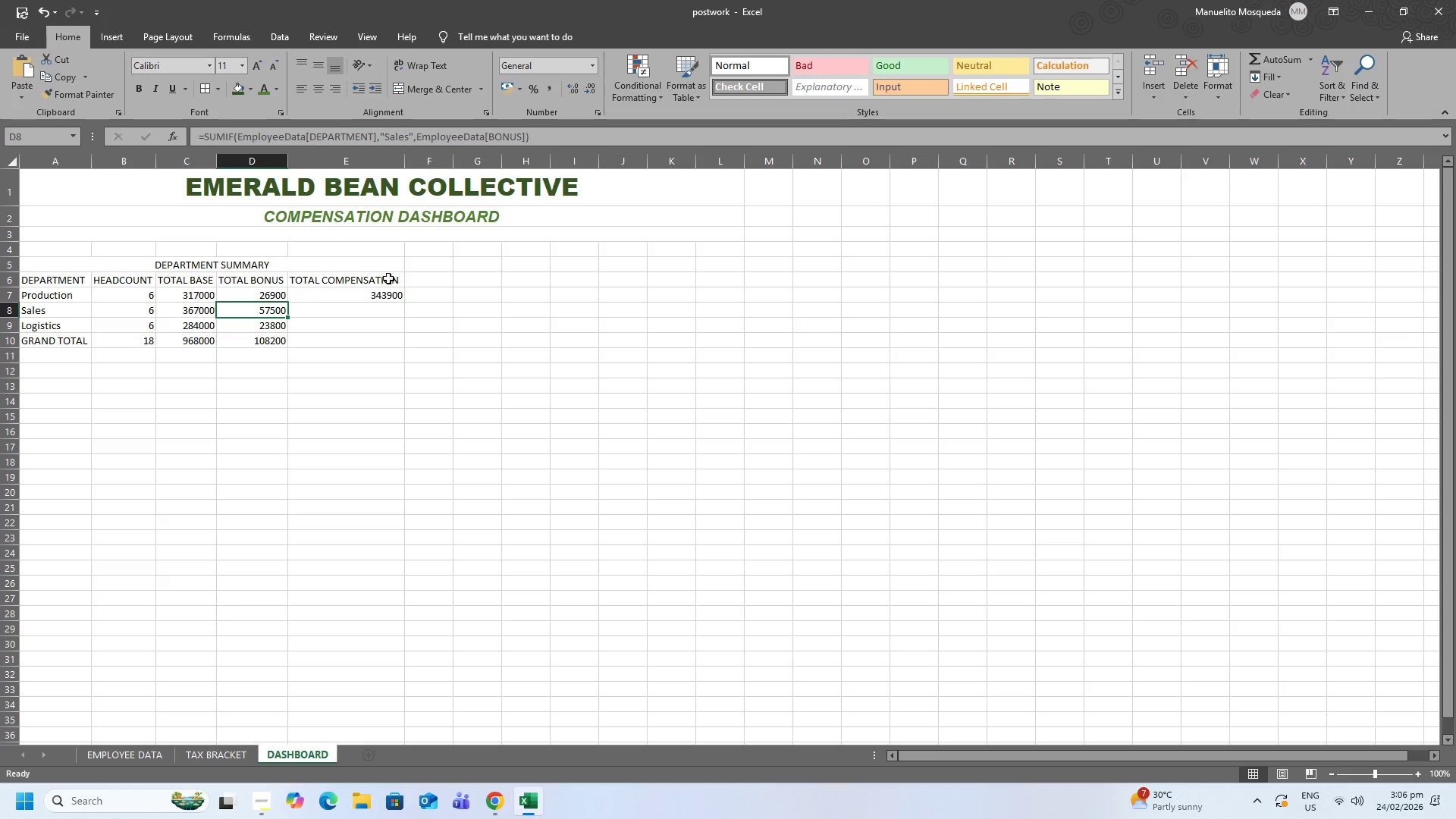 
left_click([388, 298])
 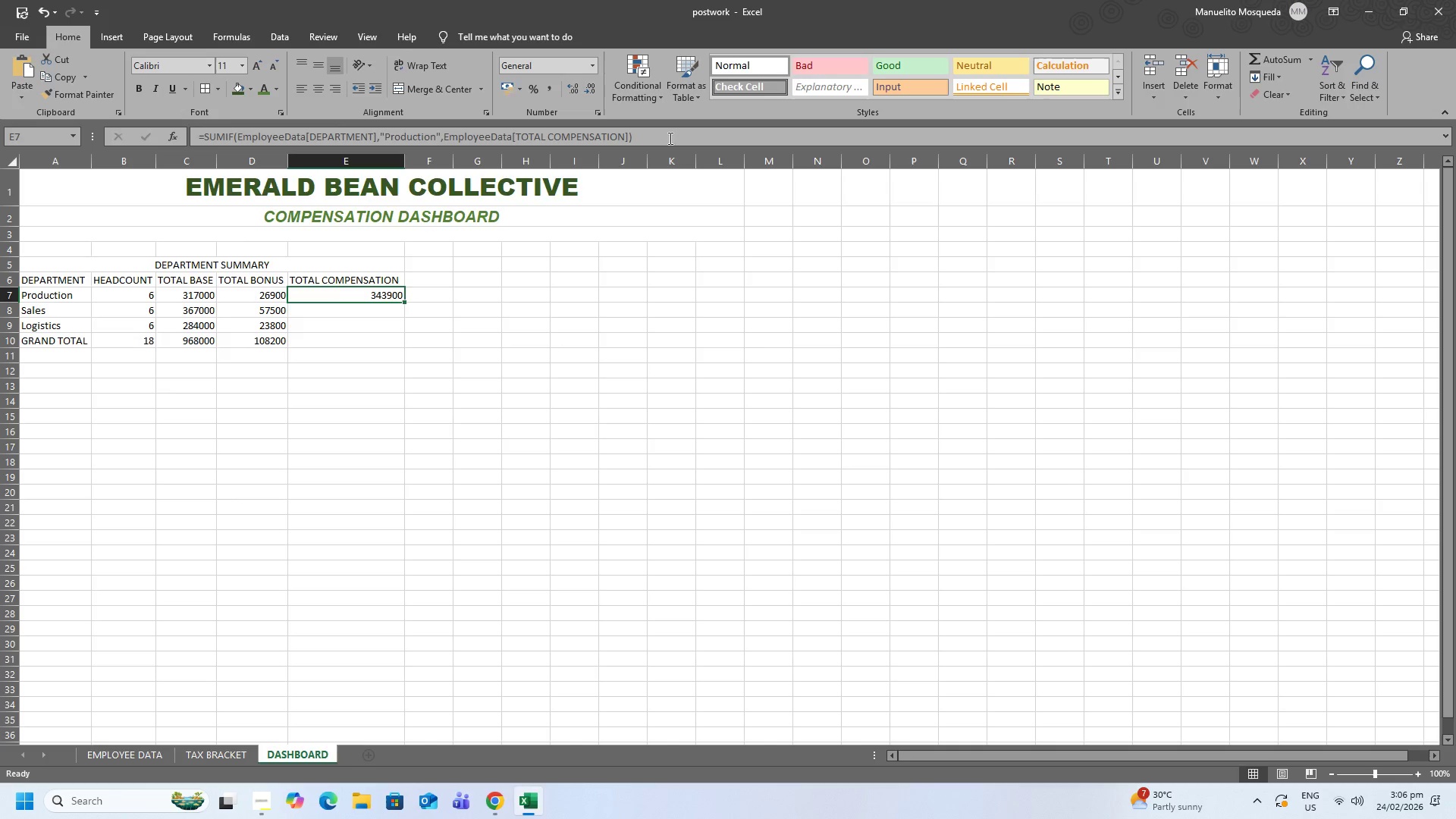 
left_click_drag(start_coordinate=[669, 137], to_coordinate=[116, 146])
 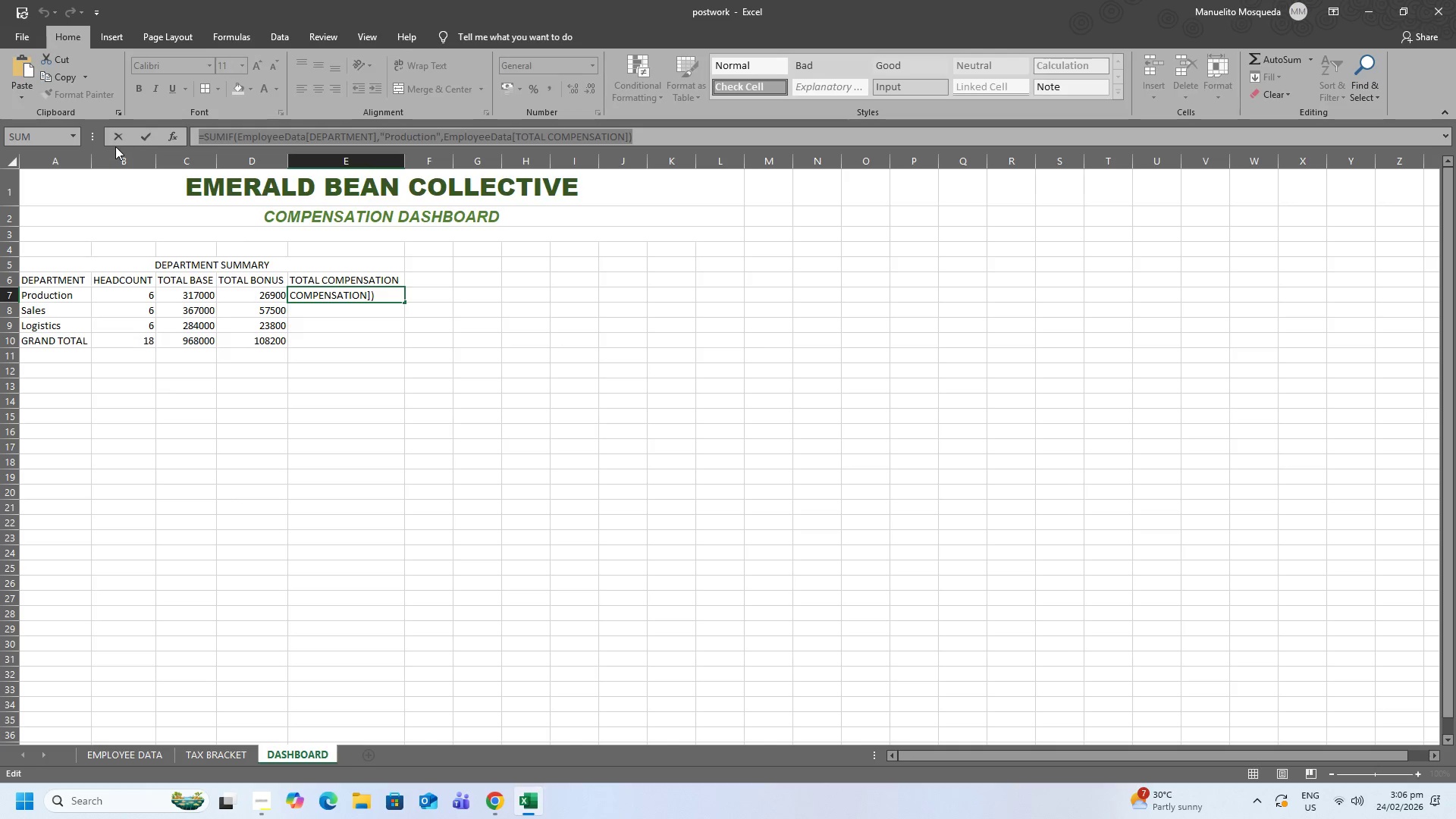 
key(Control+C)
 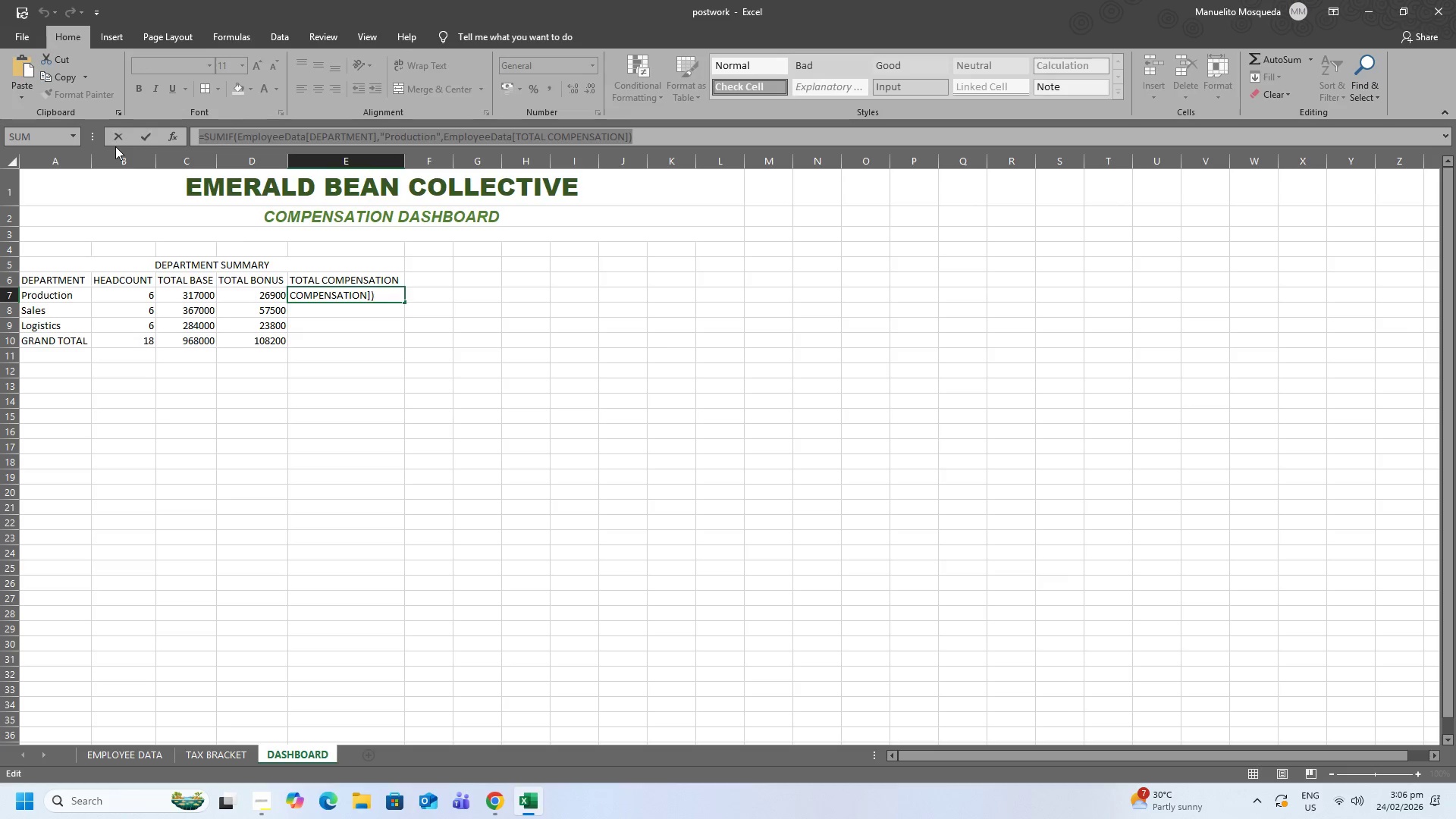 
key(Enter)
 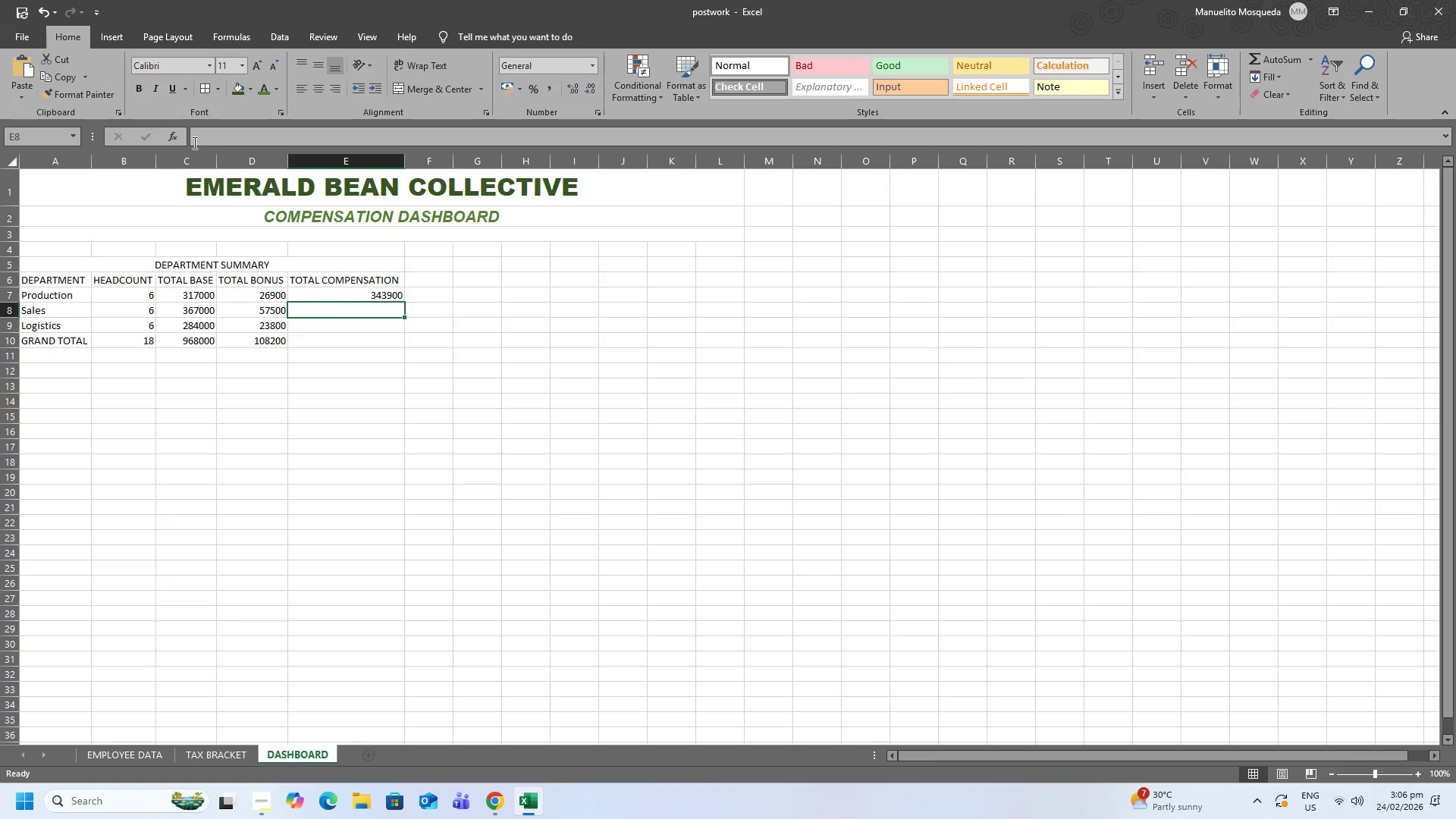 
left_click([199, 142])
 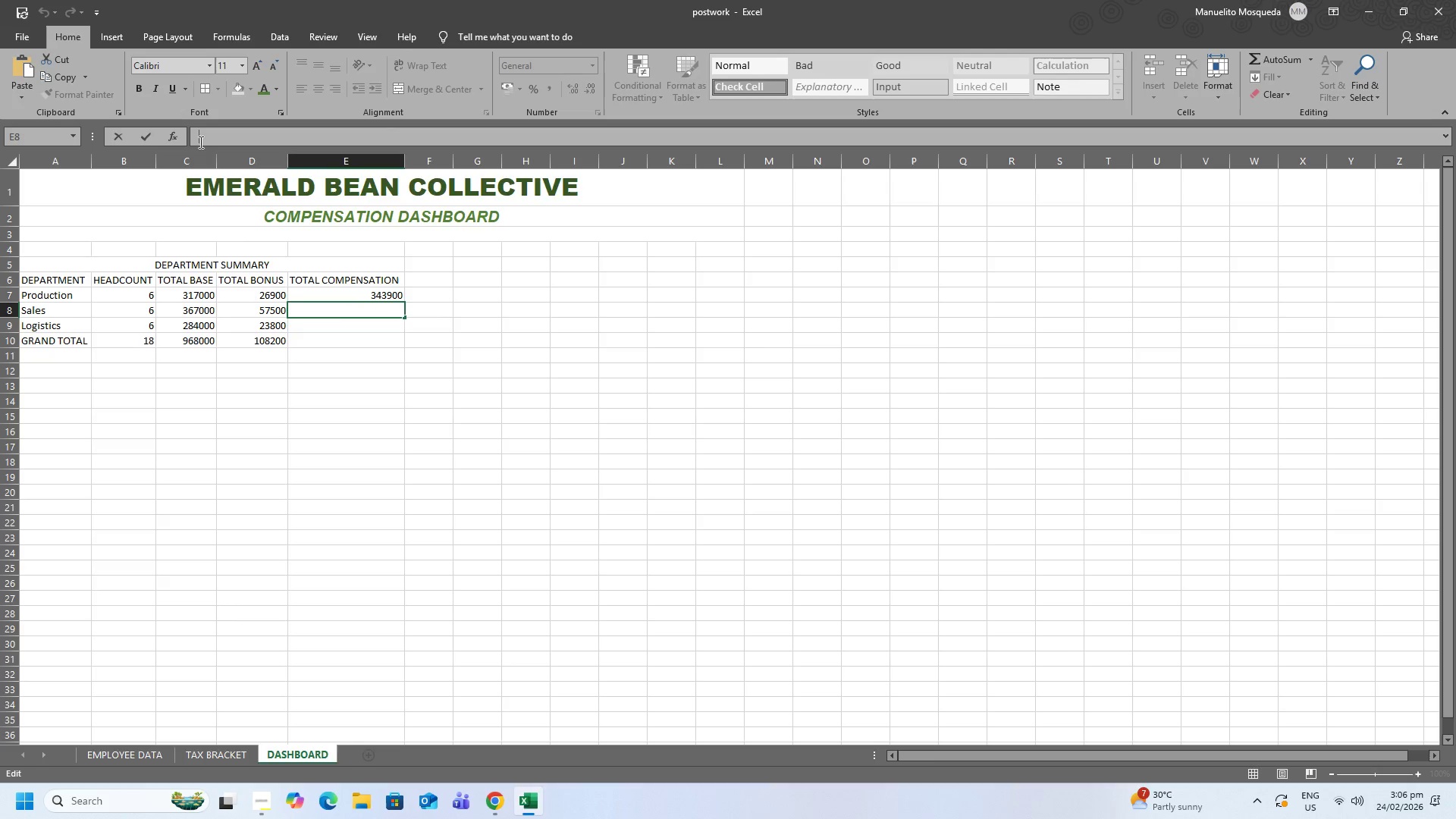 
key(Control+V)
 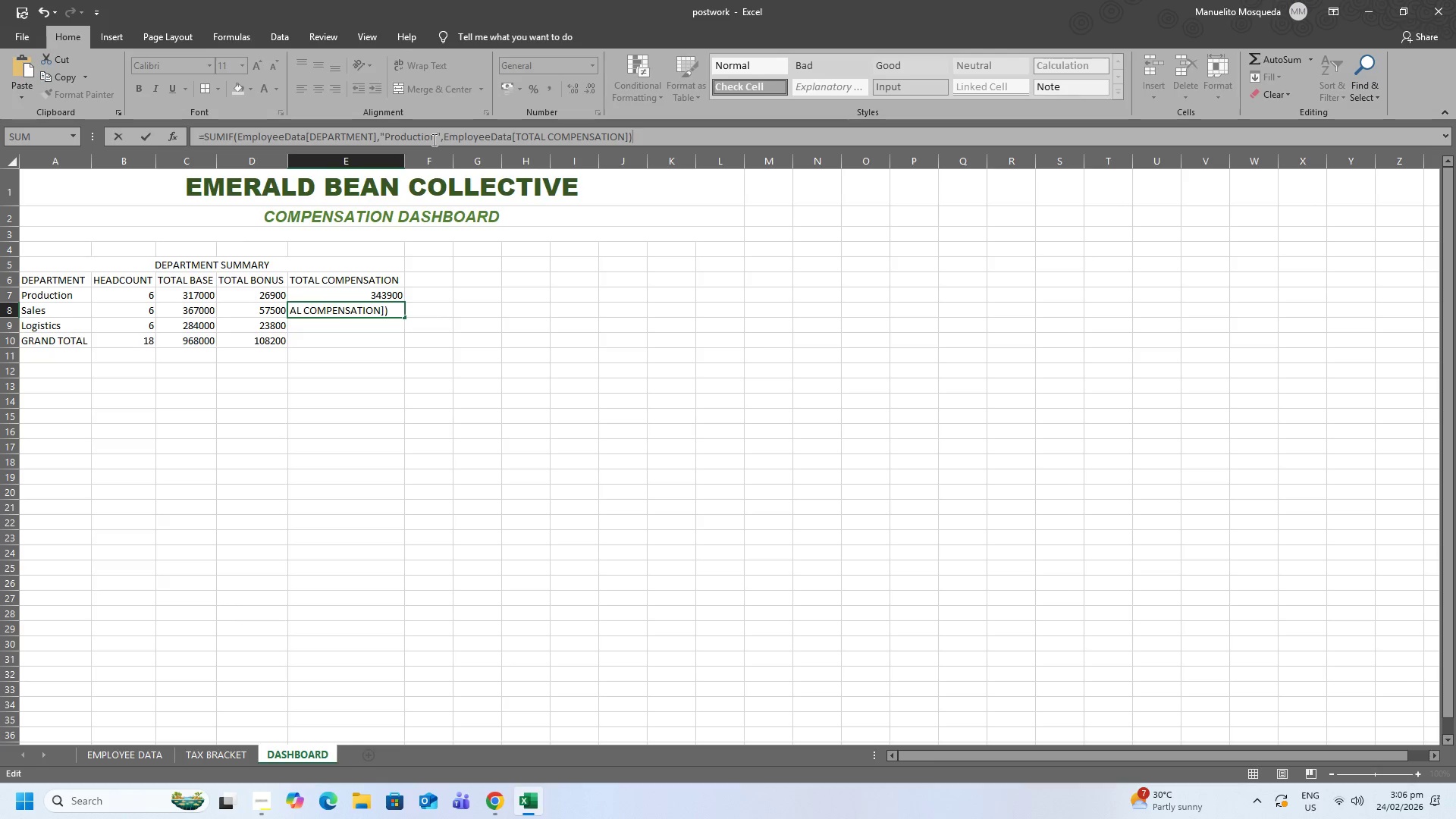 
left_click_drag(start_coordinate=[435, 140], to_coordinate=[385, 137])
 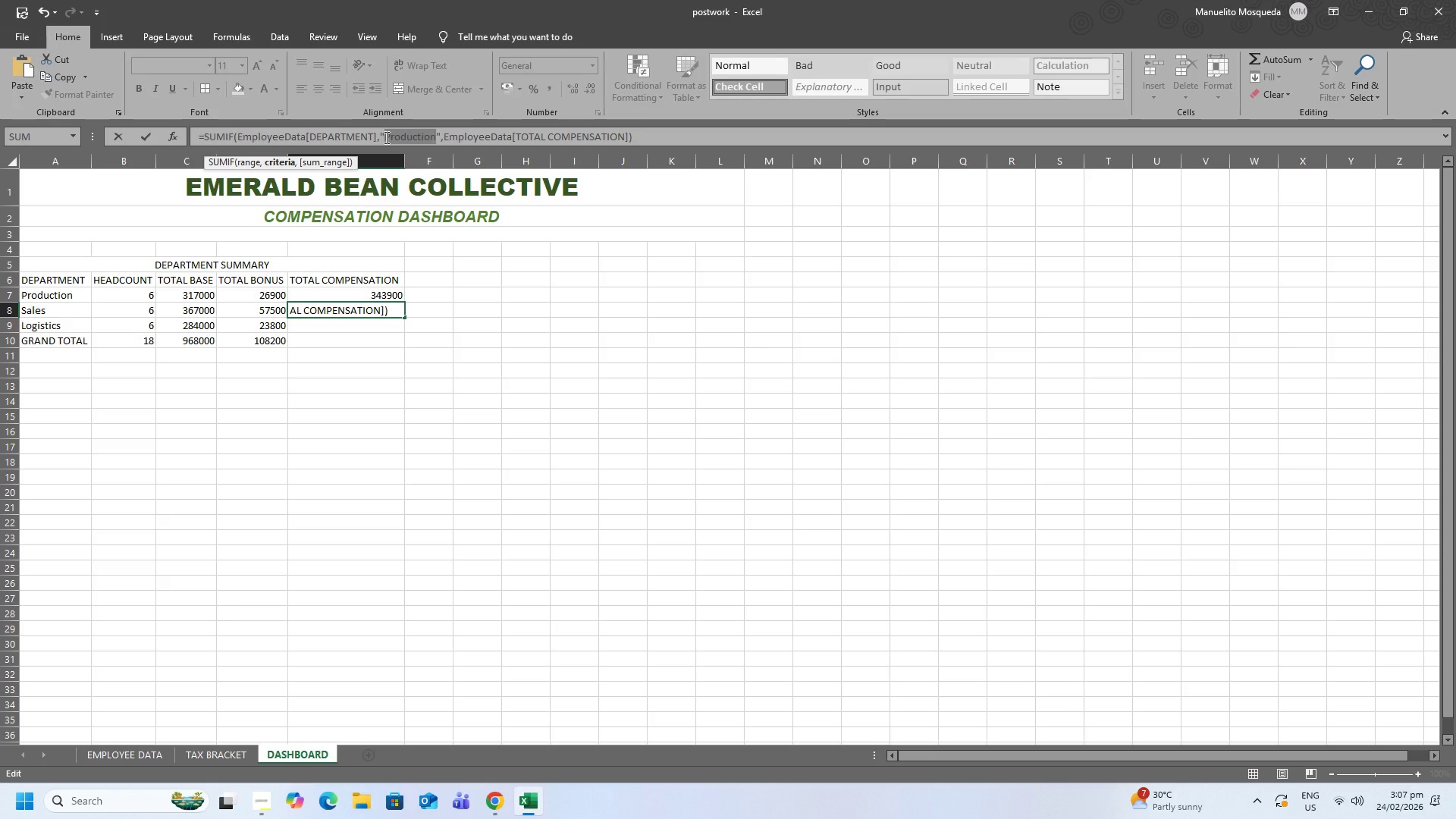 
type(sALES)
key(Backspace)
key(Backspace)
key(Backspace)
key(Backspace)
key(Backspace)
type(Sales)
 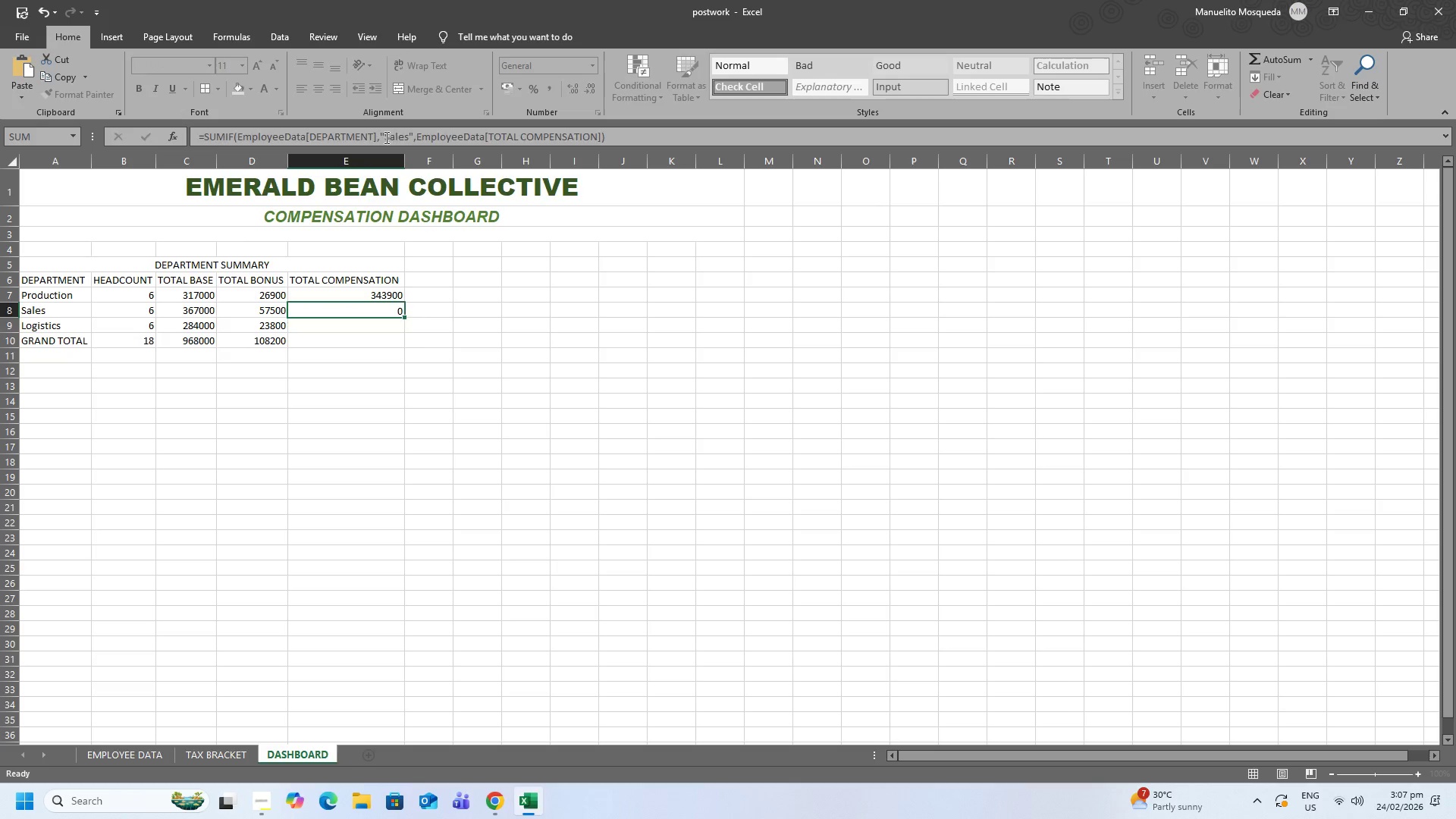 
key(Enter)
 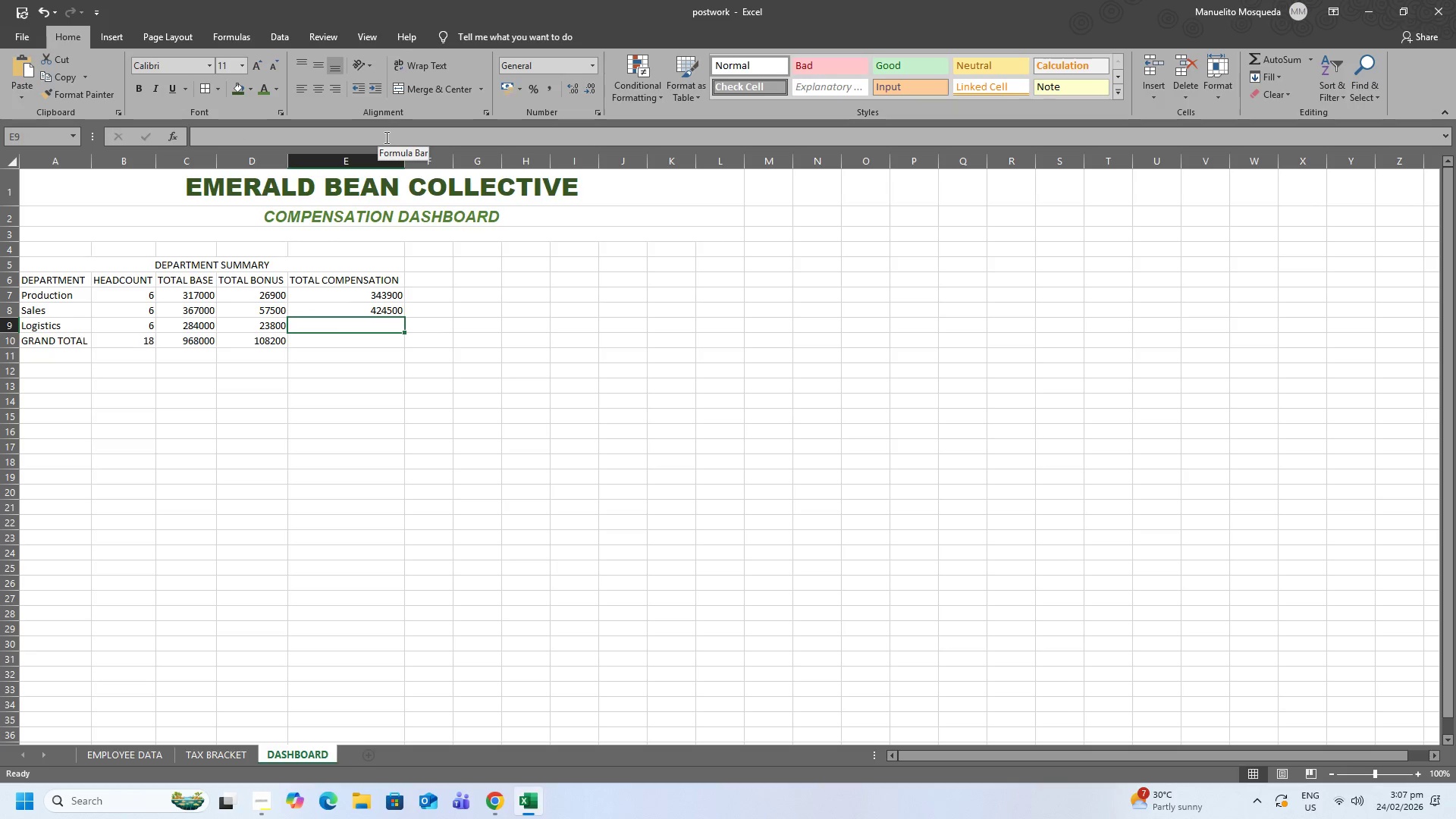 
left_click([385, 137])
 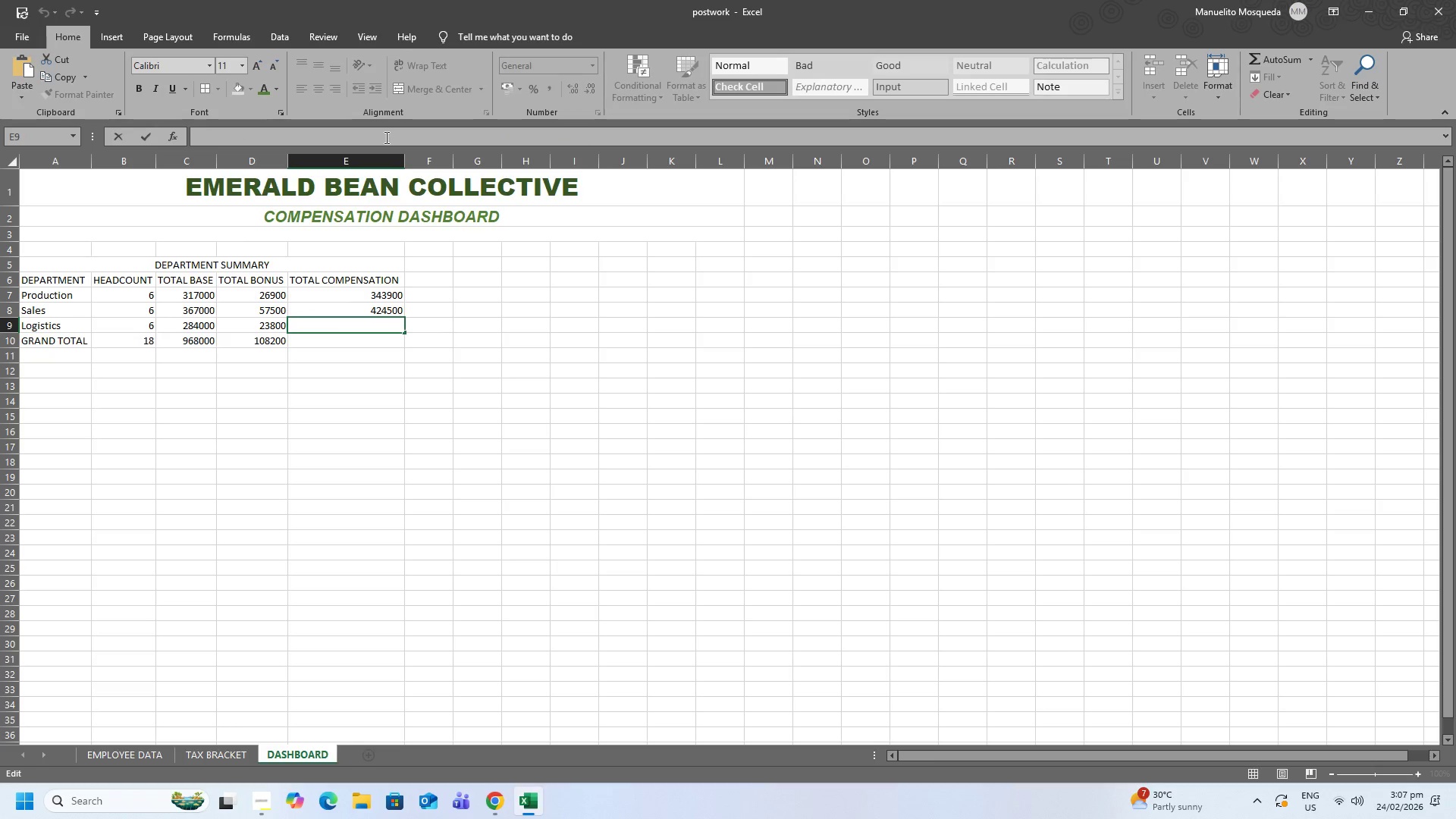 
key(Control+ControlLeft)
 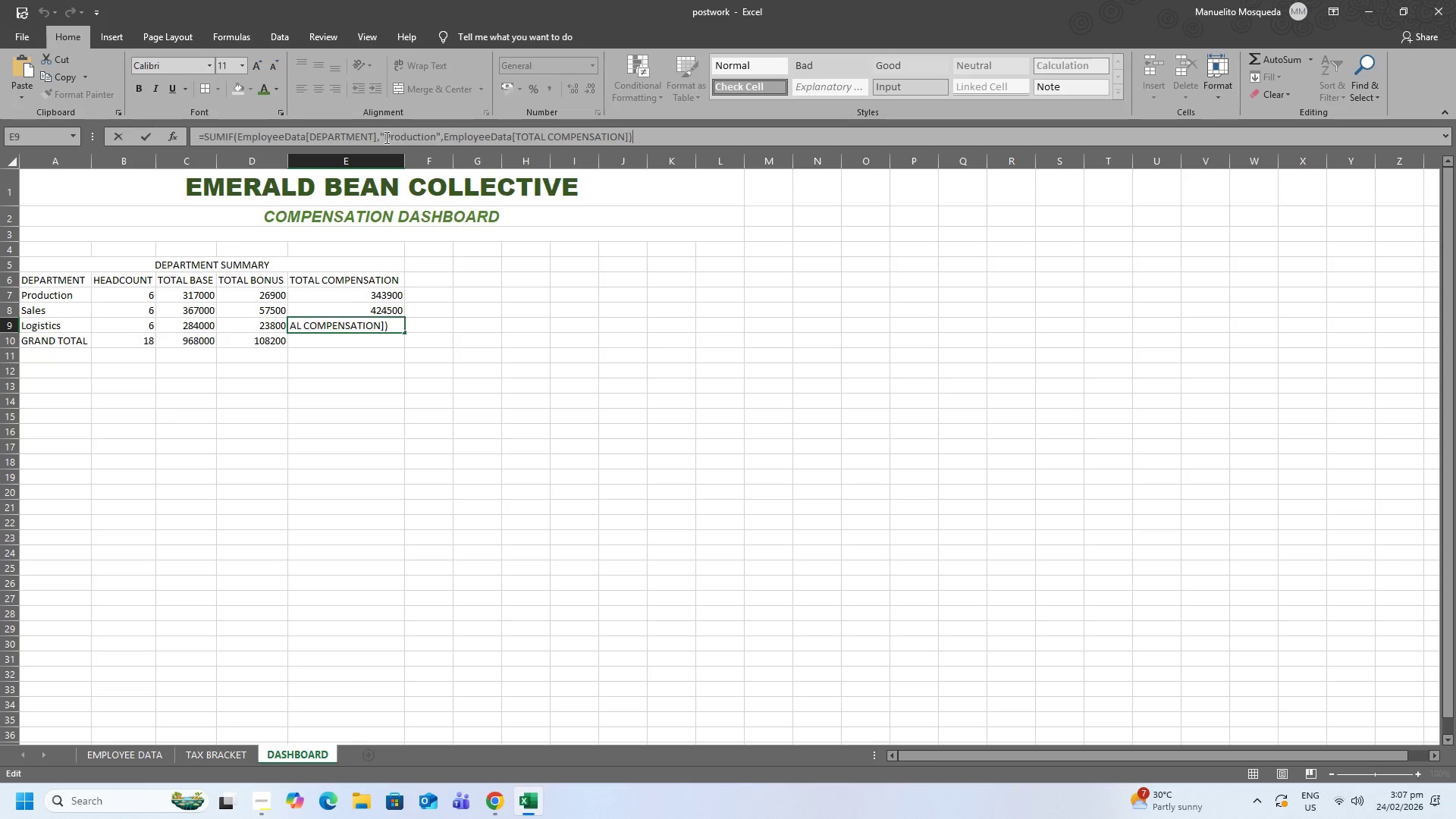 
key(Control+V)
 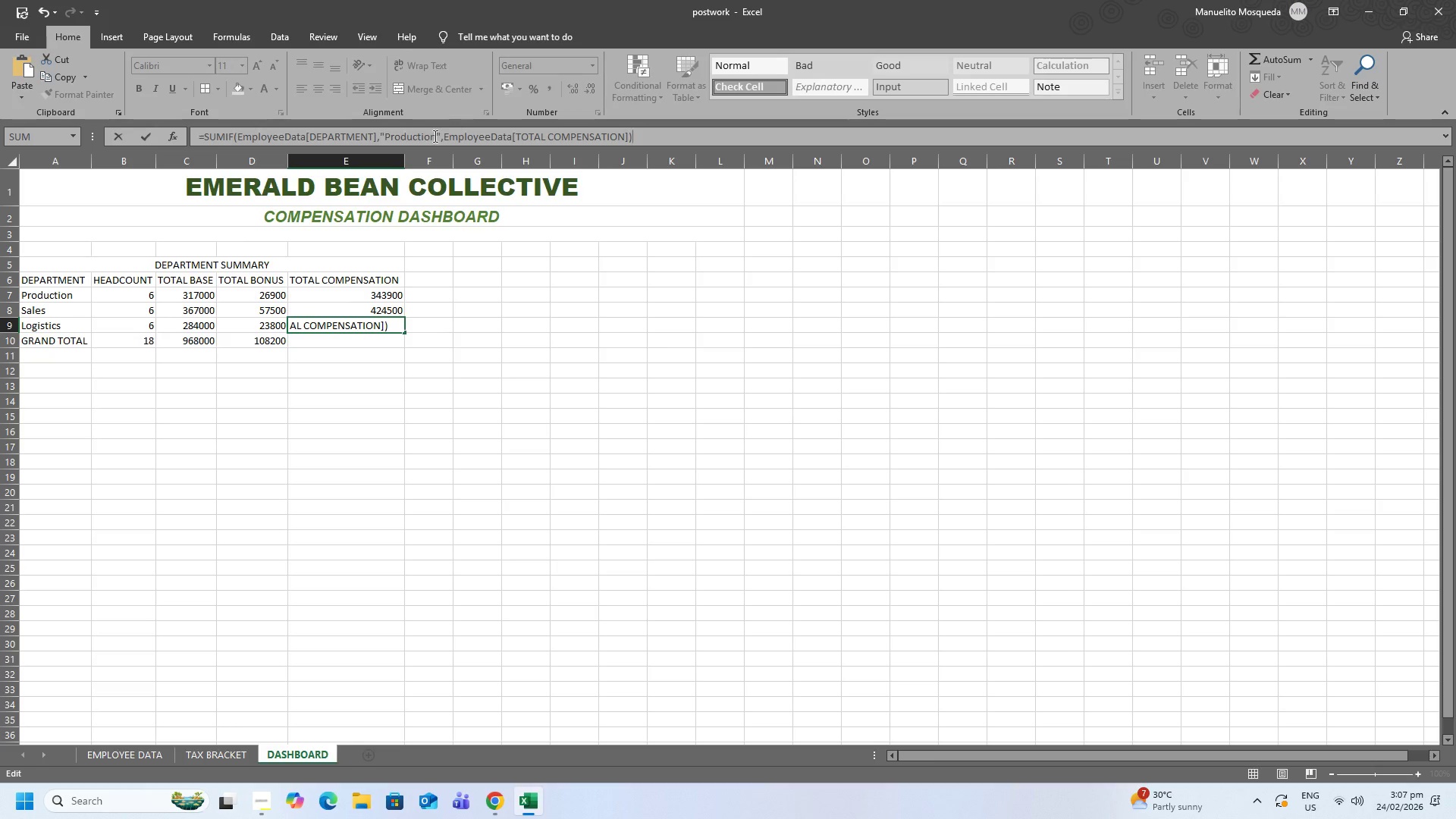 
left_click_drag(start_coordinate=[434, 136], to_coordinate=[387, 140])
 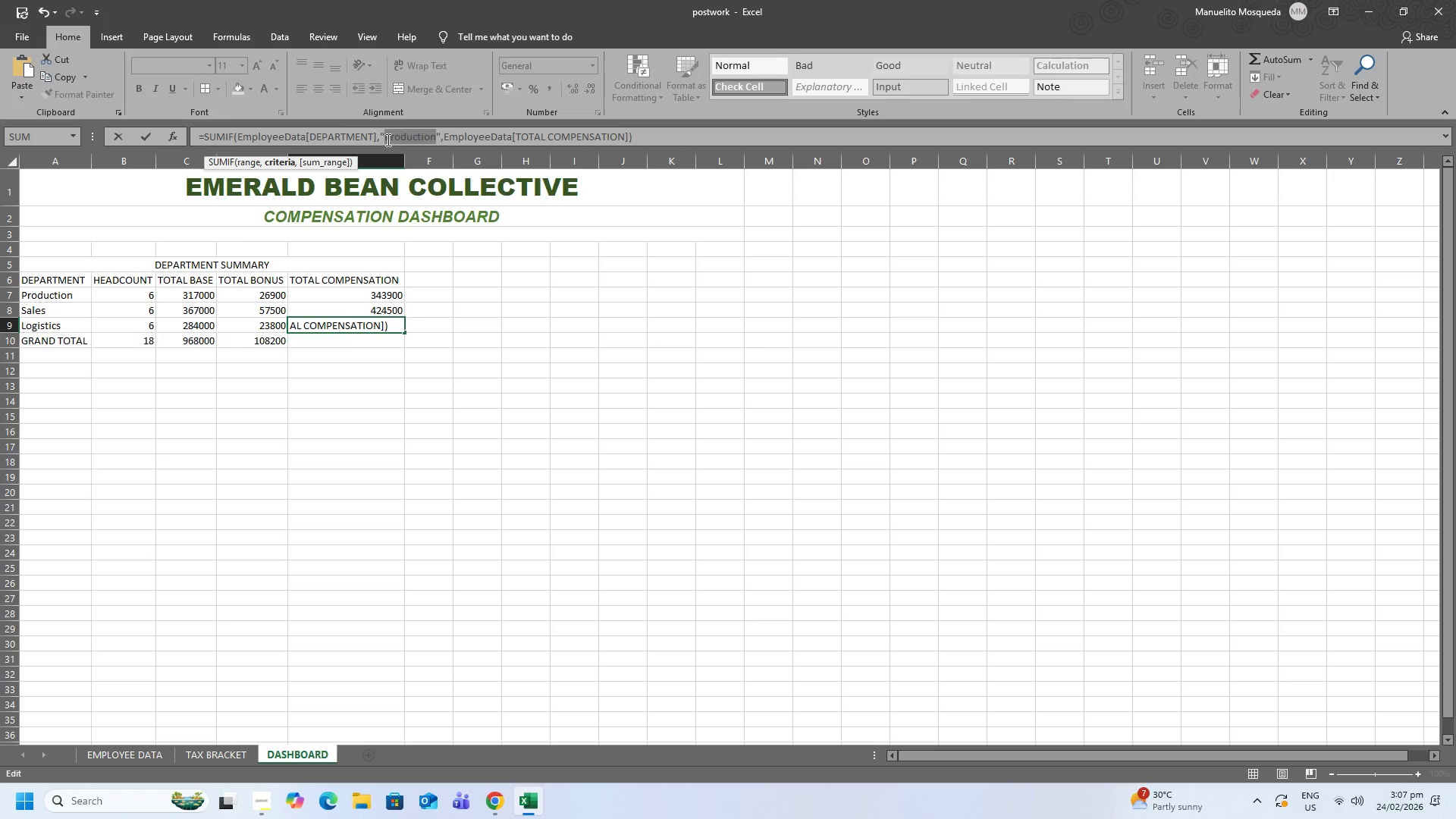 
type(Logs)
key(Backspace)
type(istics)
 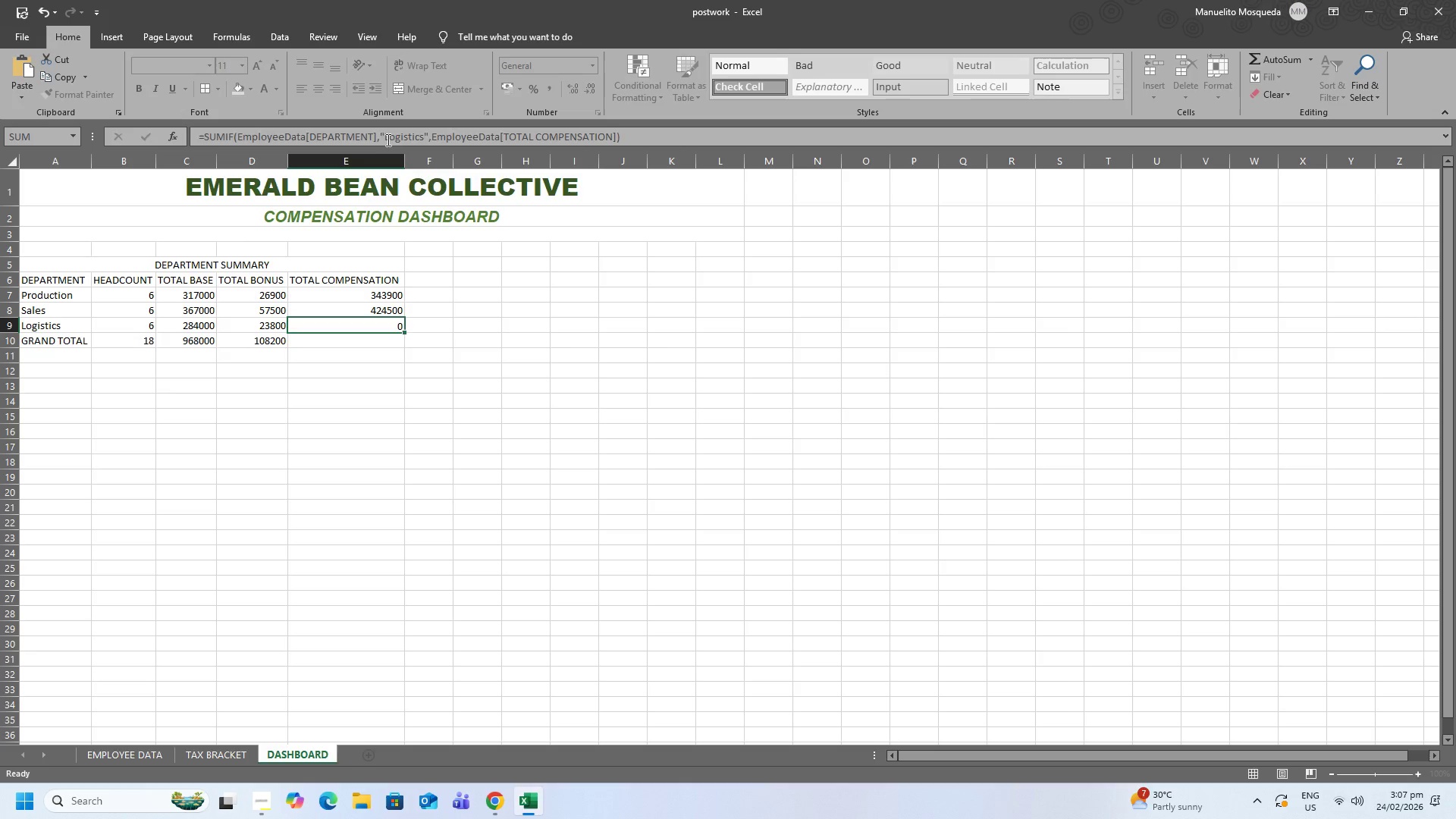 
key(Enter)
 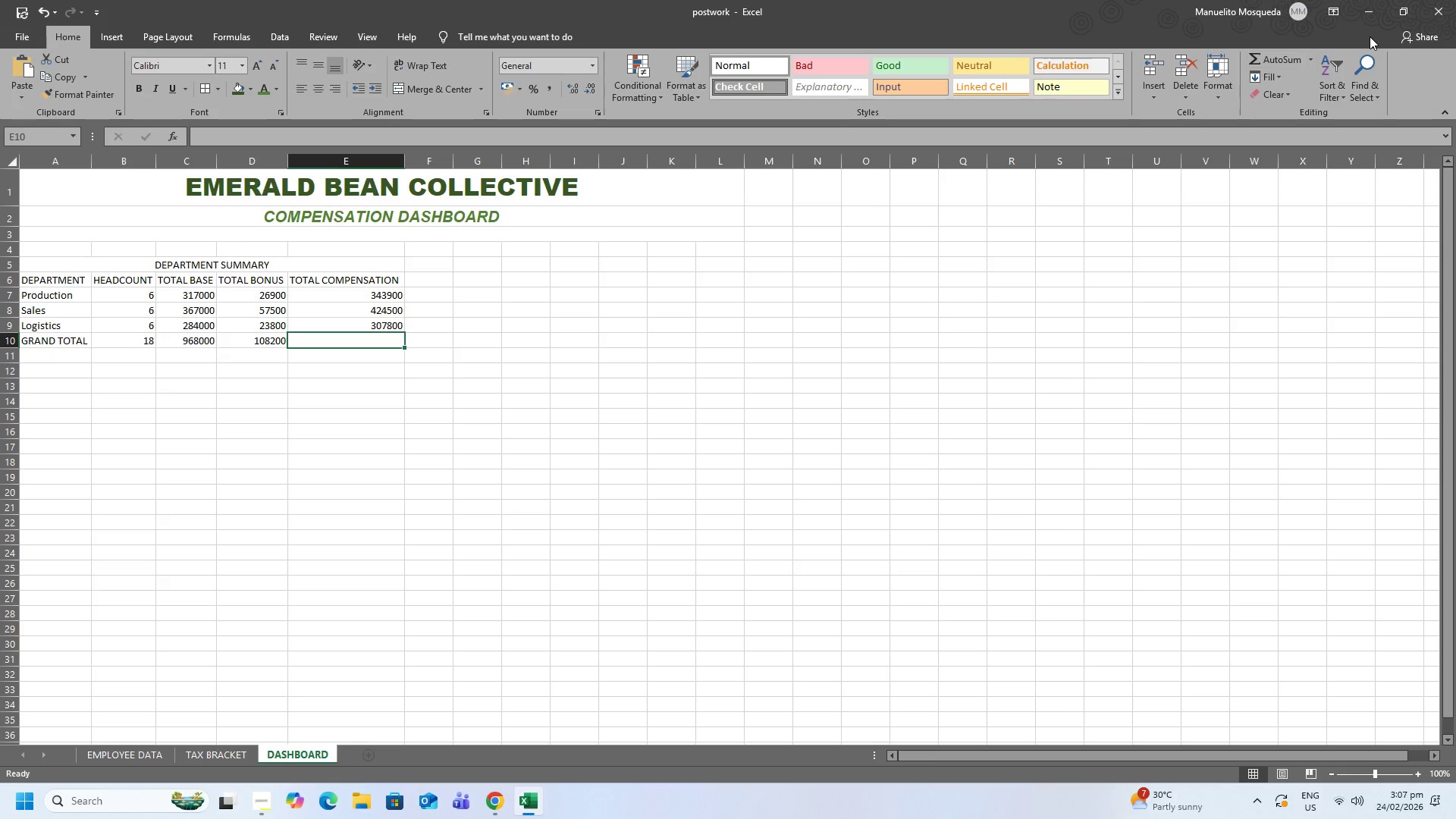 
left_click([1276, 60])
 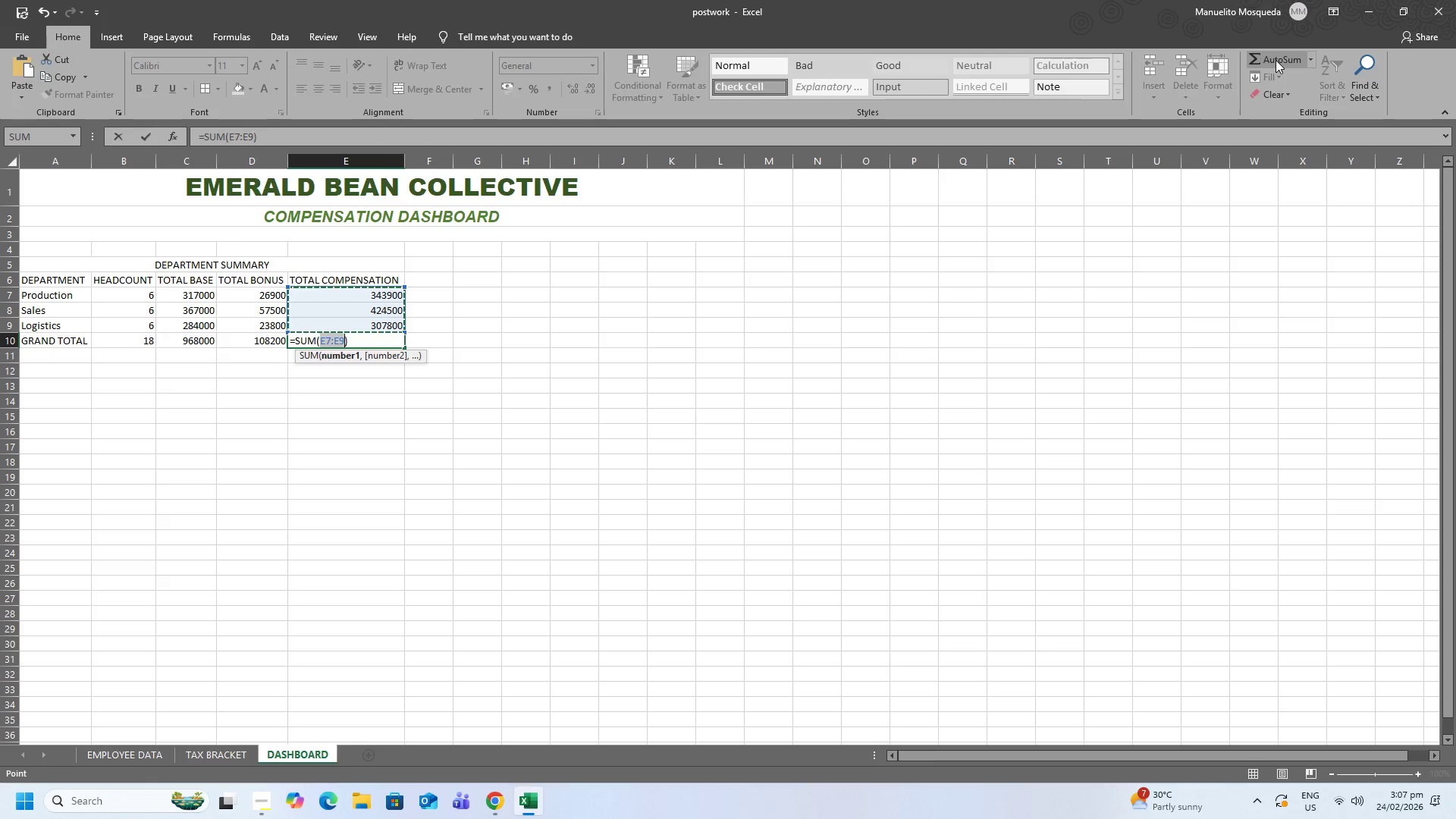 
key(Enter)
 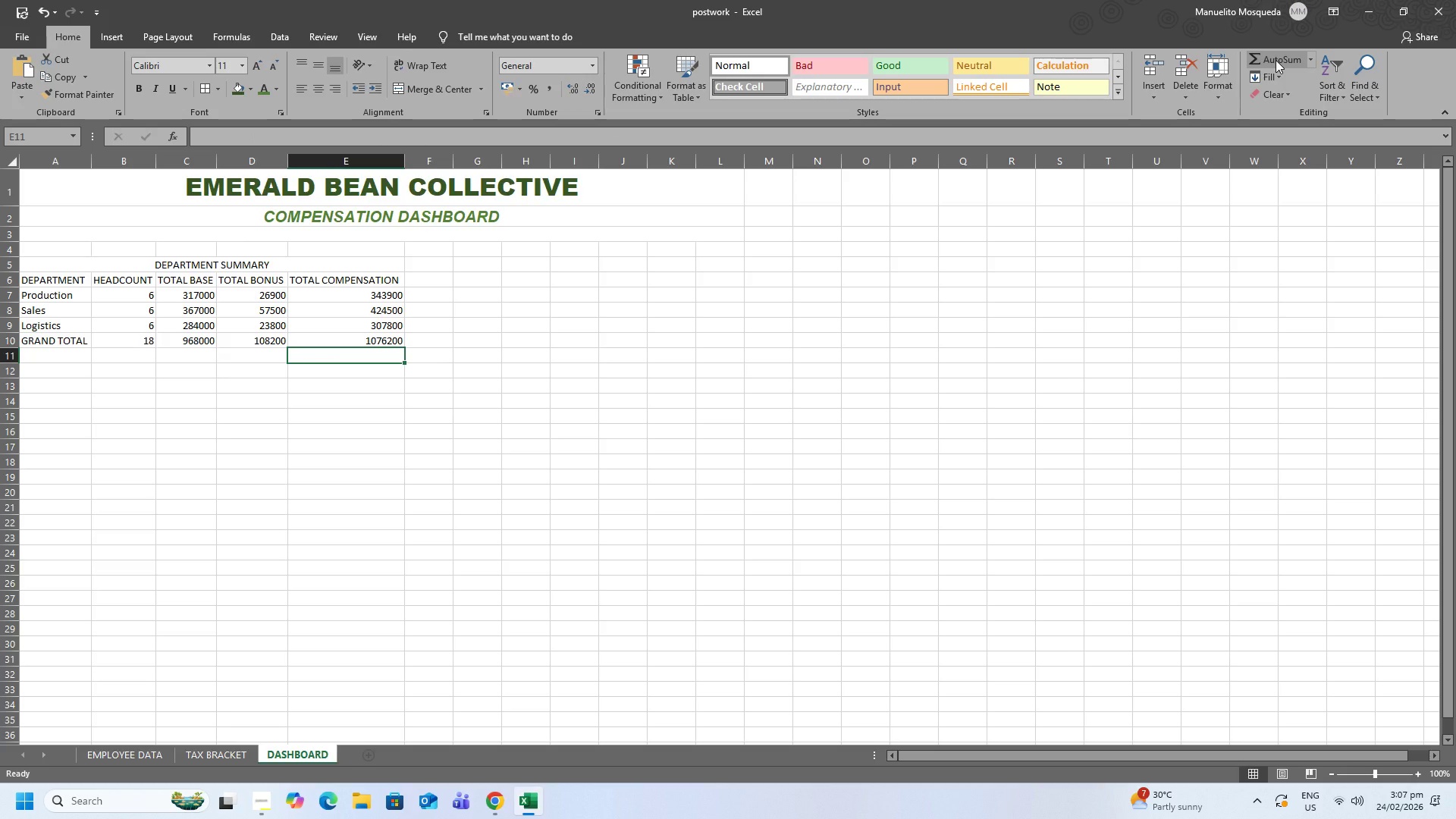 
key(Control+S)
 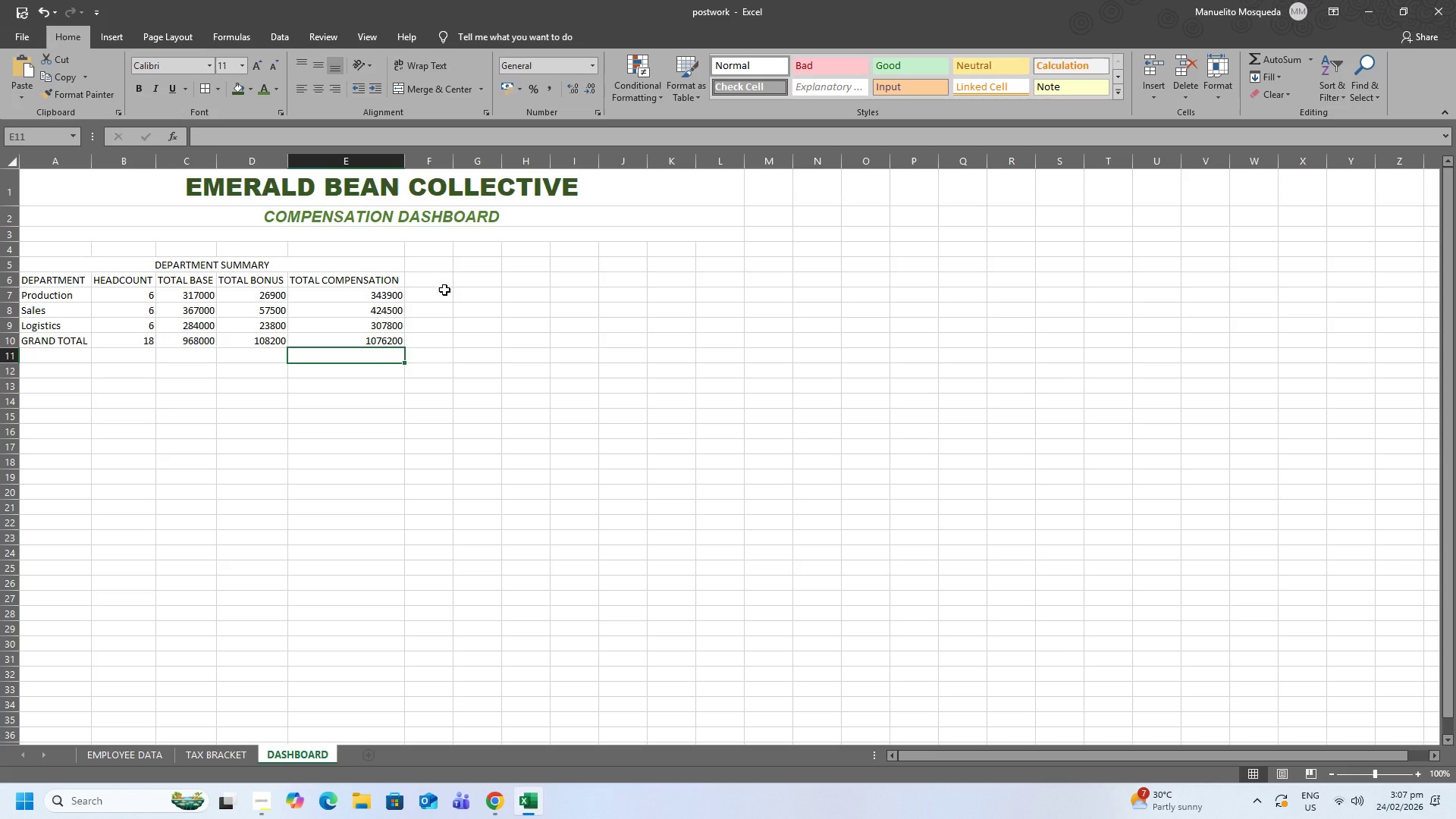 
wait(25.19)
 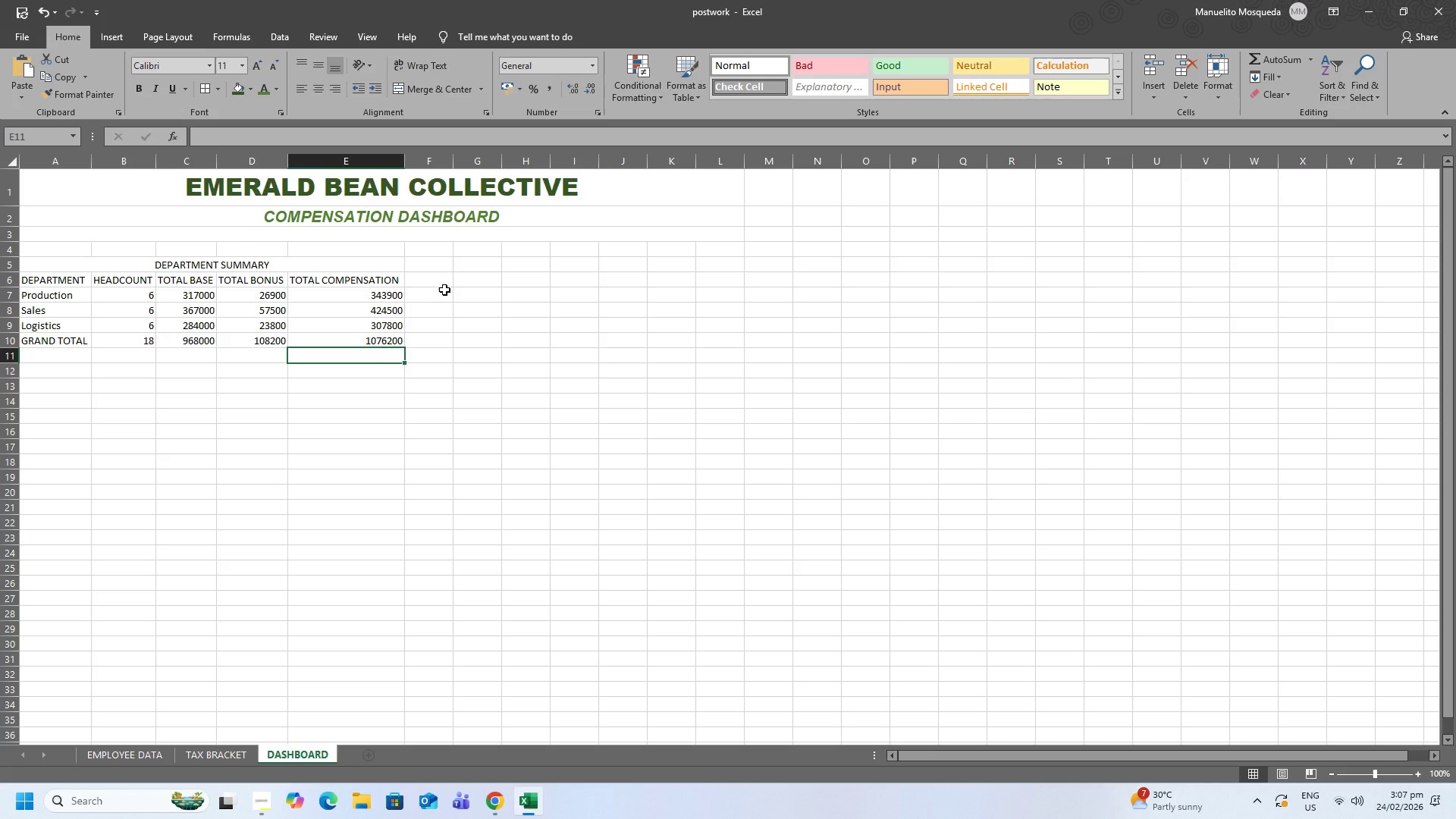 
left_click([131, 339])
 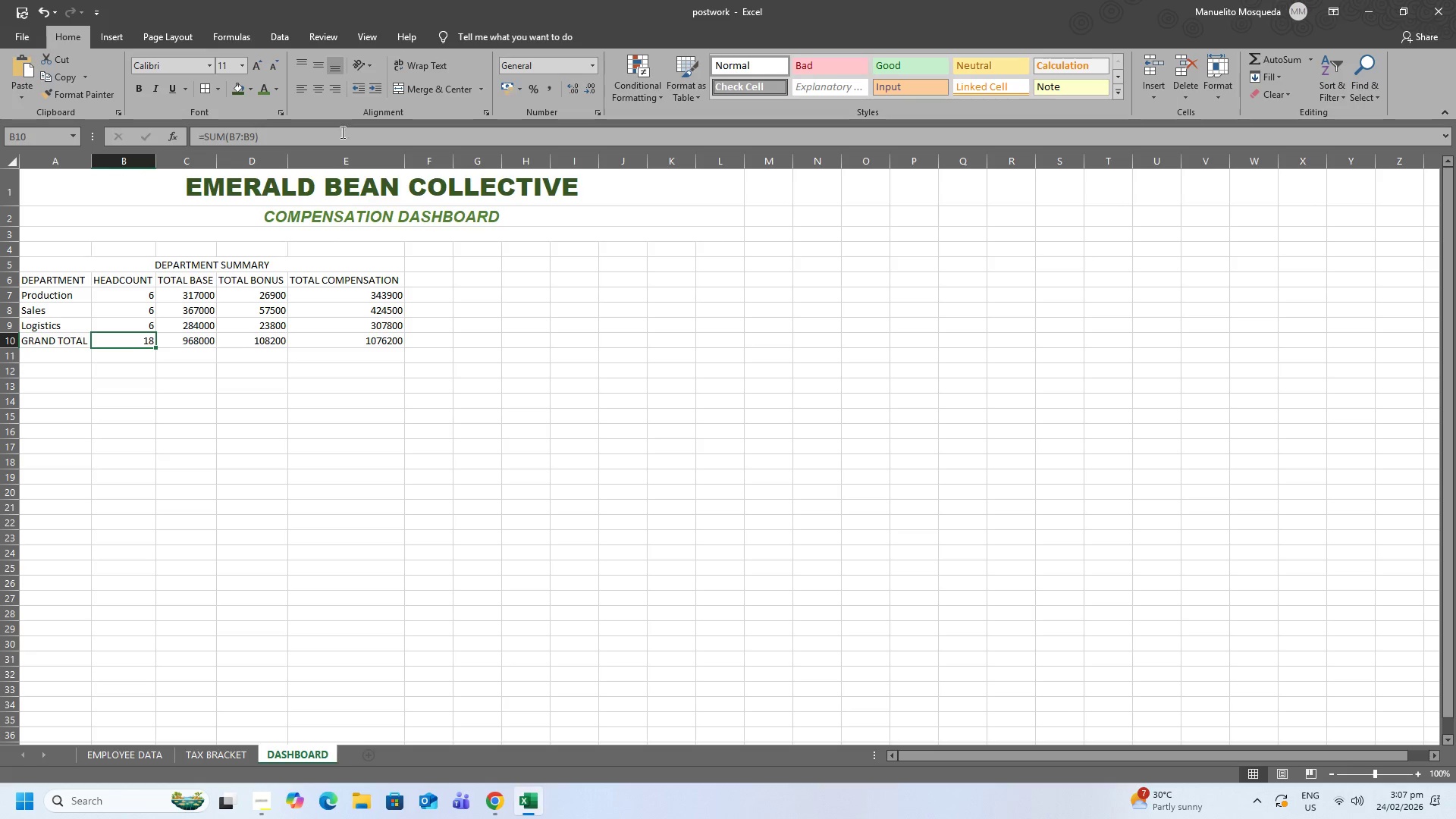 
left_click([340, 134])
 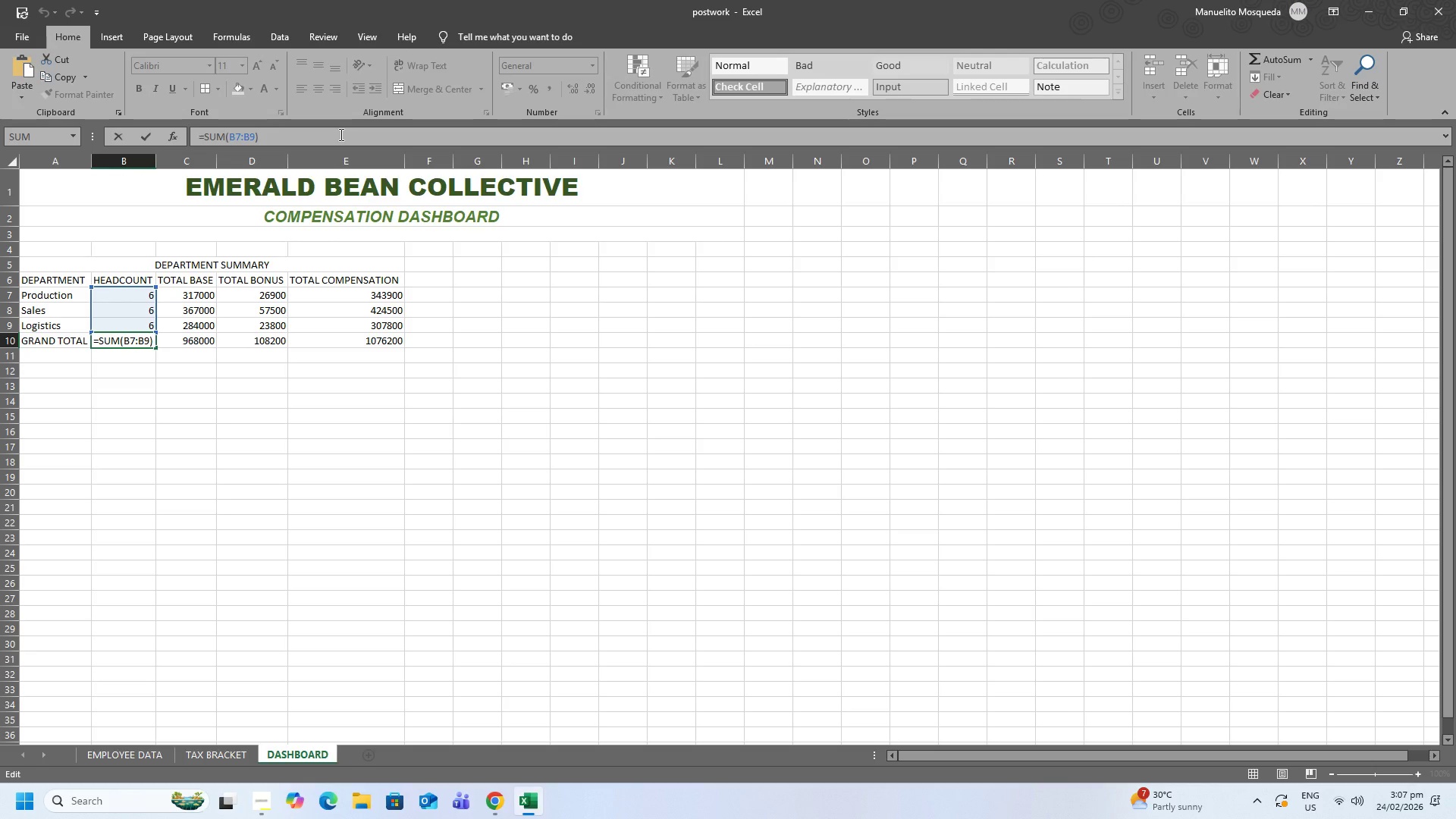 
key(Tab)
 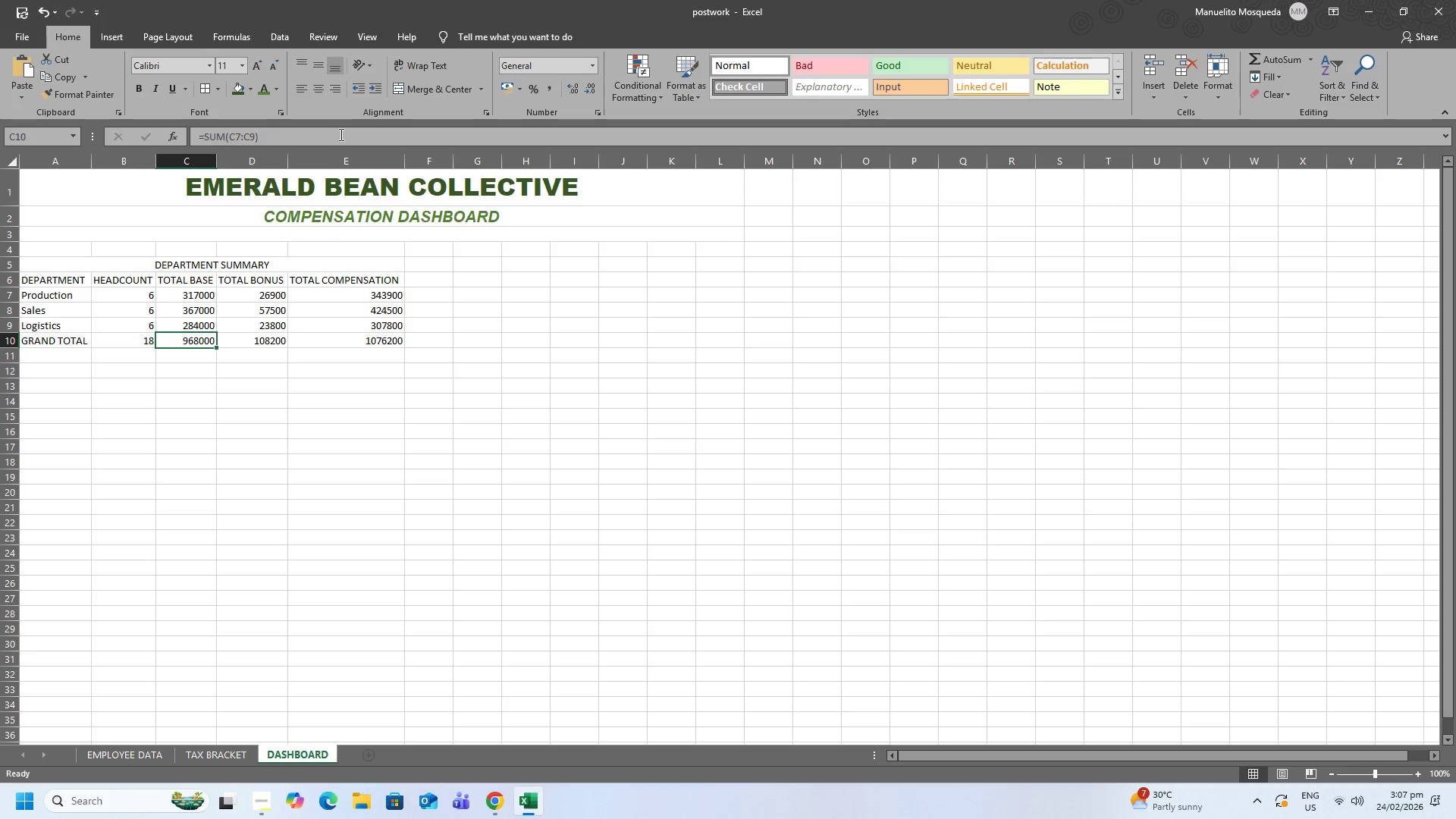 
left_click([340, 134])
 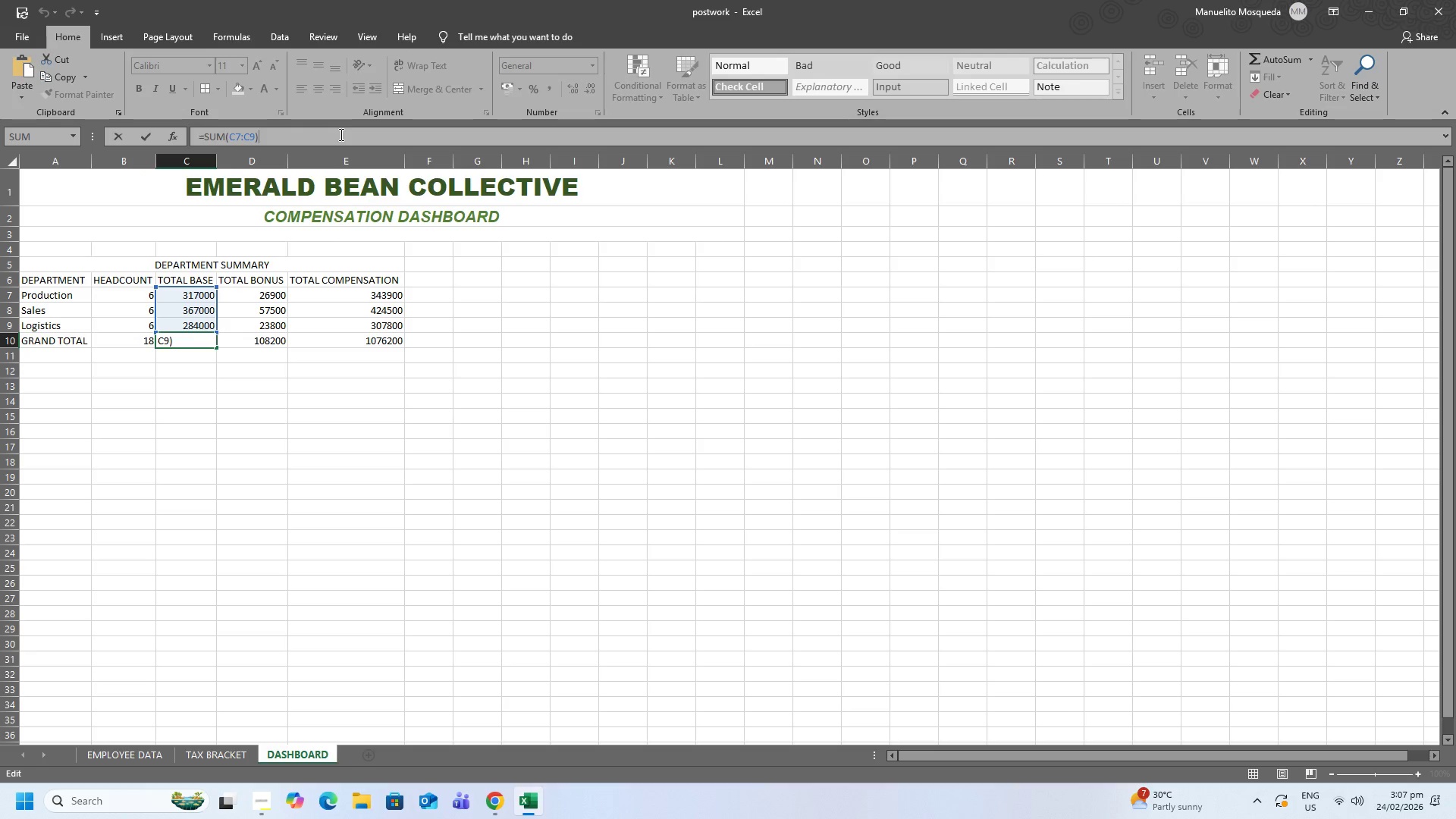 
key(Tab)
 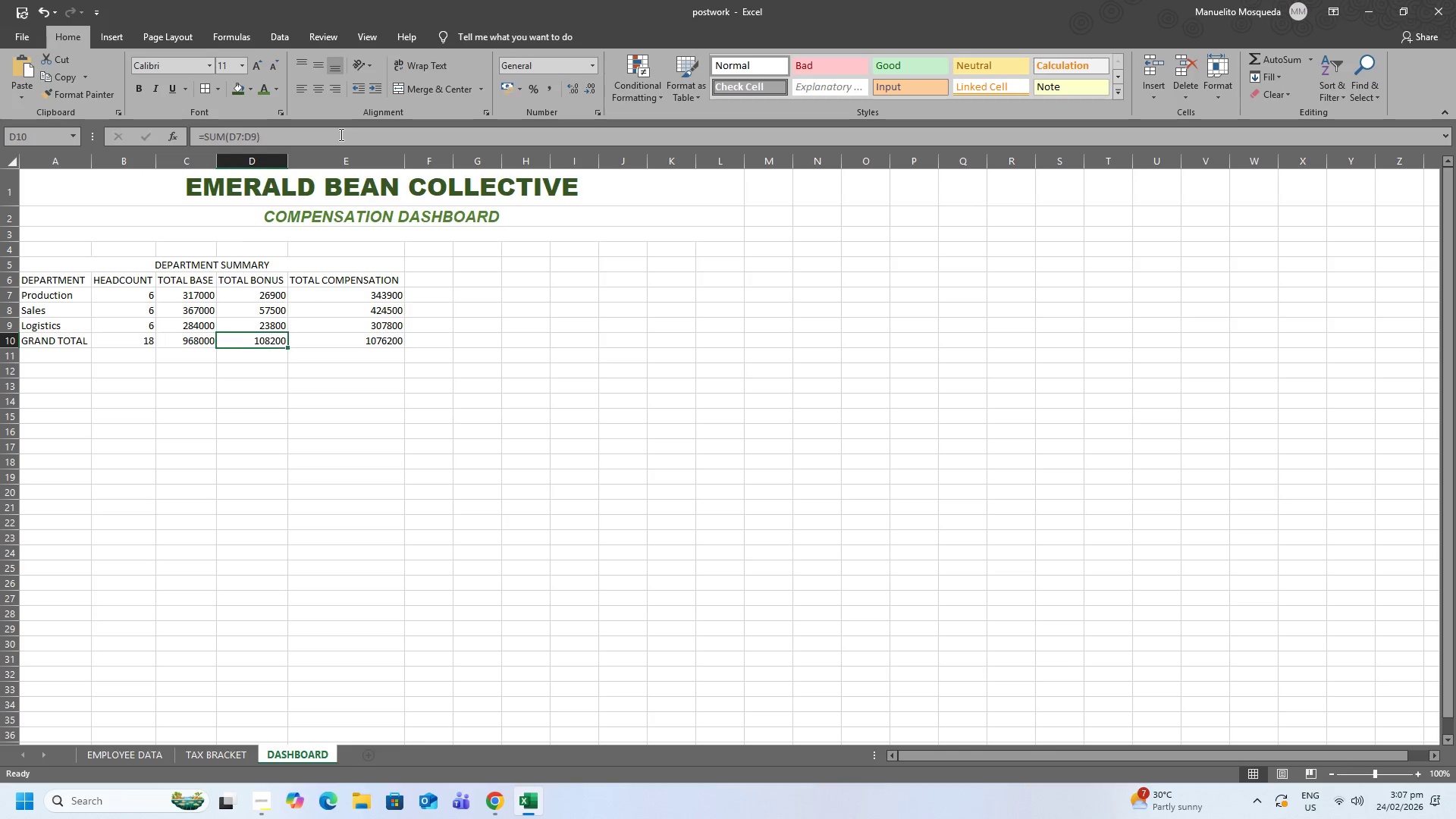 
left_click([340, 134])
 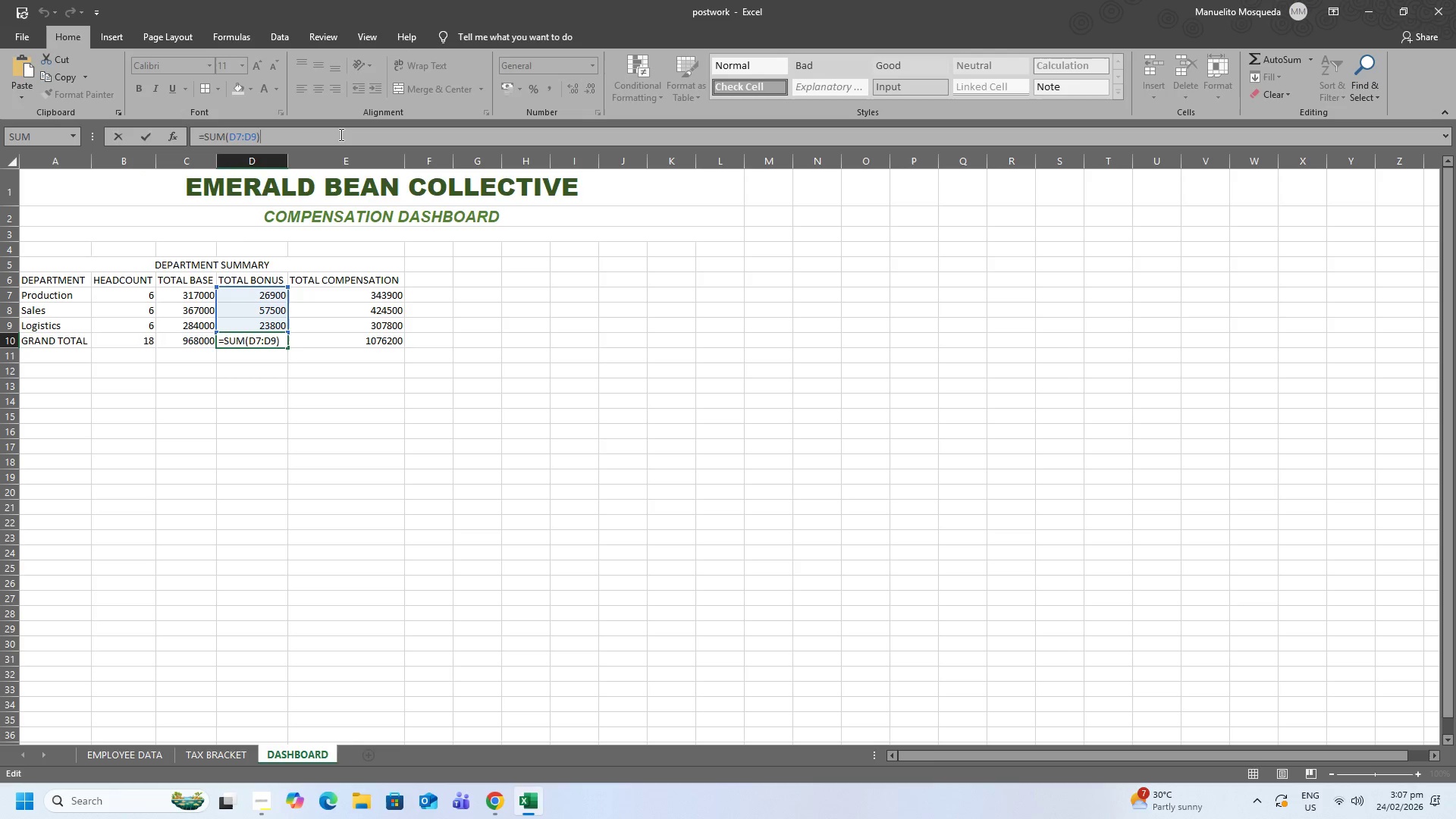 
key(Tab)
 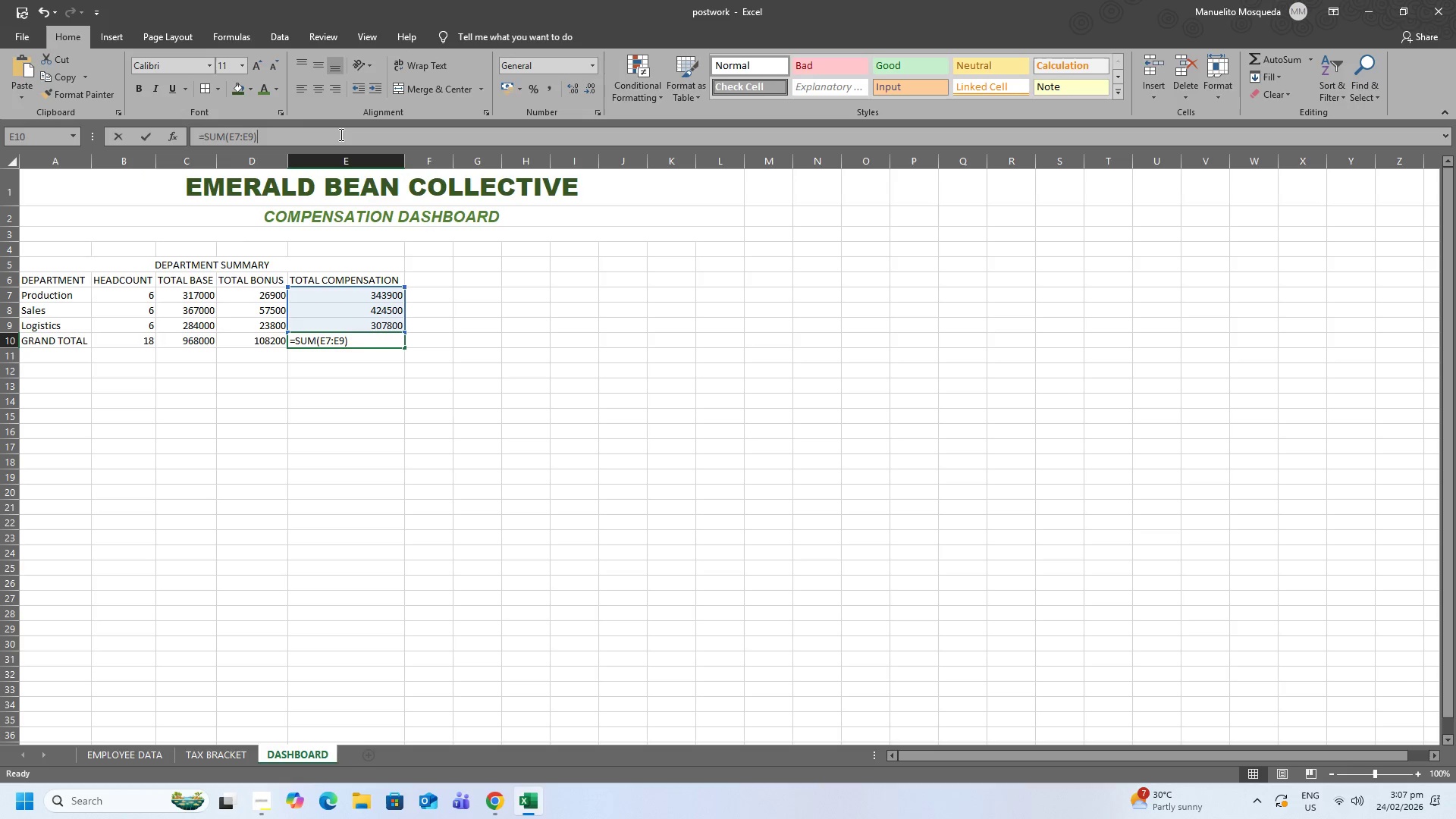 
left_click([340, 134])
 